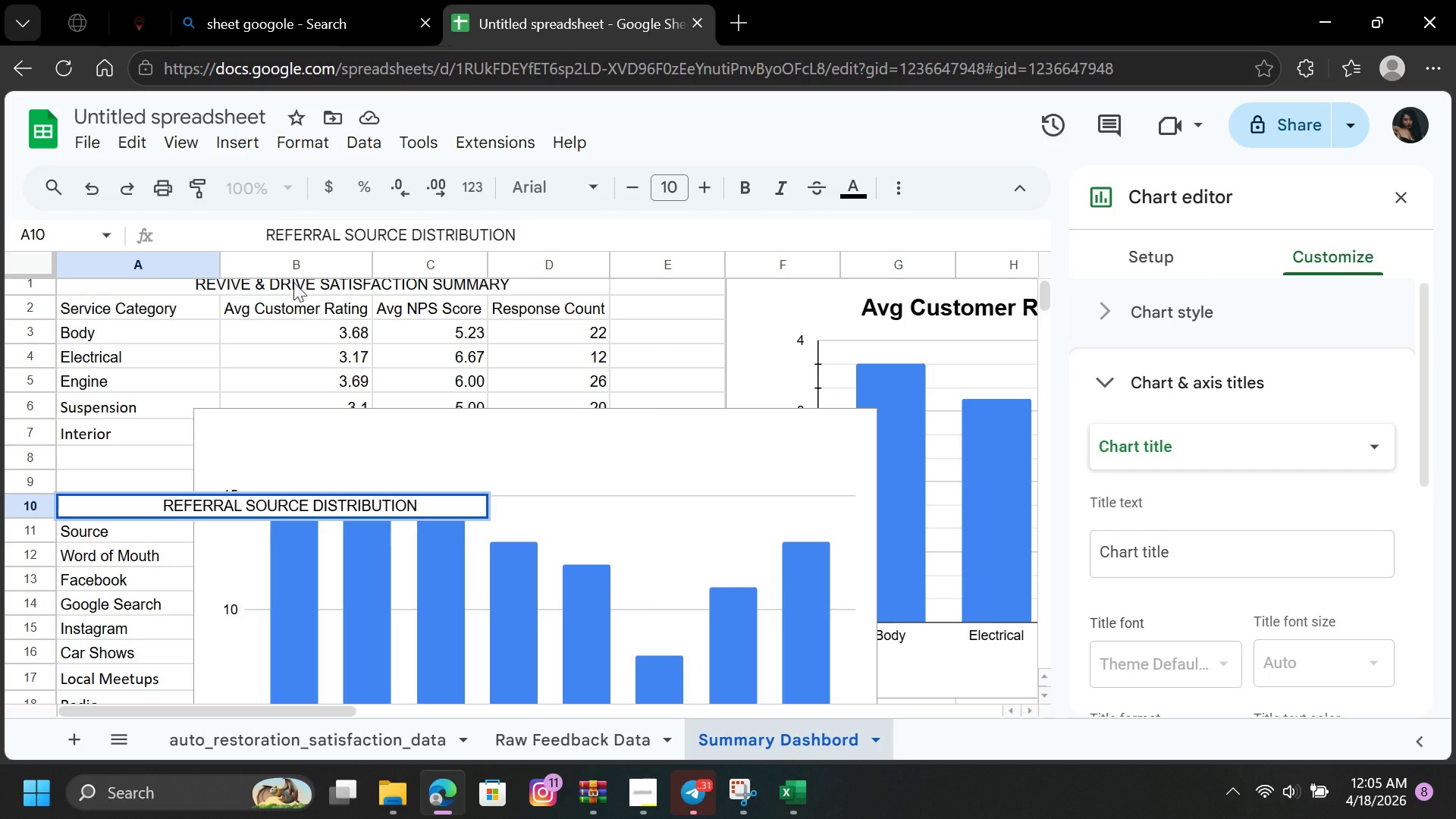 
left_click_drag(start_coordinate=[261, 236], to_coordinate=[384, 231])
 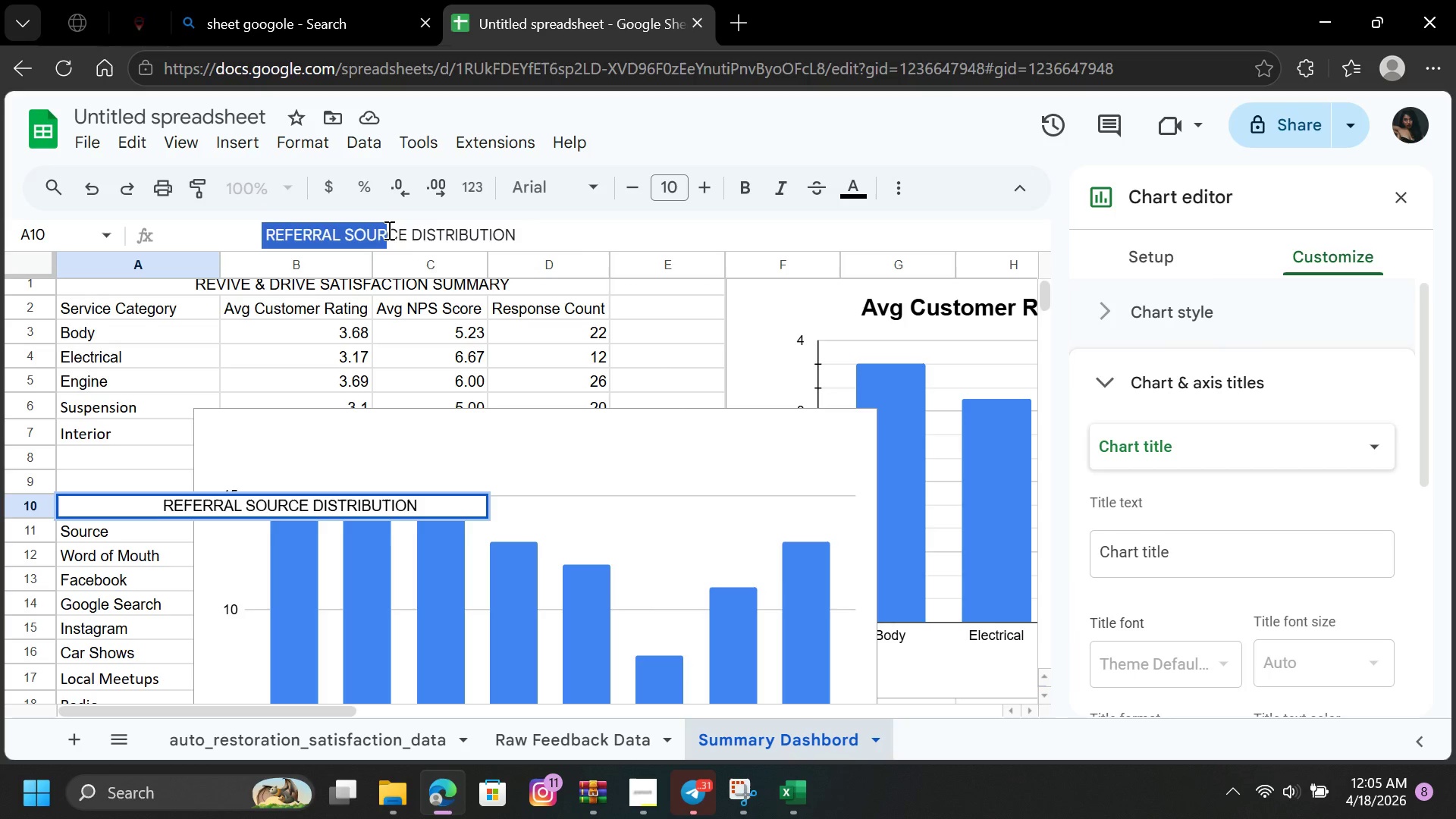 
left_click([542, 231])
 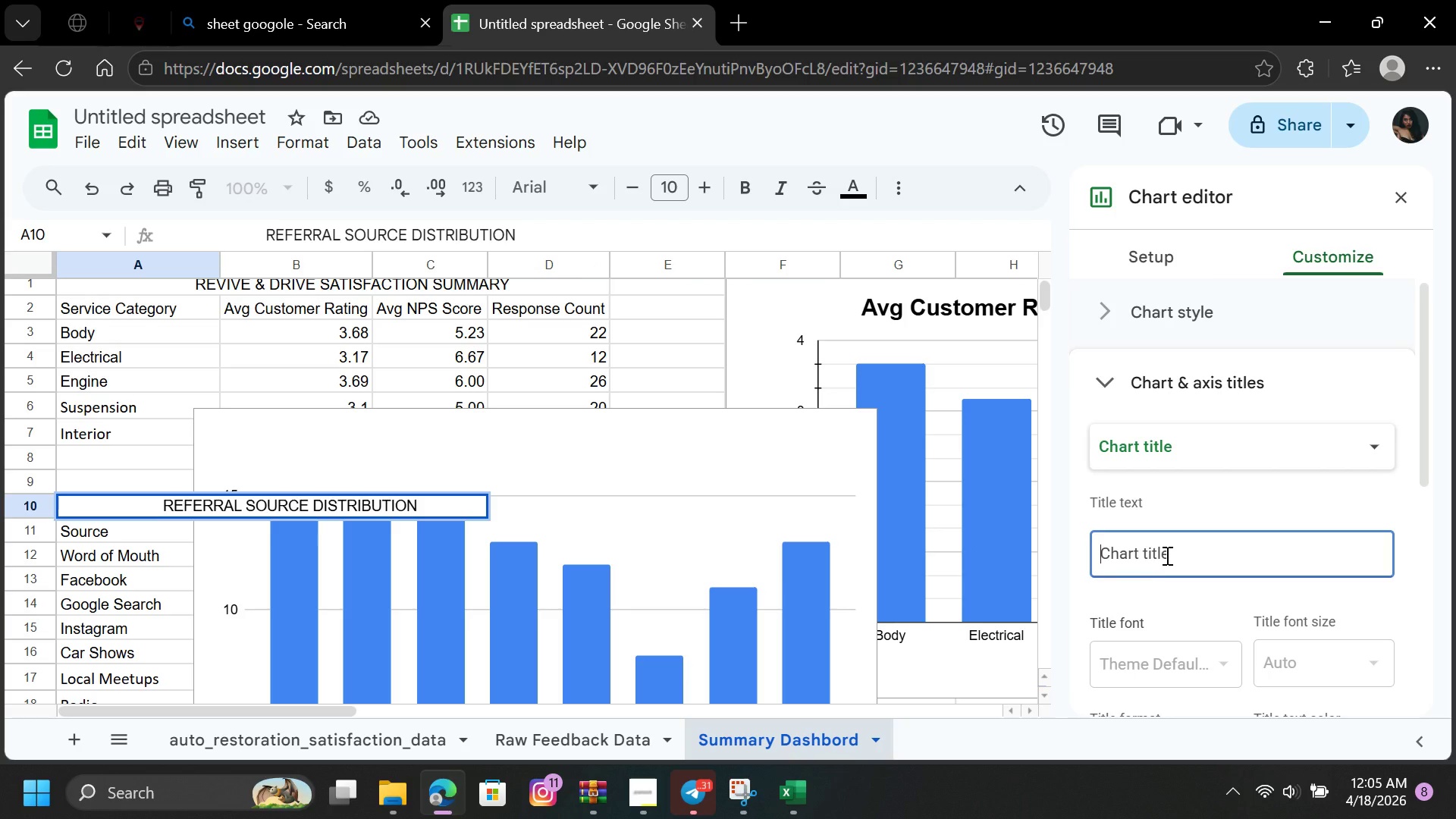 
wait(8.48)
 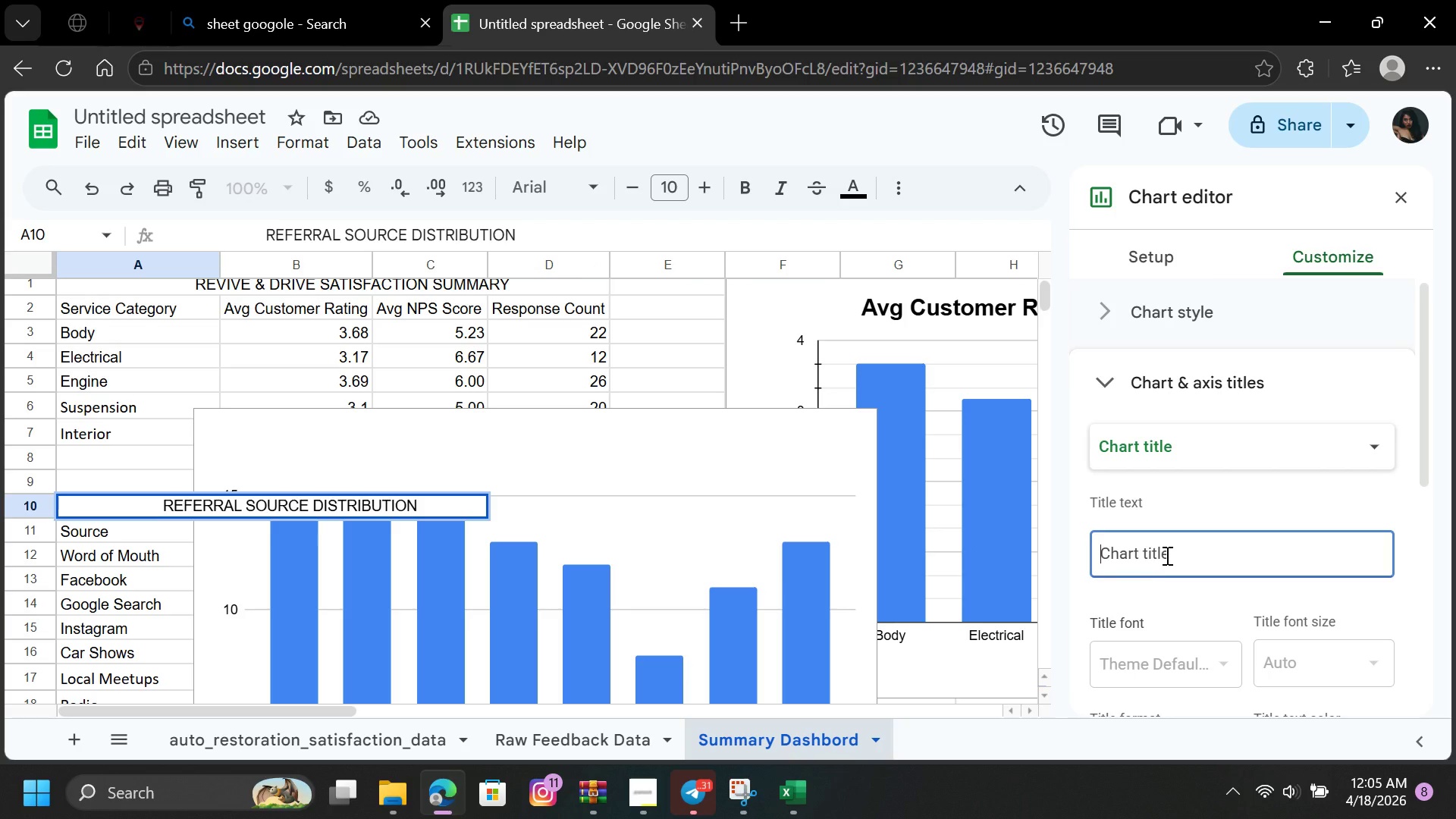 
left_click_drag(start_coordinate=[543, 231], to_coordinate=[268, 241])
 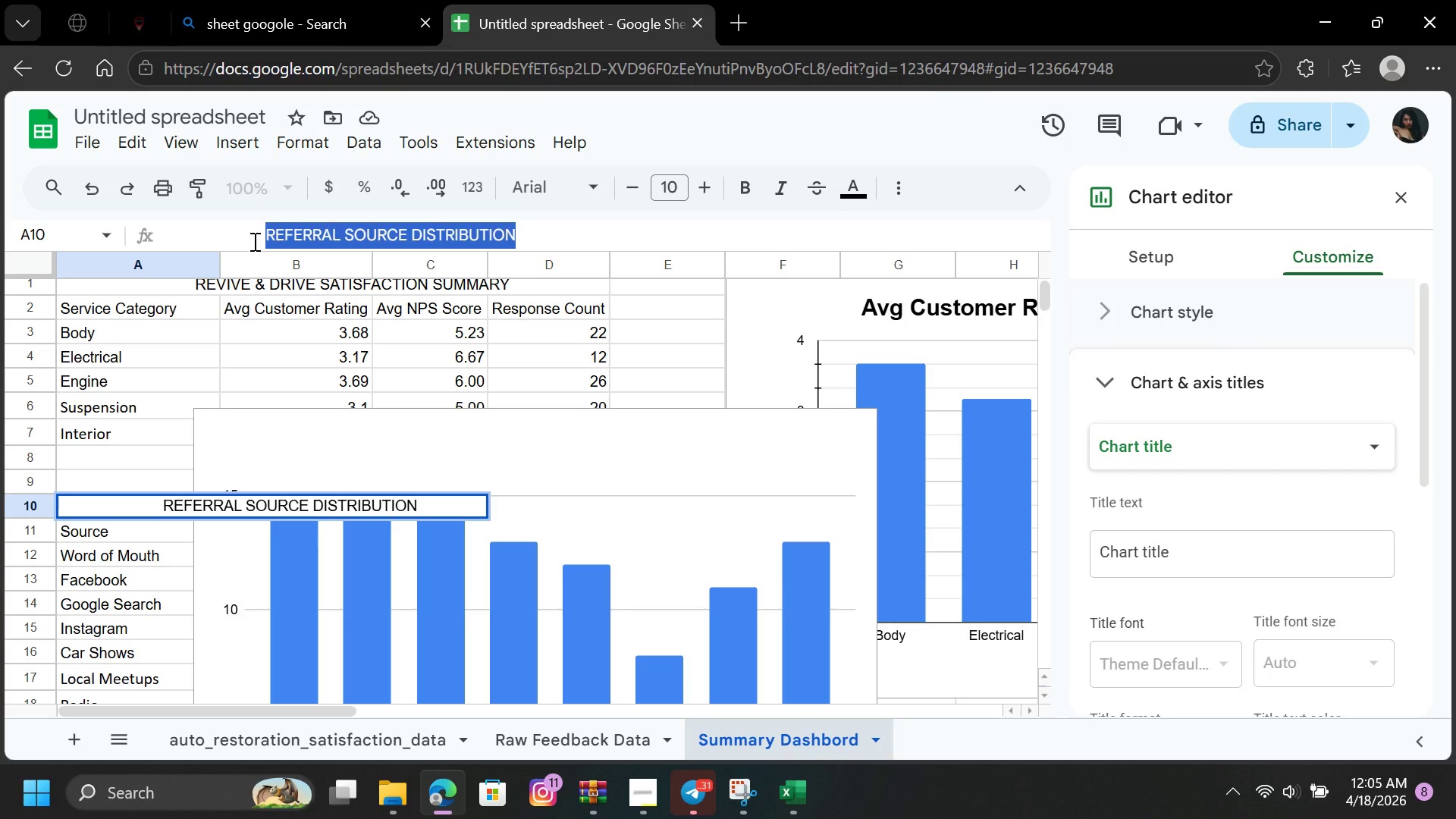 
key(Control+C)
 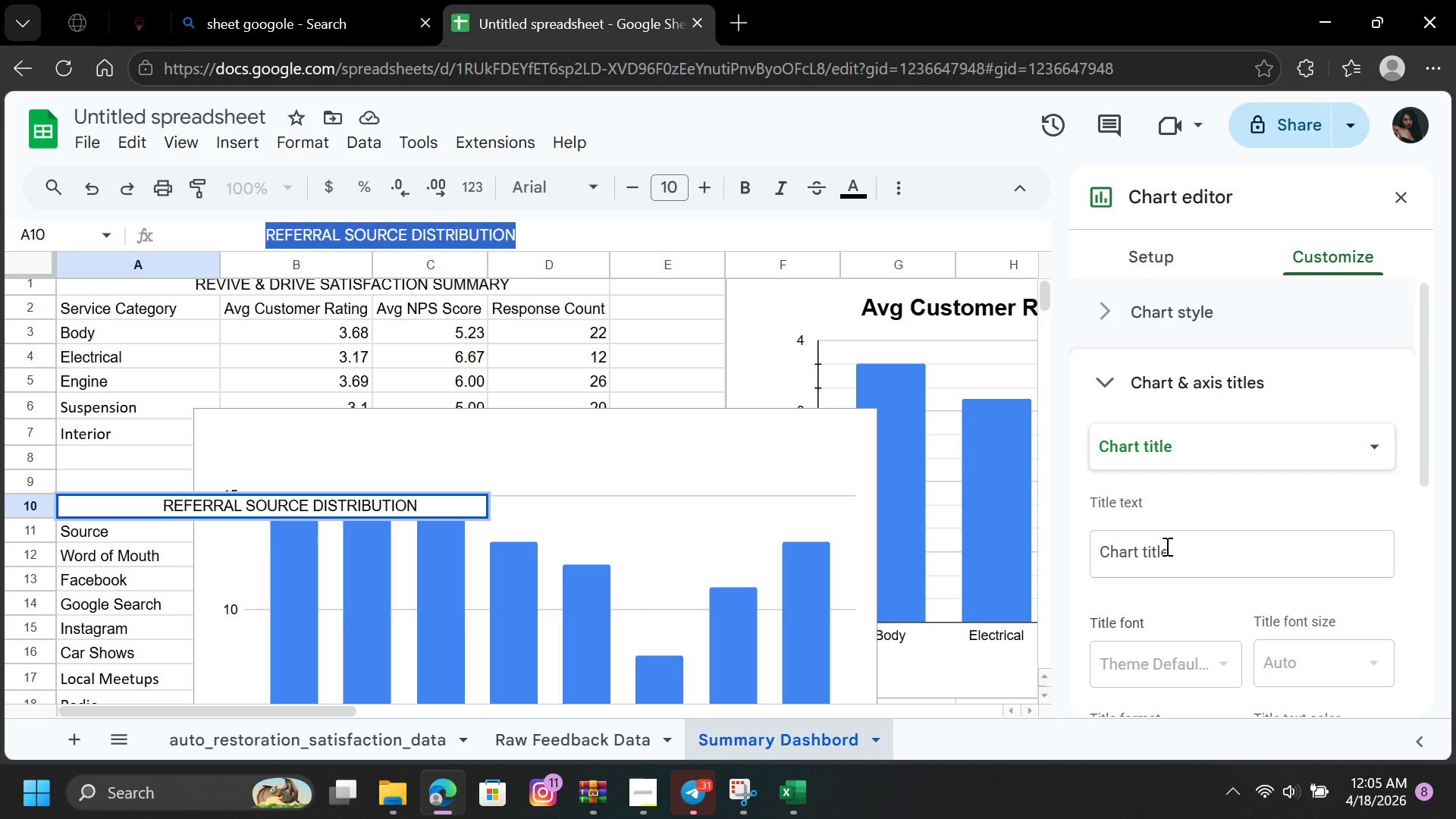 
left_click([1166, 556])
 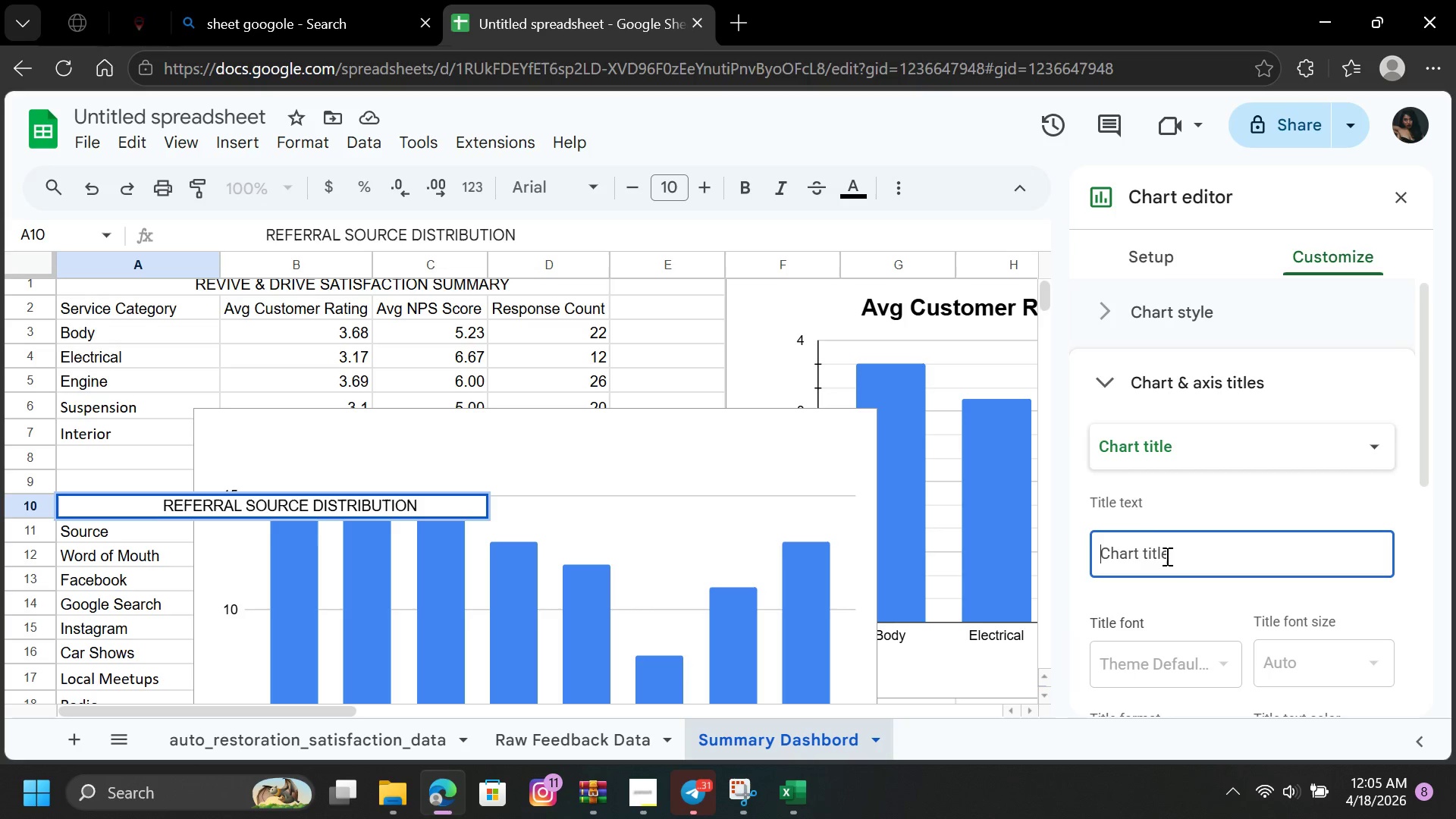 
key(Control+V)
 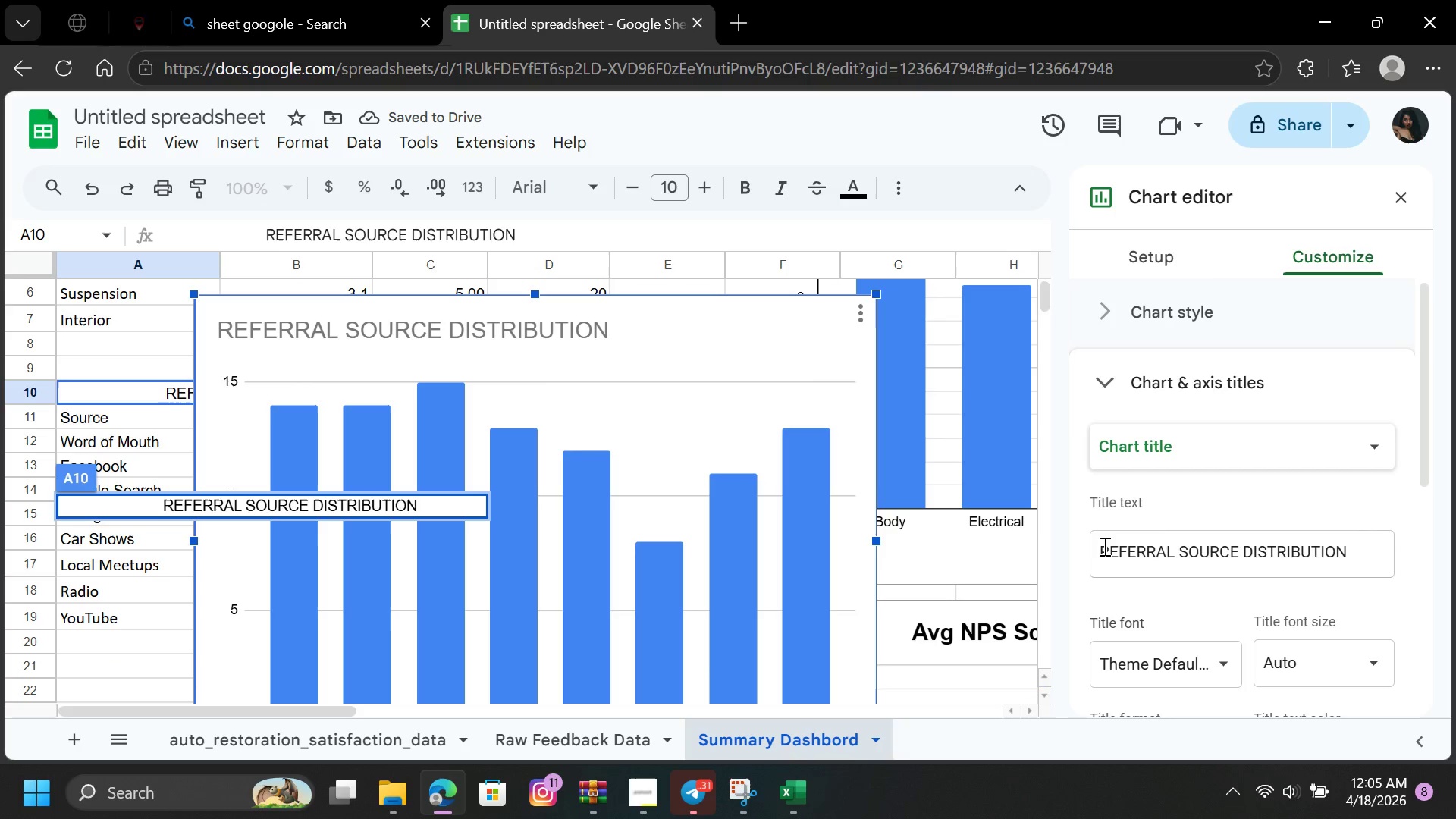 
left_click([1098, 550])
 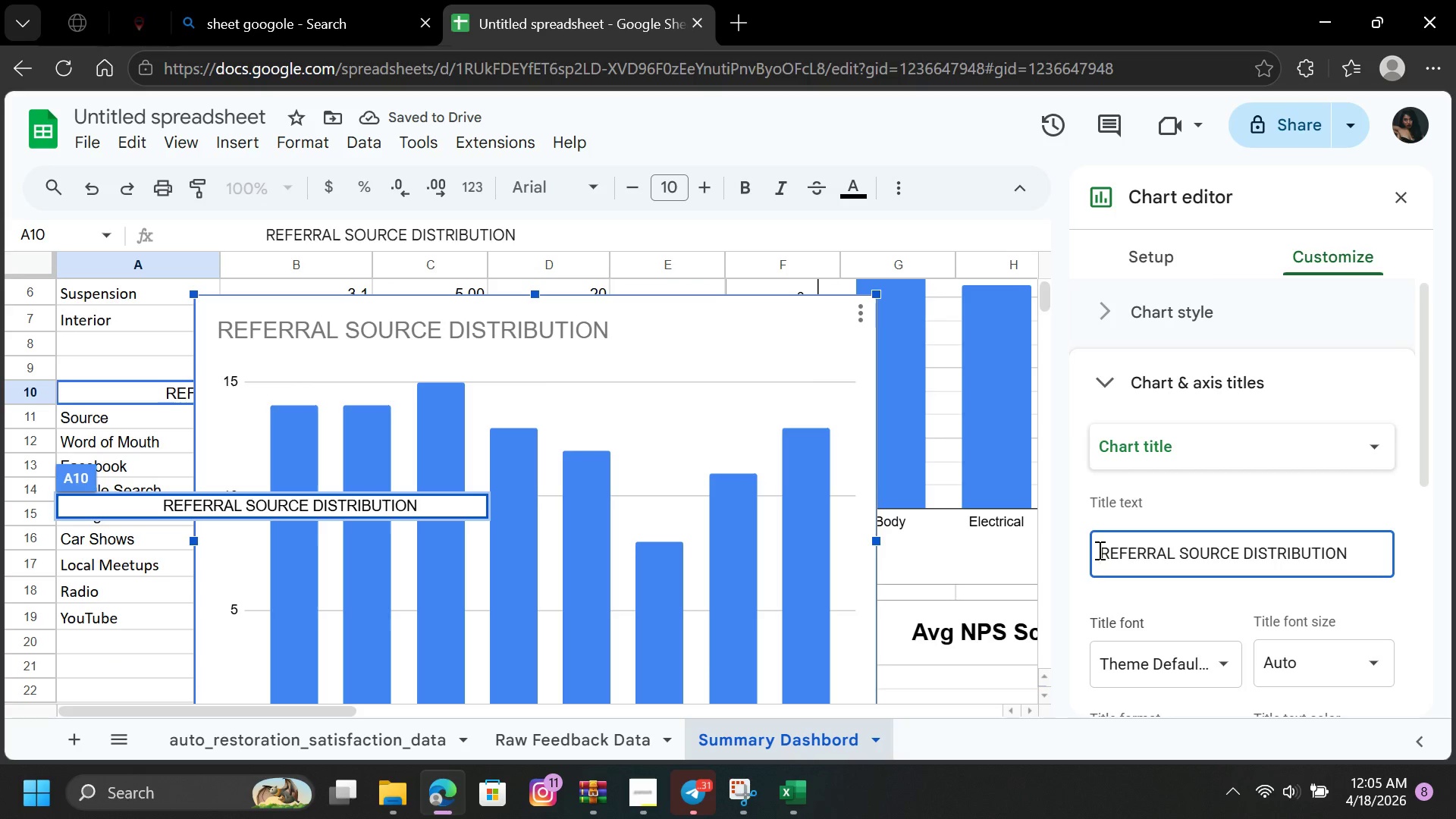 
hold_key(key=Space, duration=0.73)
 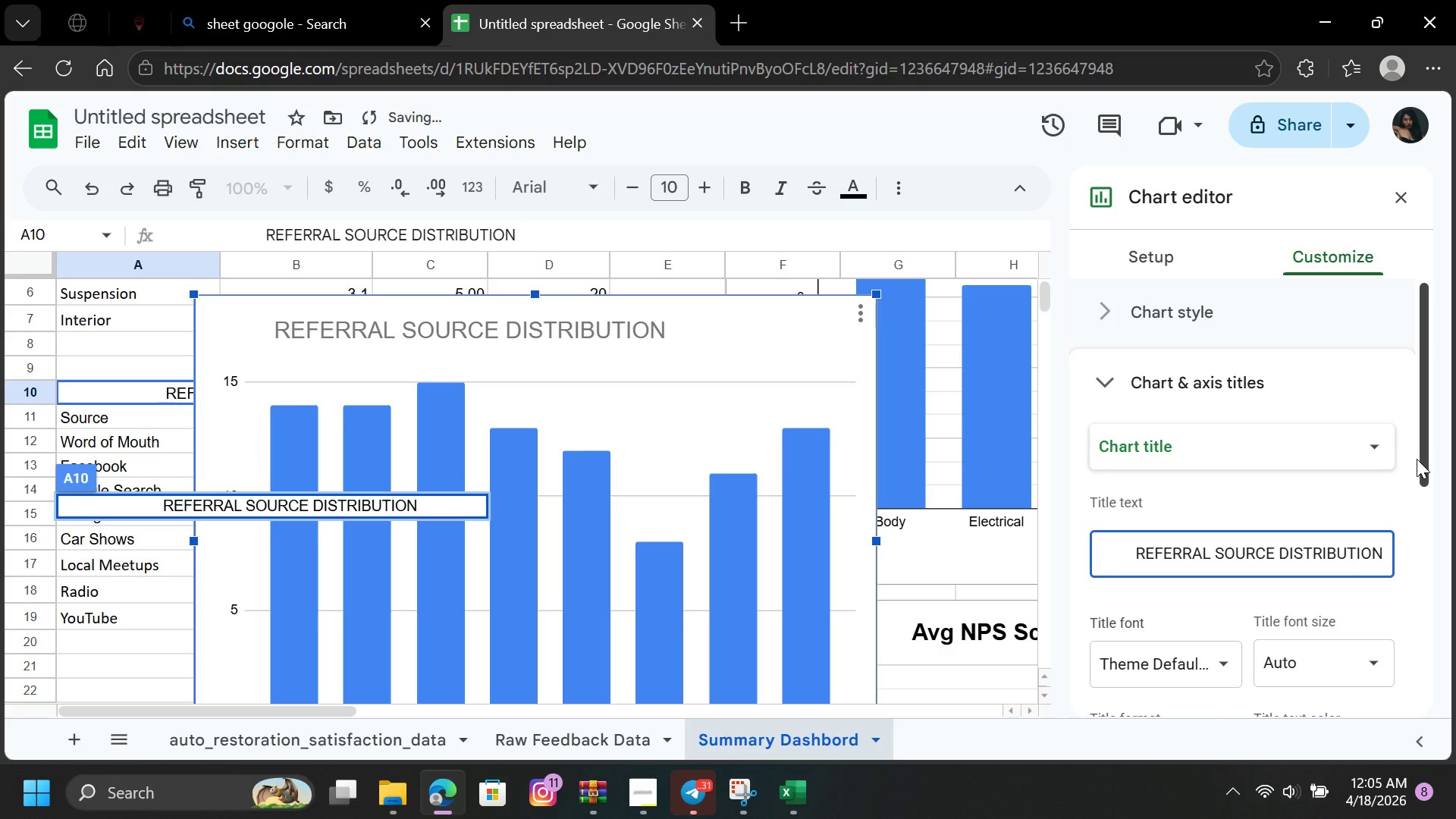 
left_click_drag(start_coordinate=[1424, 466], to_coordinate=[1437, 540])
 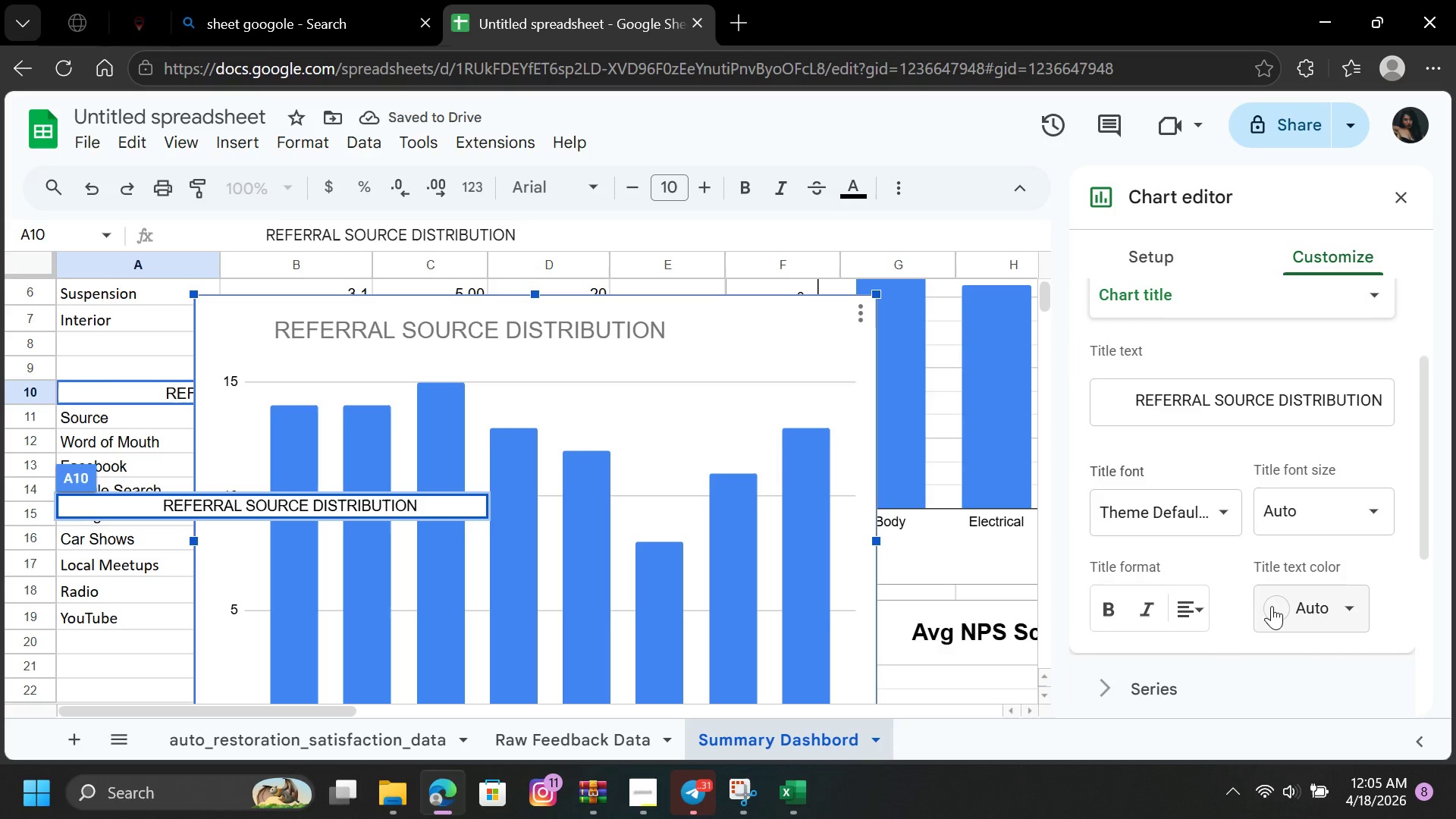 
left_click([1273, 606])
 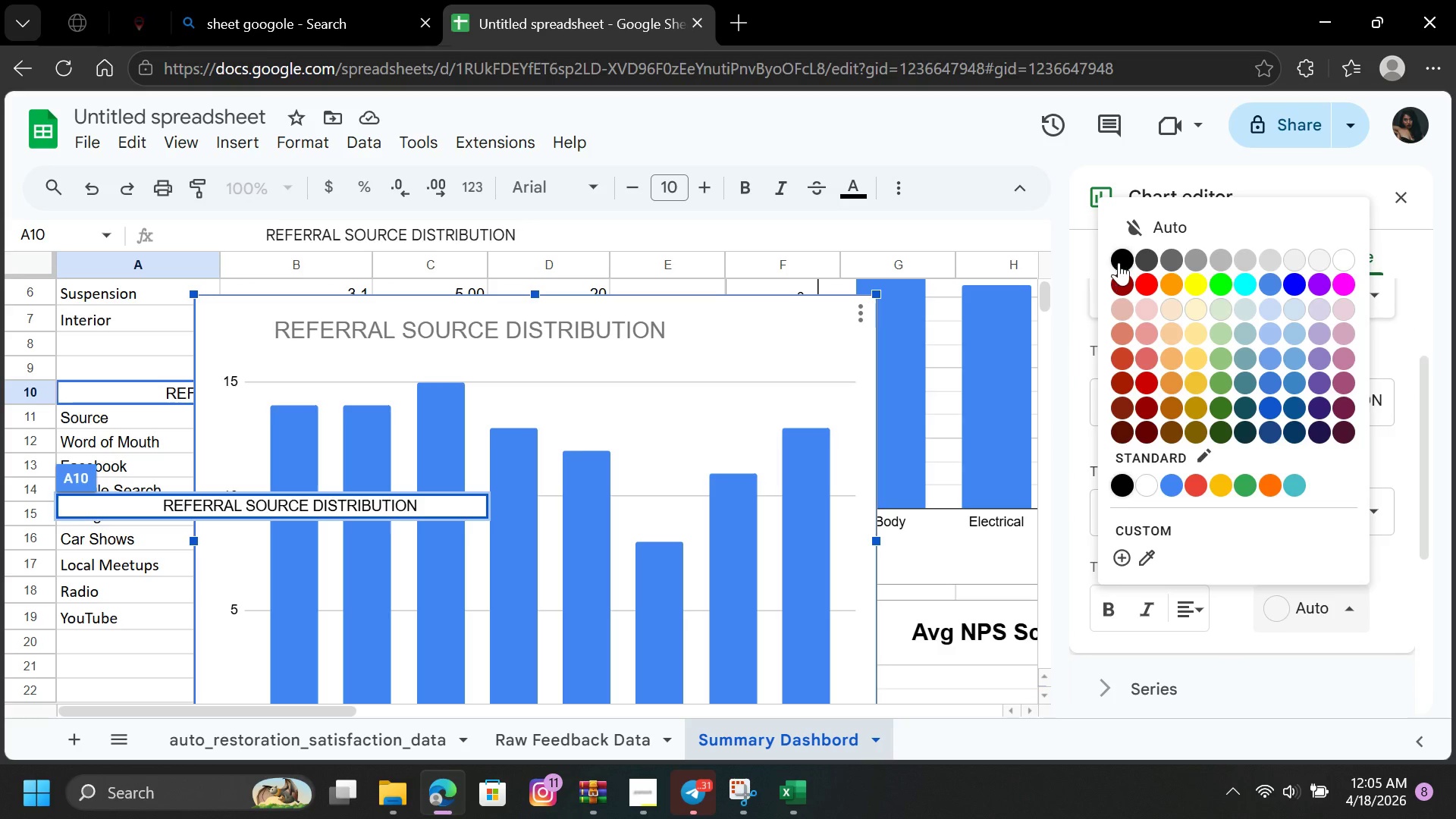 
left_click([1119, 259])
 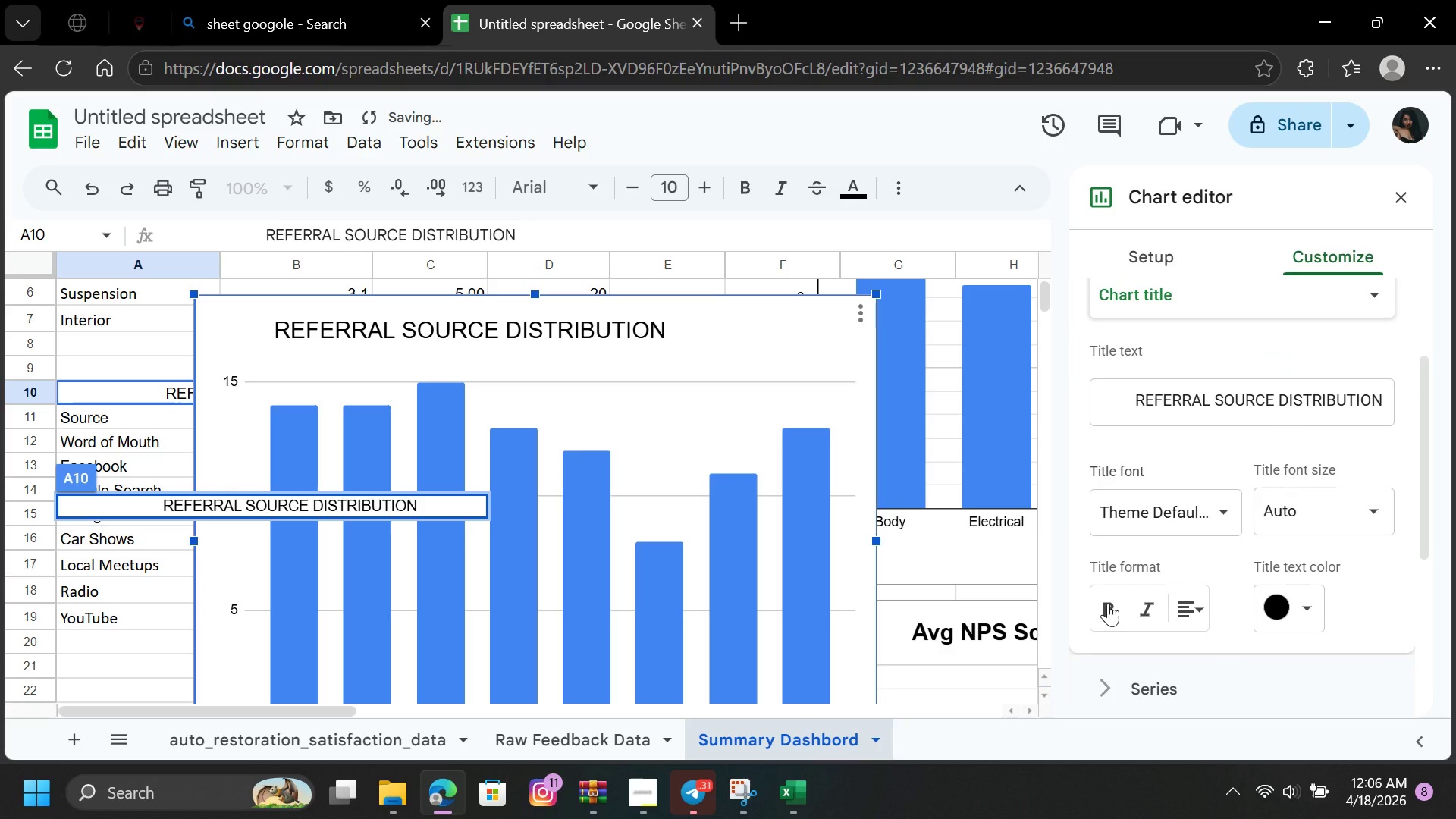 
left_click([1106, 598])
 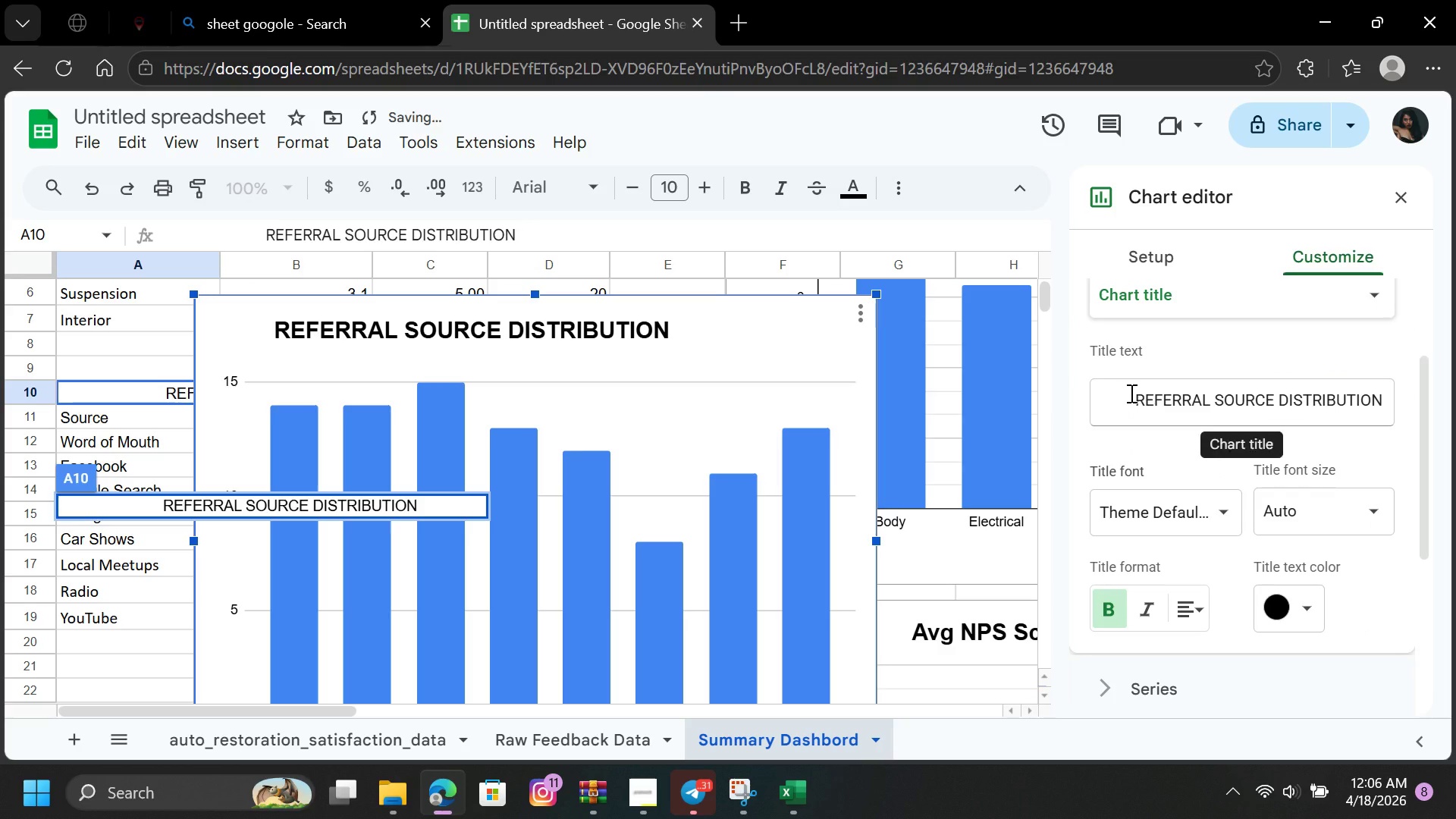 
left_click([1130, 393])
 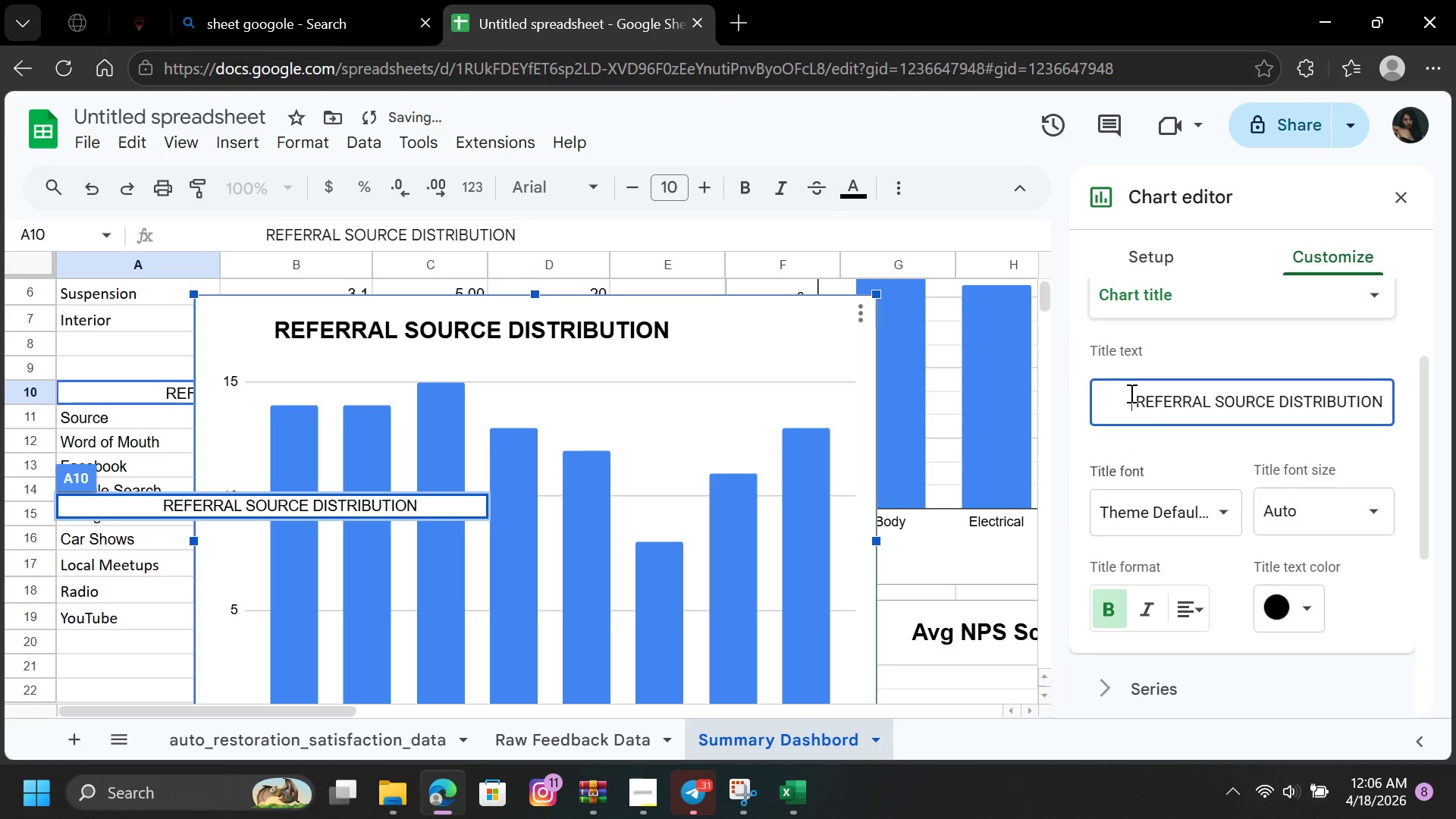 
key(Space)
 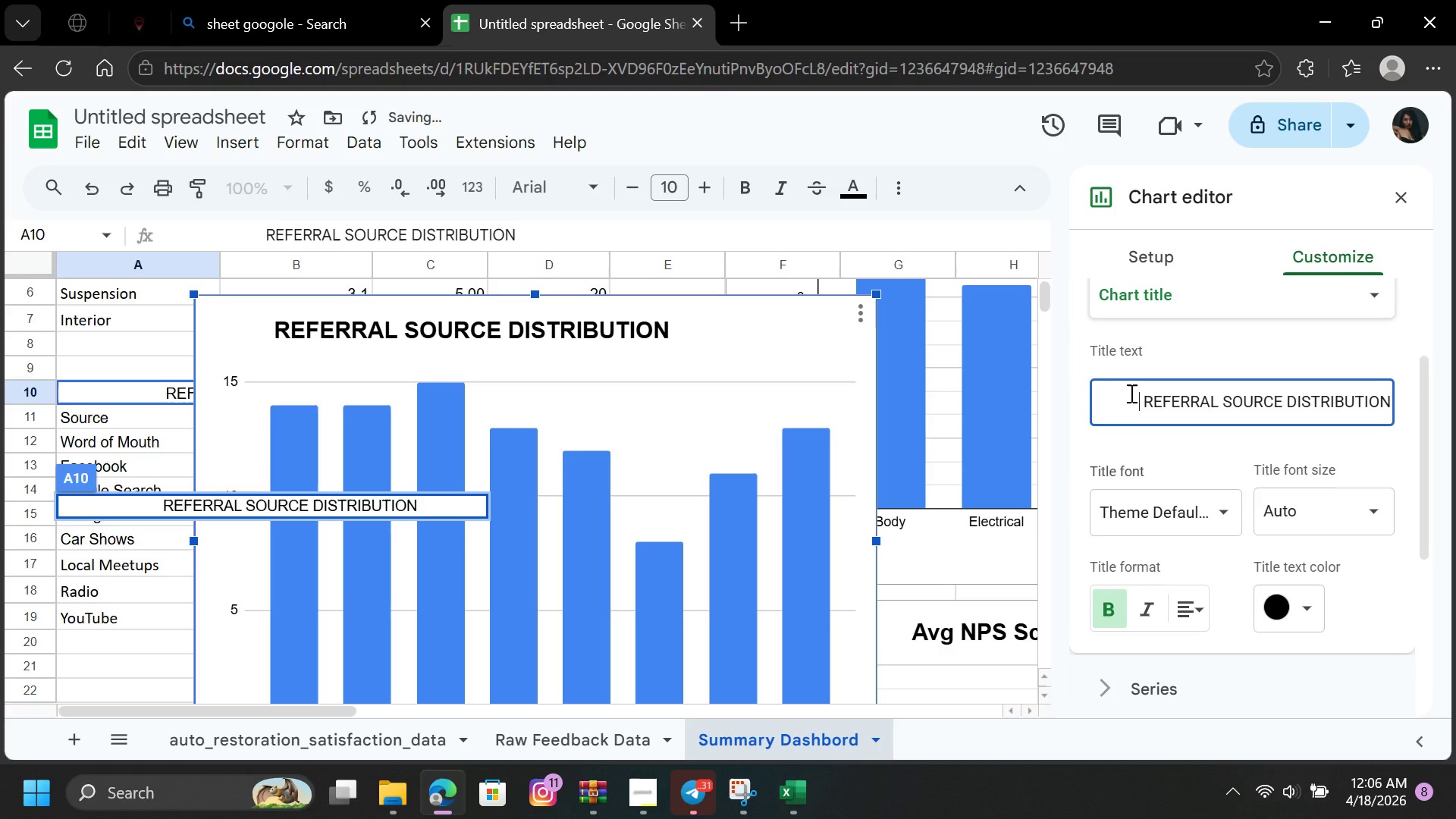 
key(Space)
 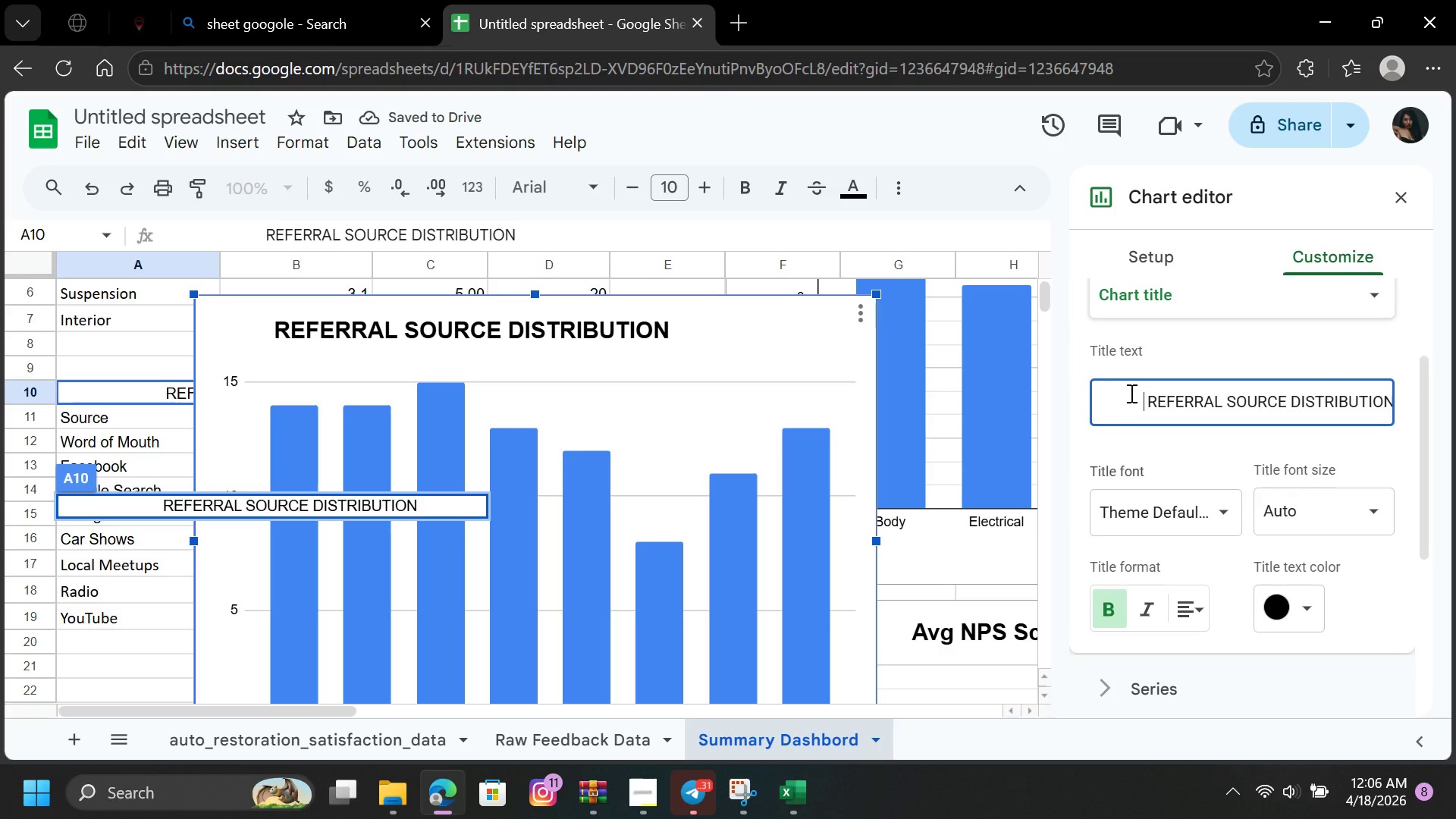 
key(Space)
 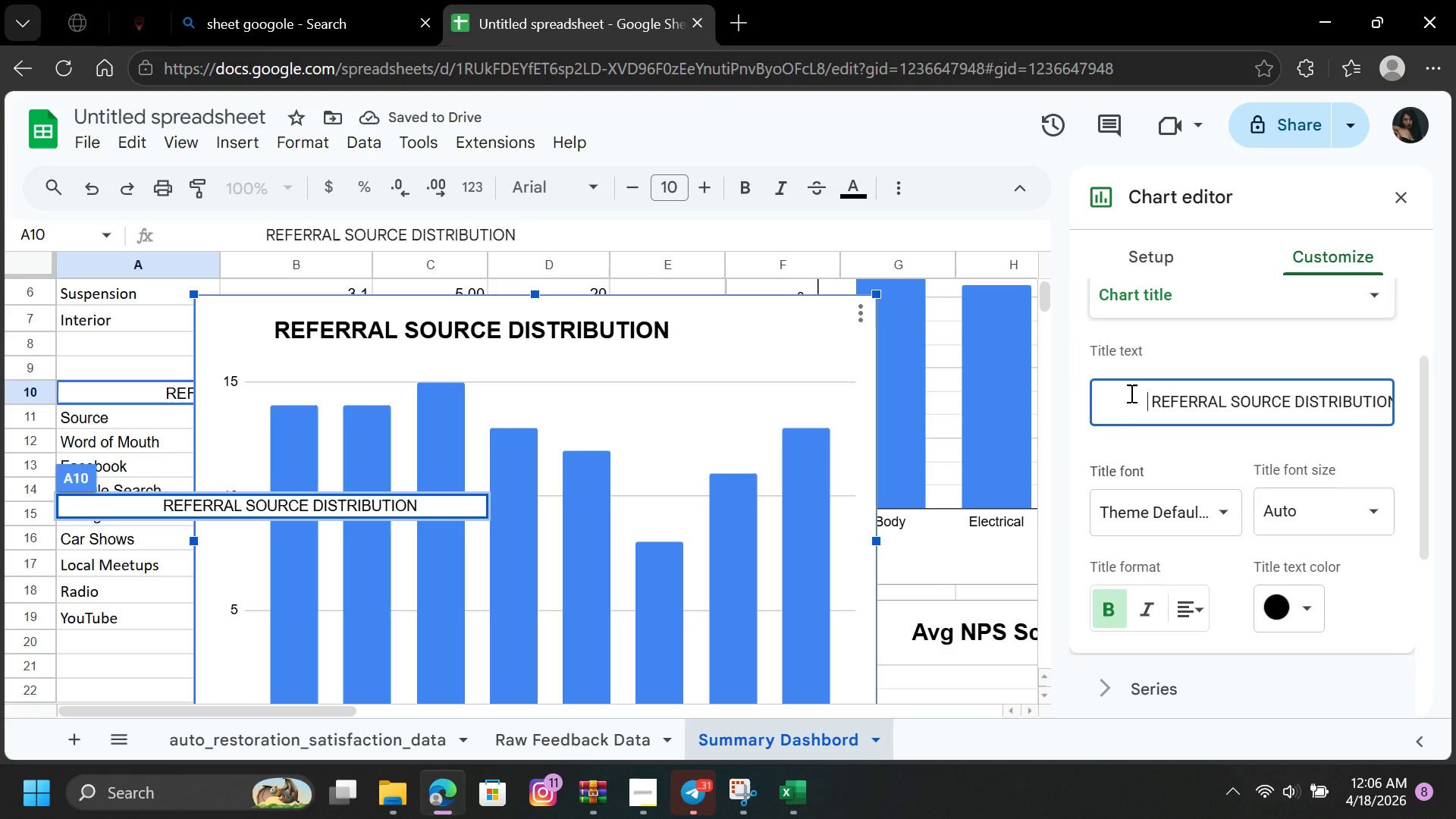 
key(Space)
 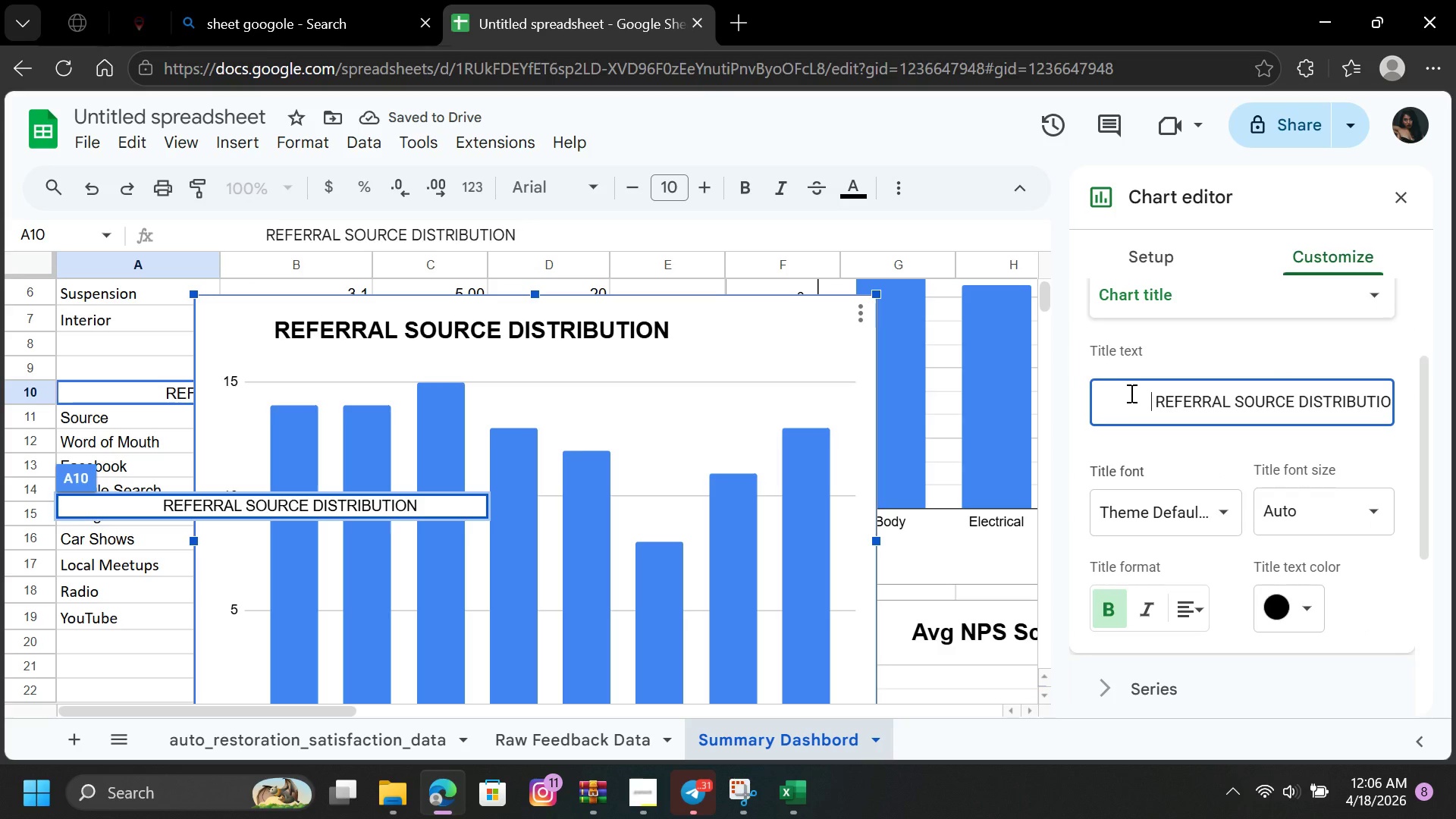 
key(Space)
 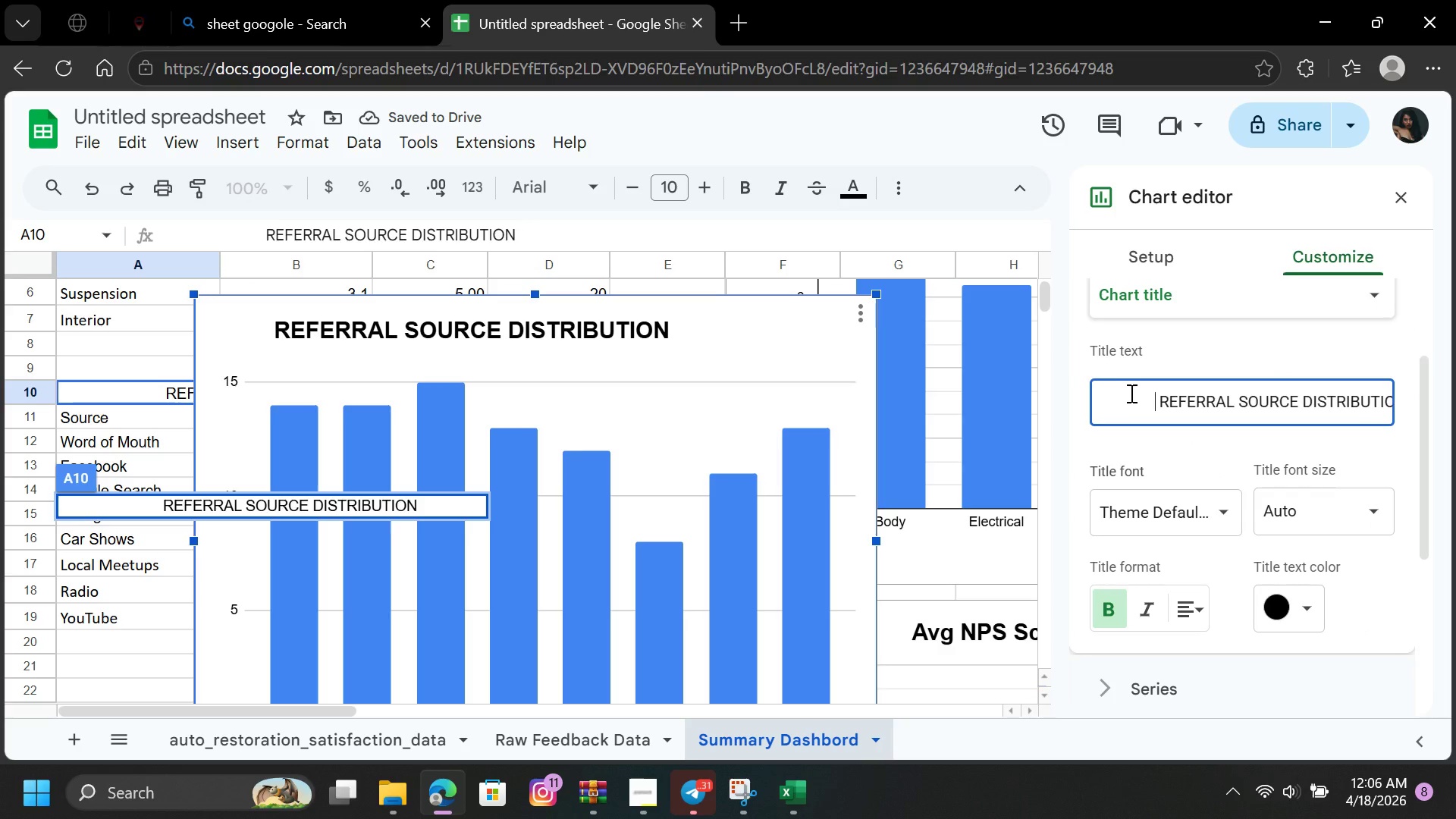 
key(Space)
 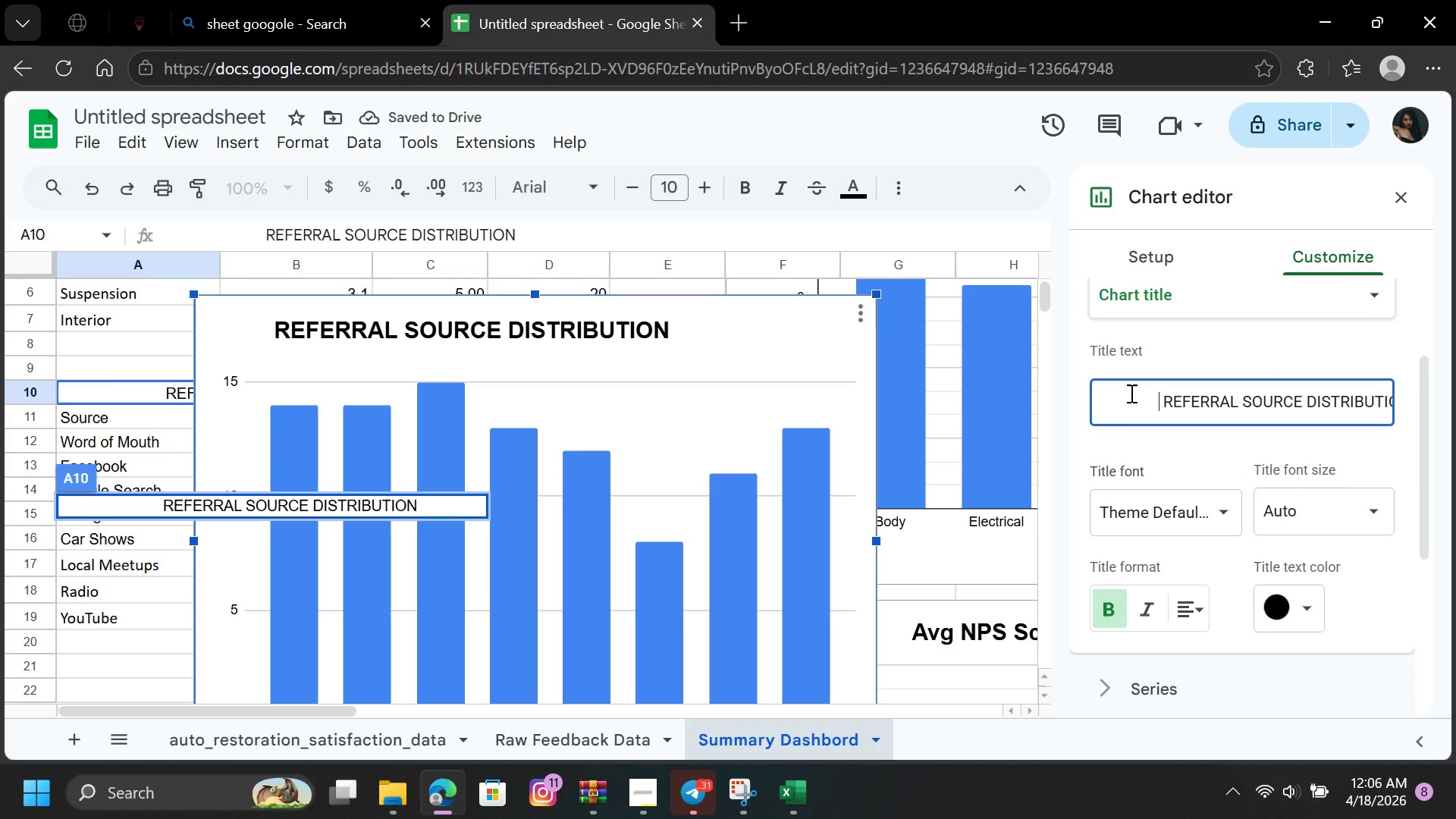 
key(Space)
 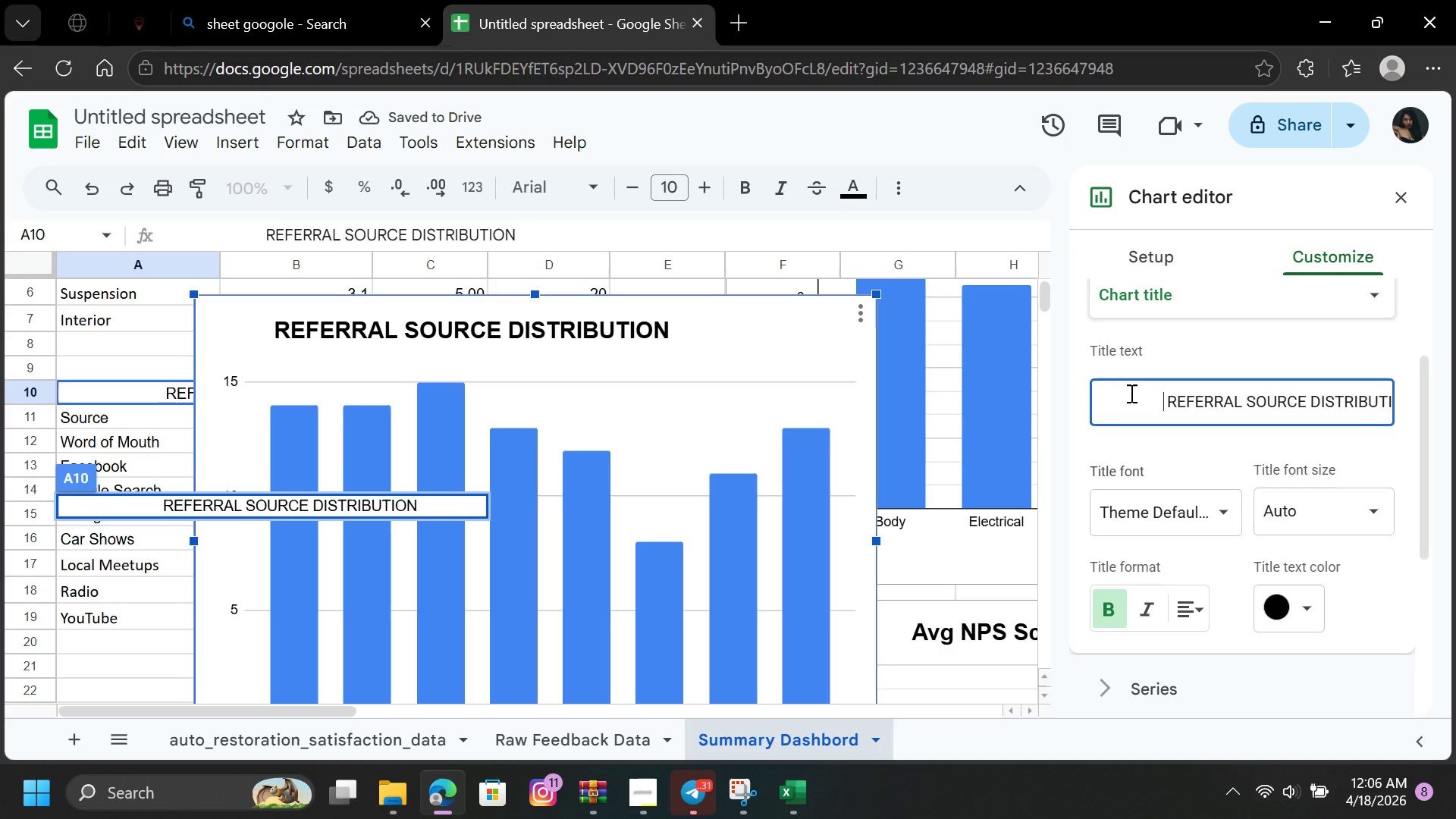 
key(Space)
 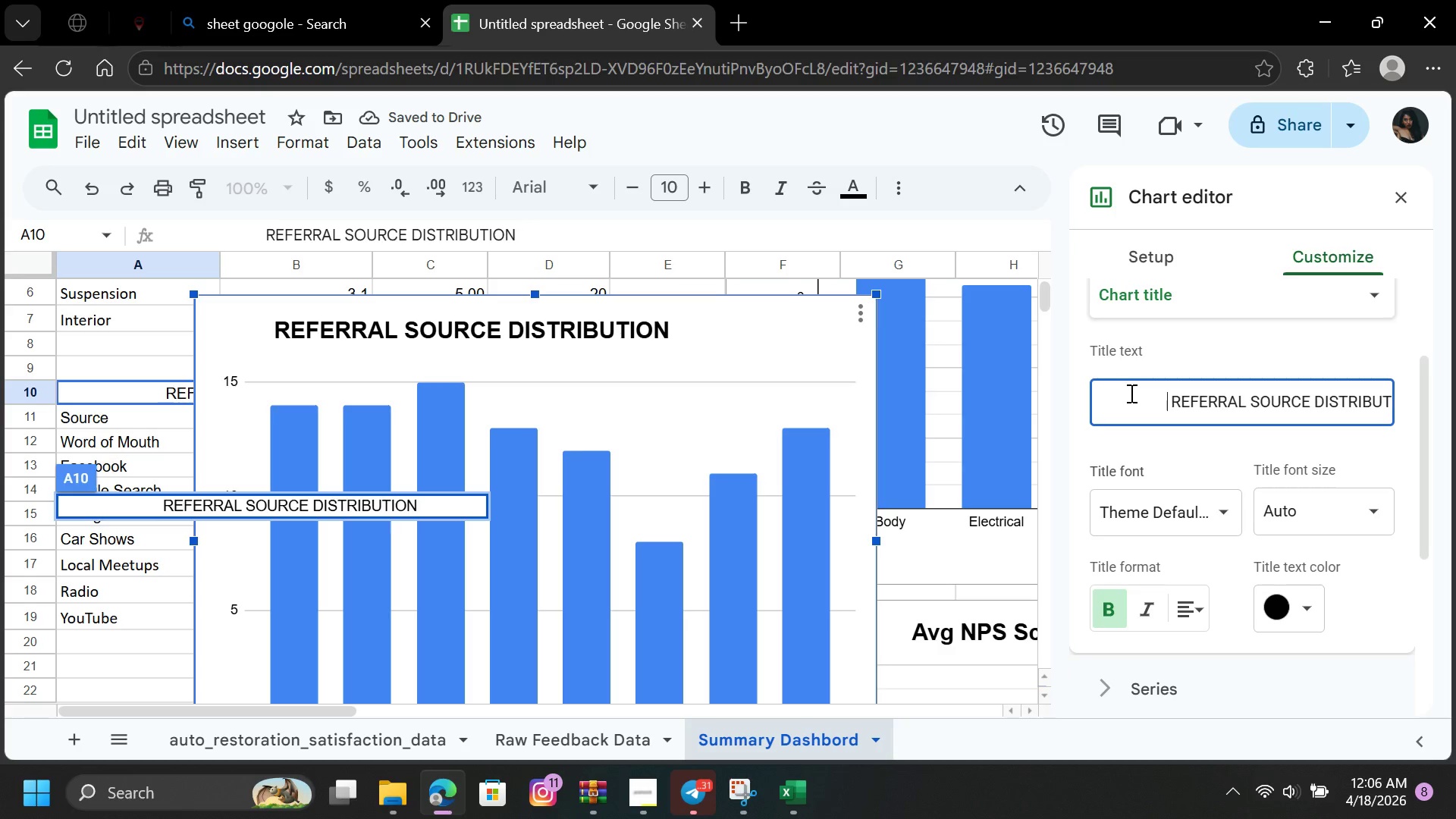 
key(Space)
 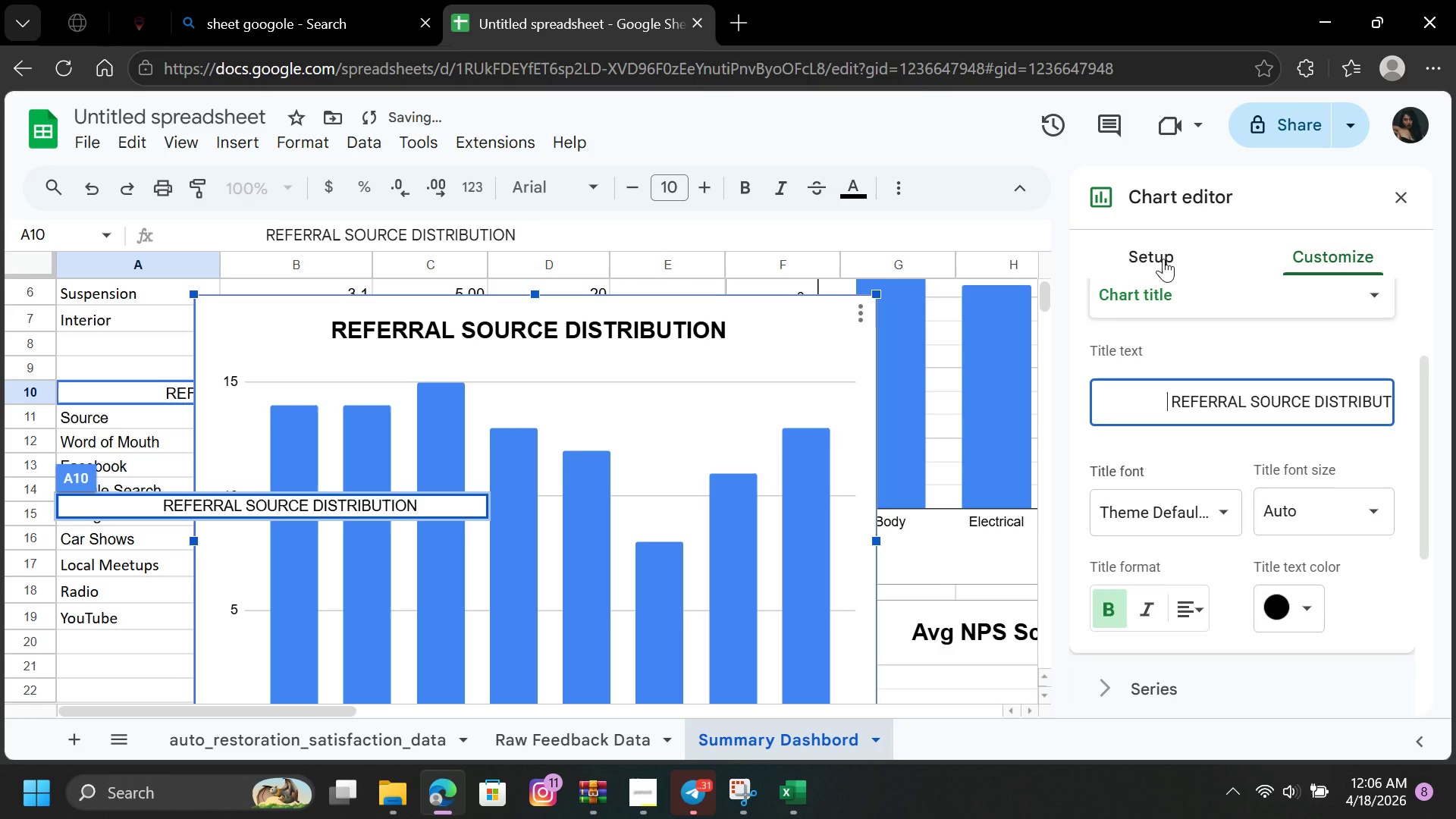 
left_click([1149, 256])
 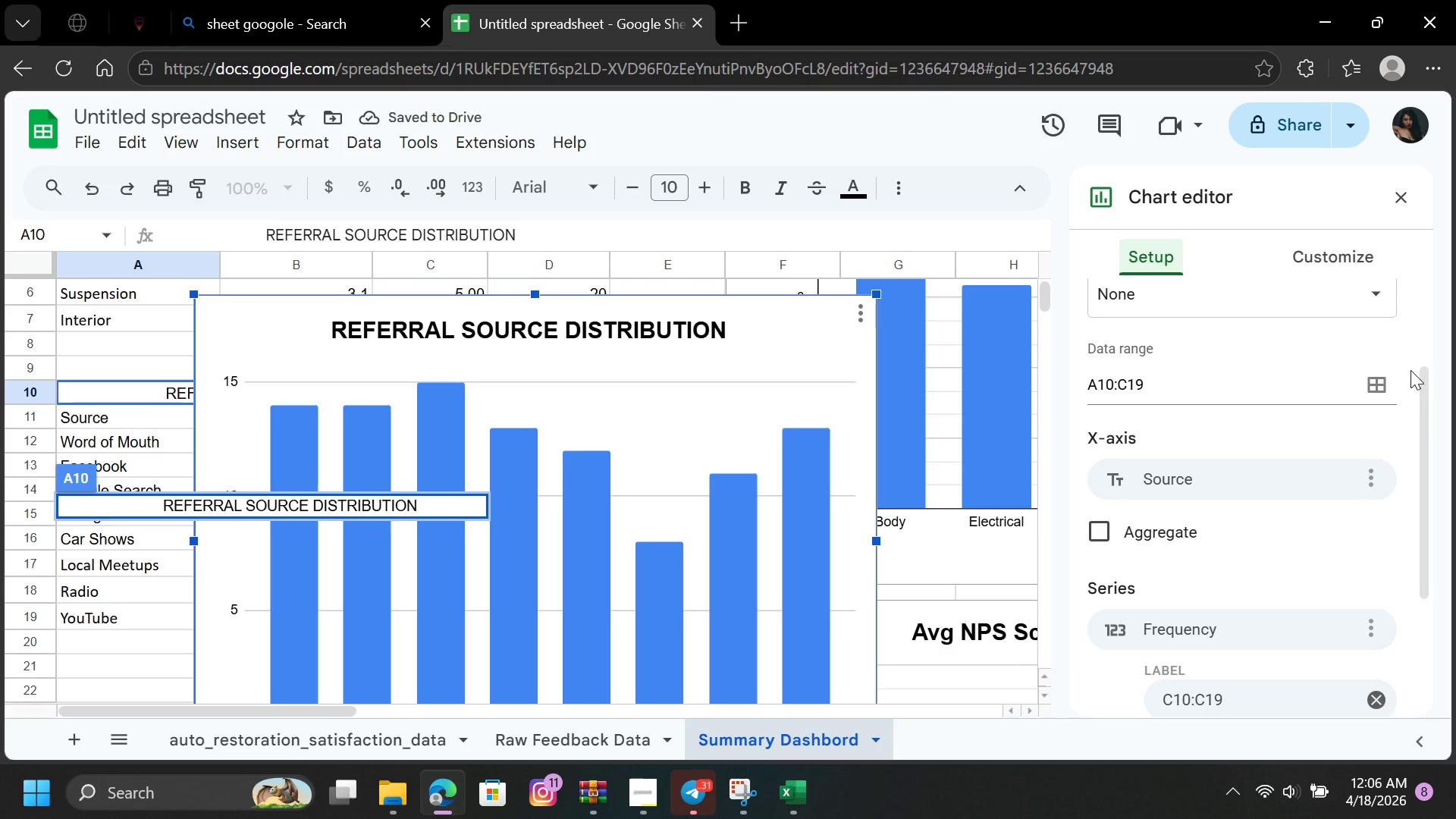 
left_click_drag(start_coordinate=[1423, 382], to_coordinate=[1432, 218])
 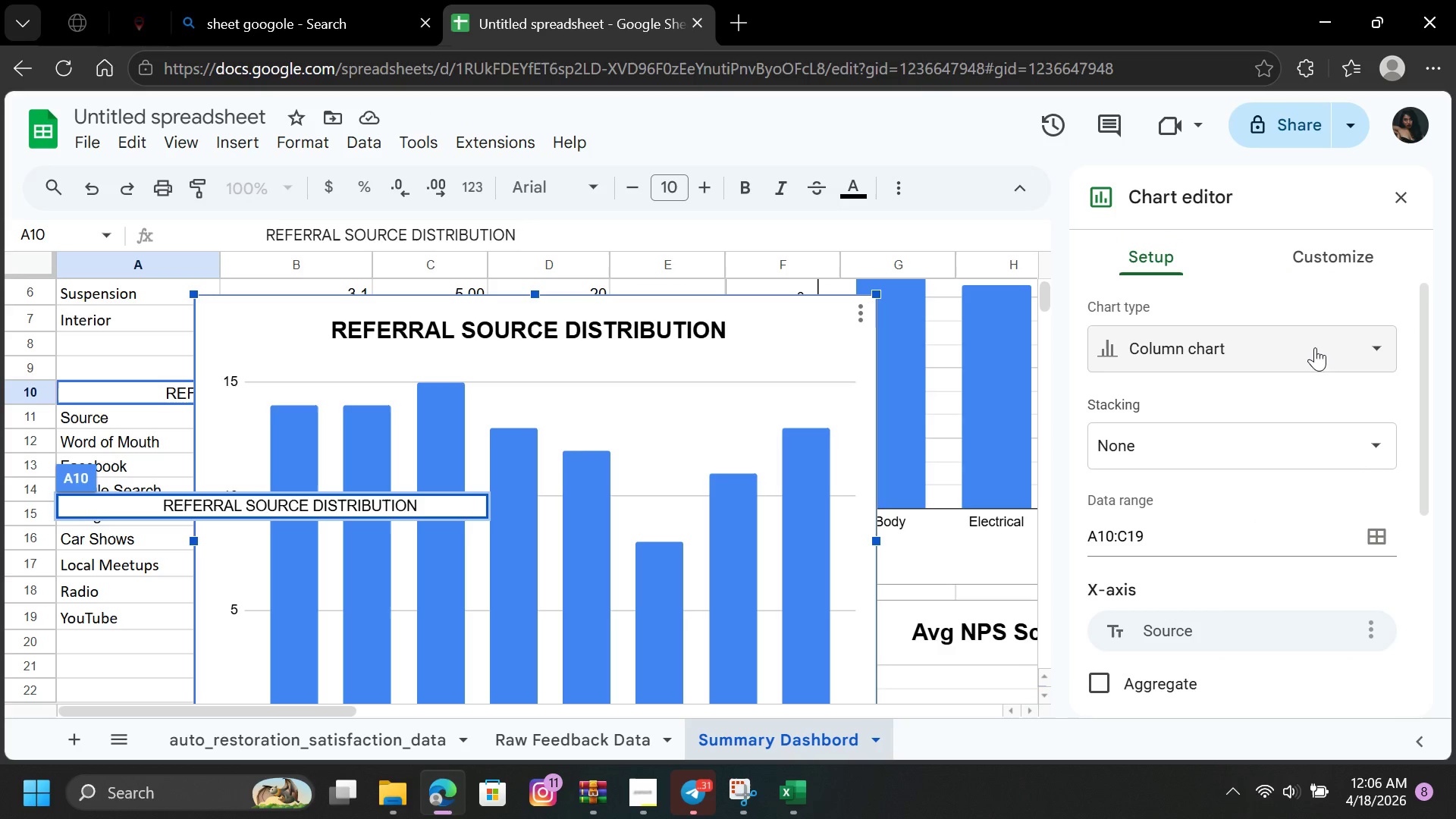 
left_click([1314, 347])
 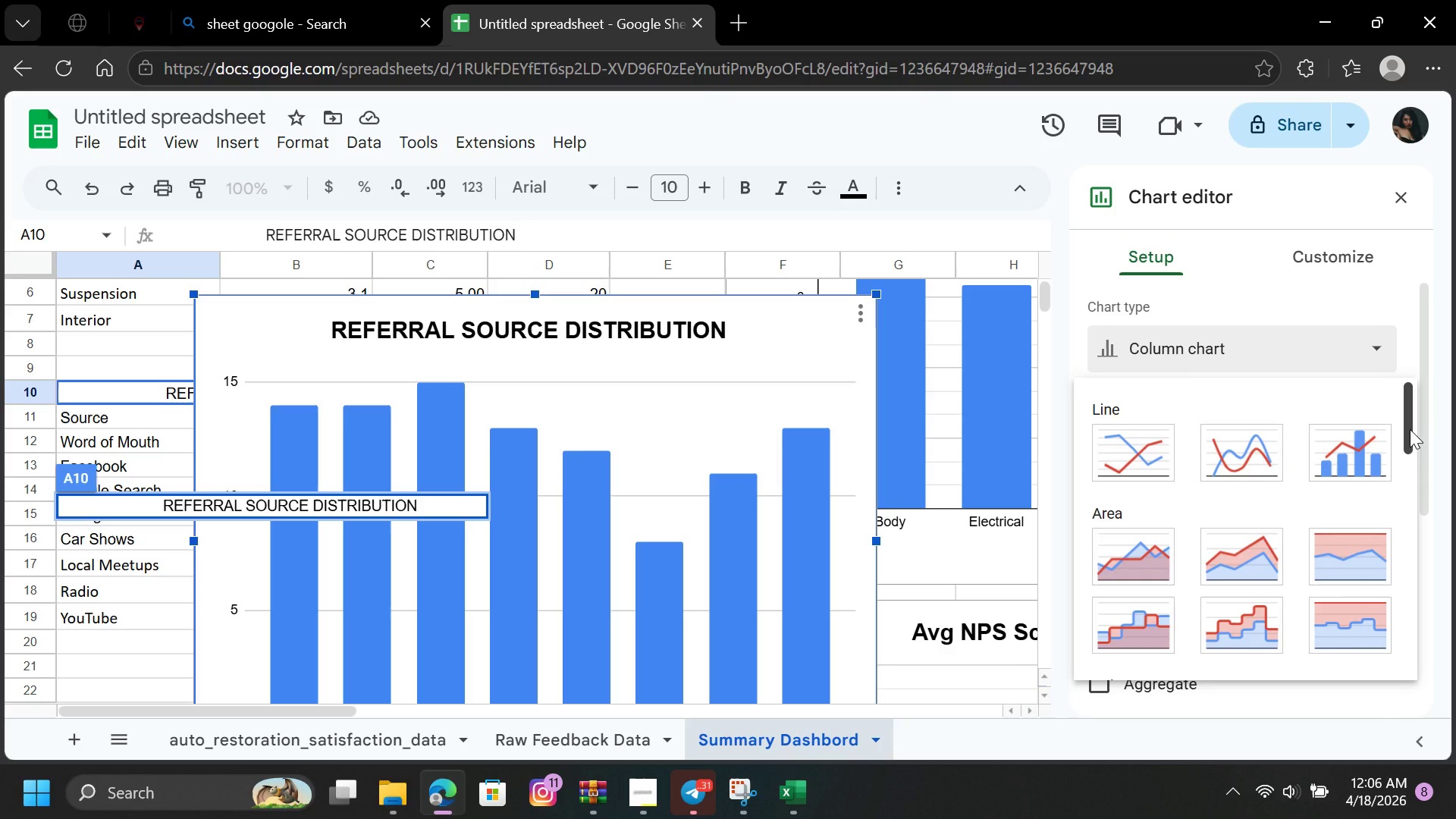 
left_click_drag(start_coordinate=[1409, 426], to_coordinate=[1419, 551])
 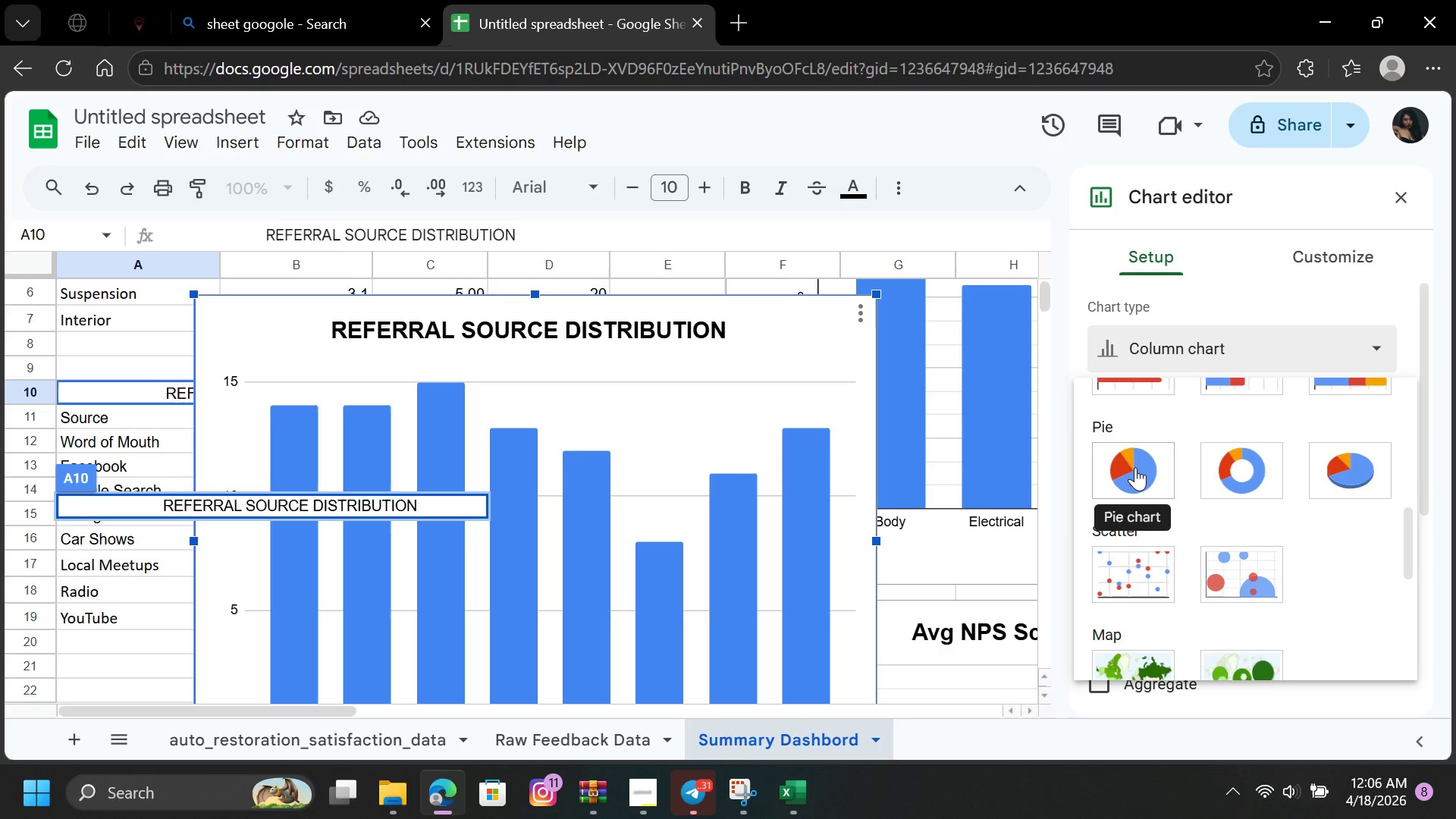 
left_click([1136, 469])
 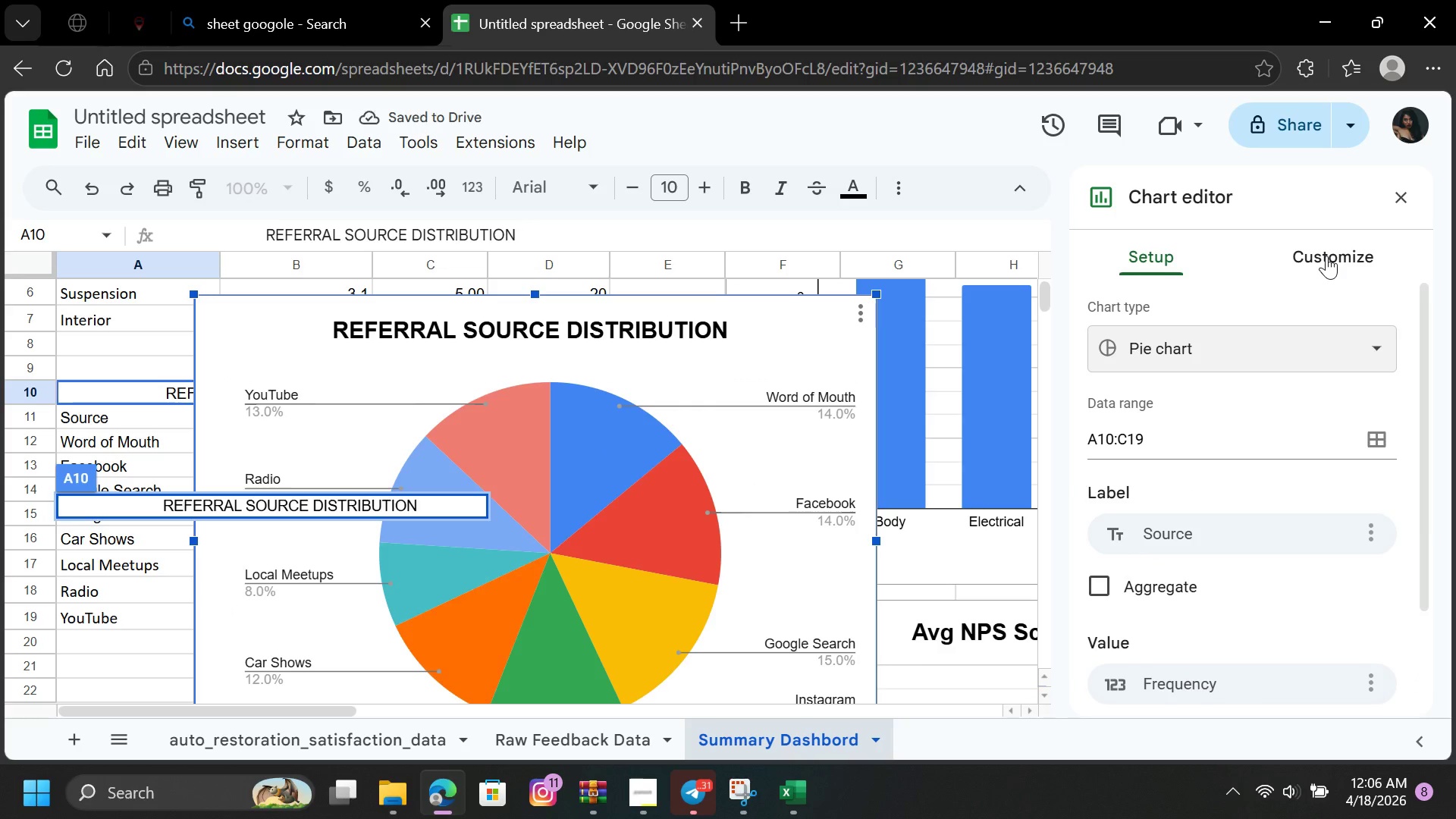 
left_click([1326, 256])
 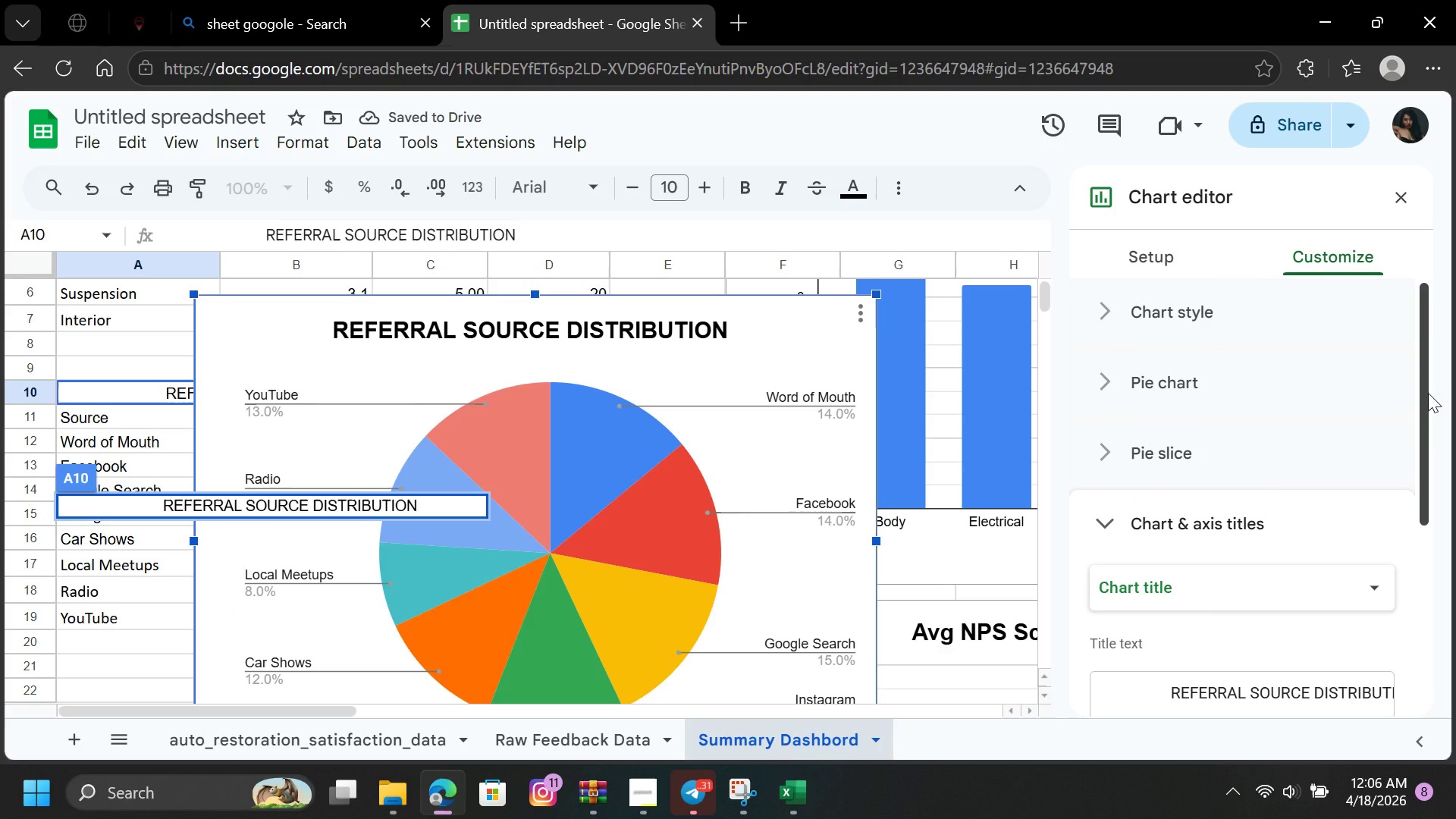 
left_click_drag(start_coordinate=[1424, 384], to_coordinate=[1450, 698])
 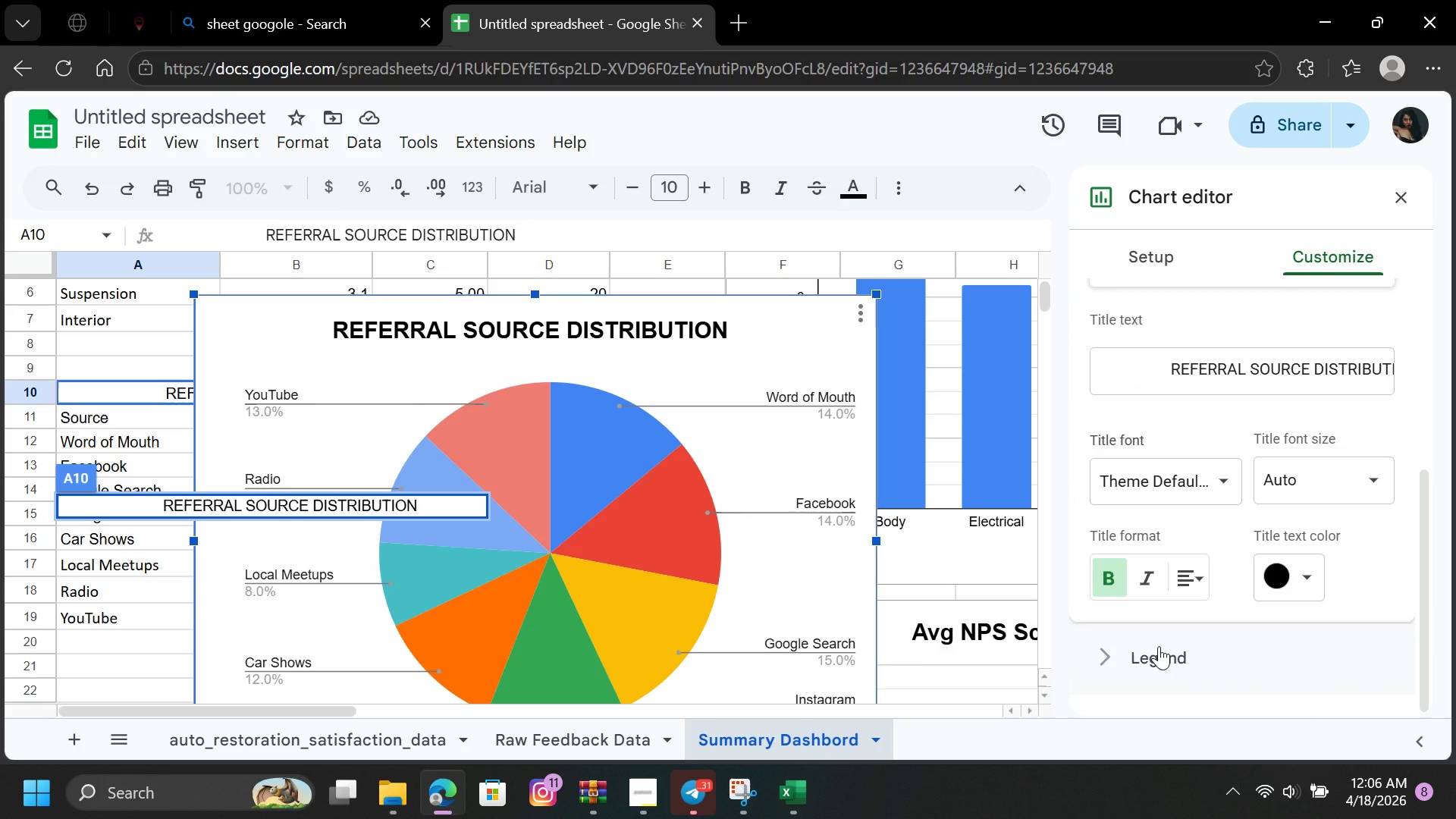 
left_click([1159, 646])
 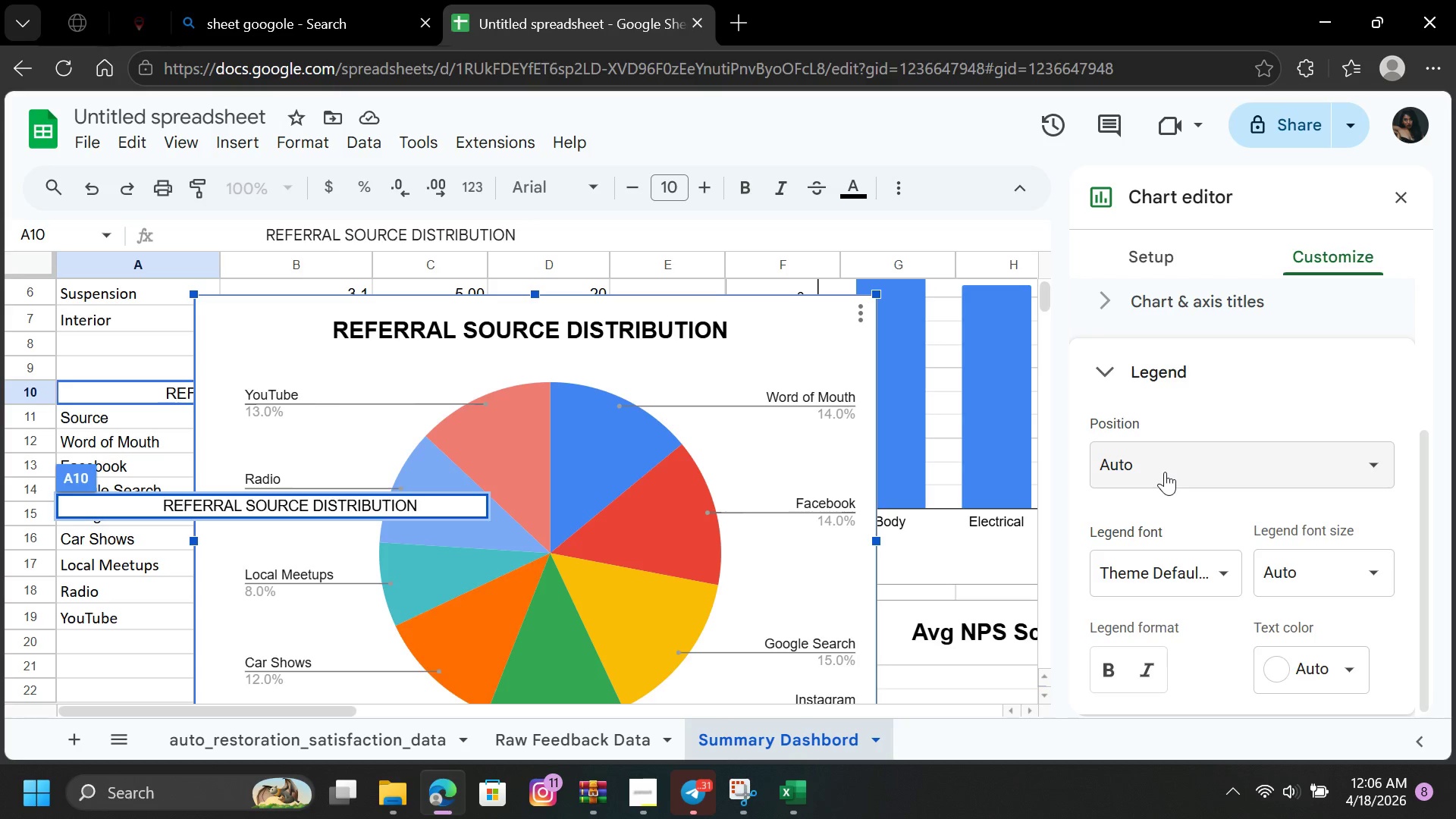 
left_click([1169, 467])
 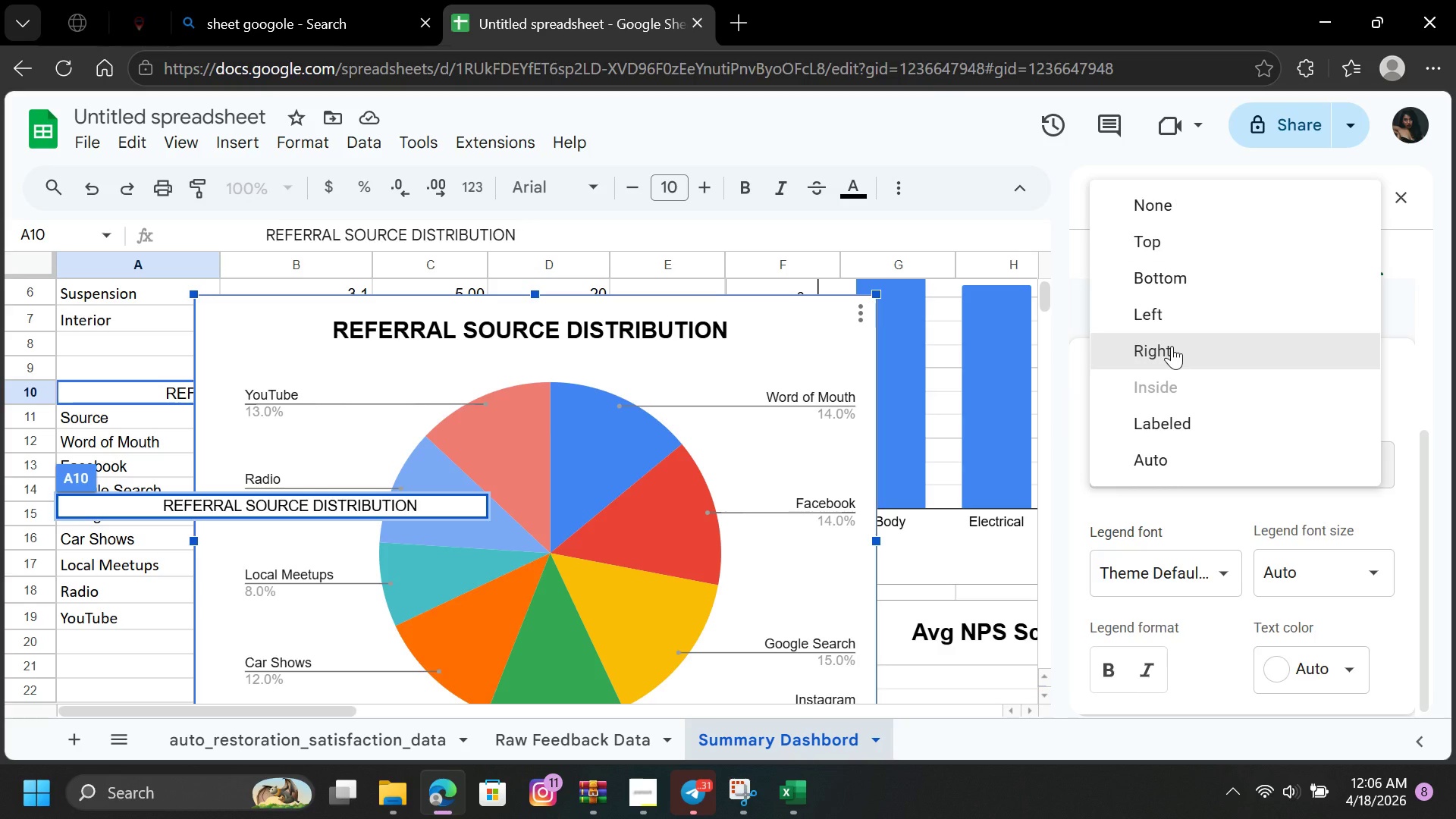 
left_click([1172, 344])
 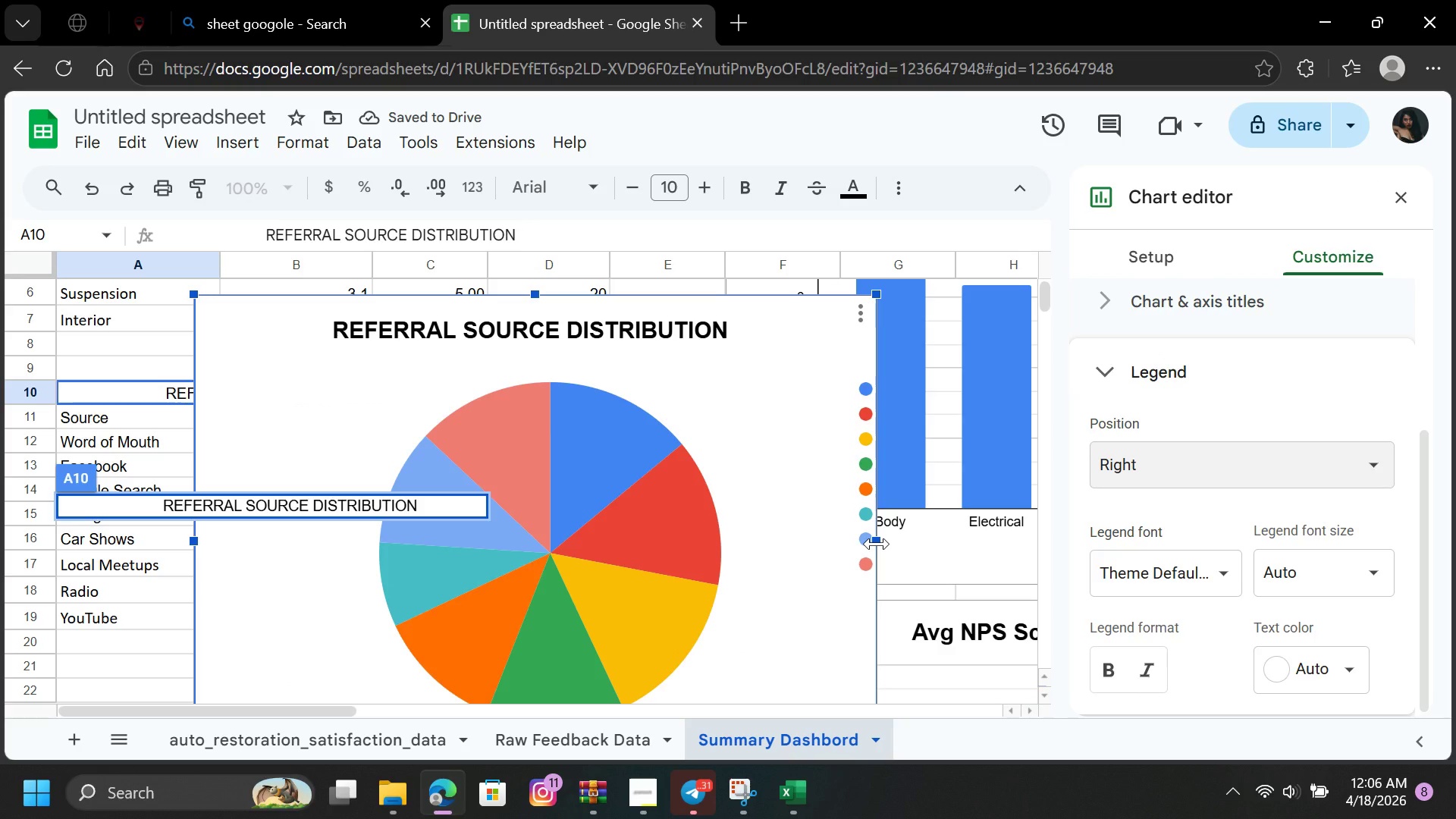 
left_click_drag(start_coordinate=[877, 544], to_coordinate=[862, 545])
 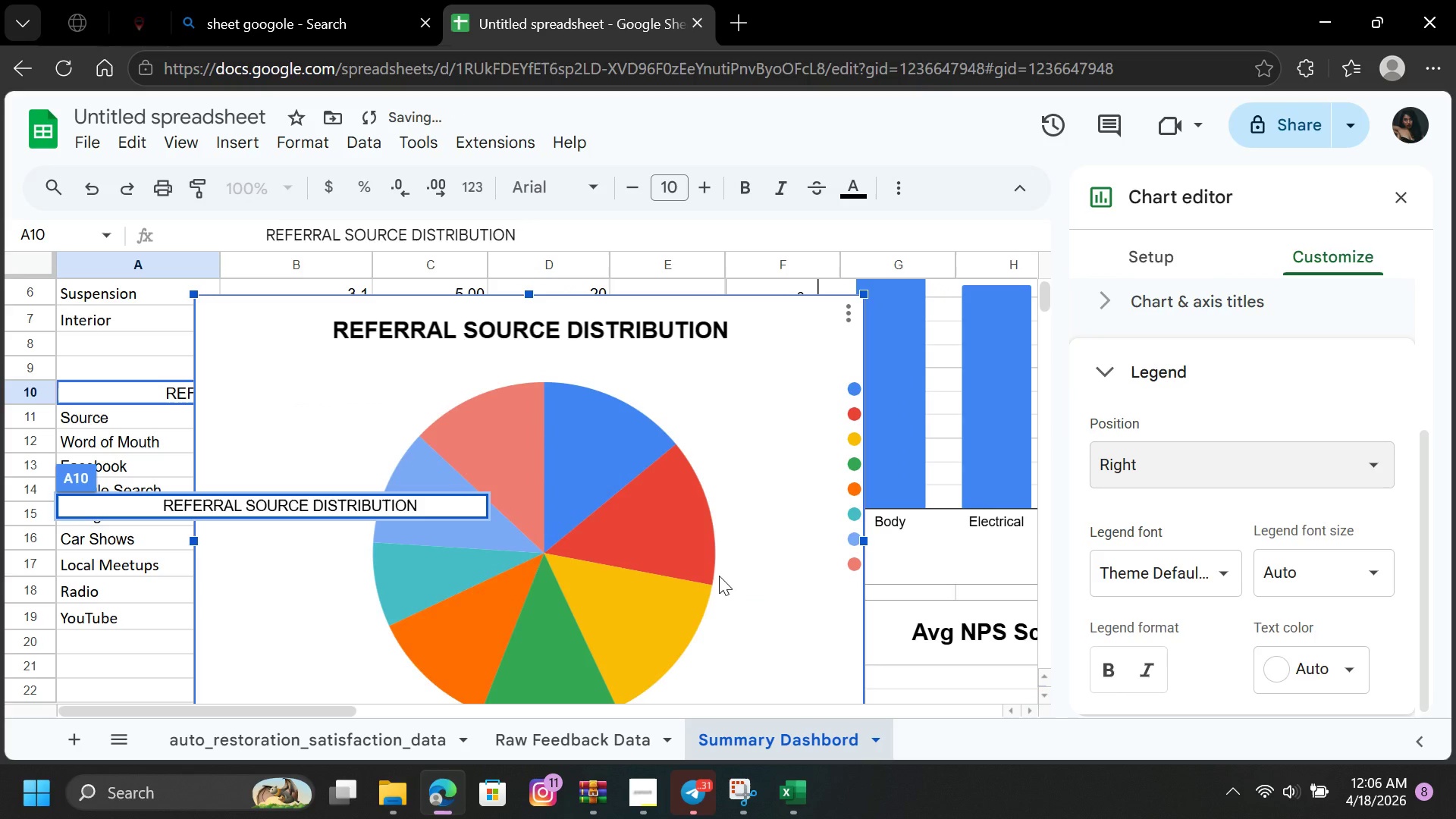 
left_click([719, 576])
 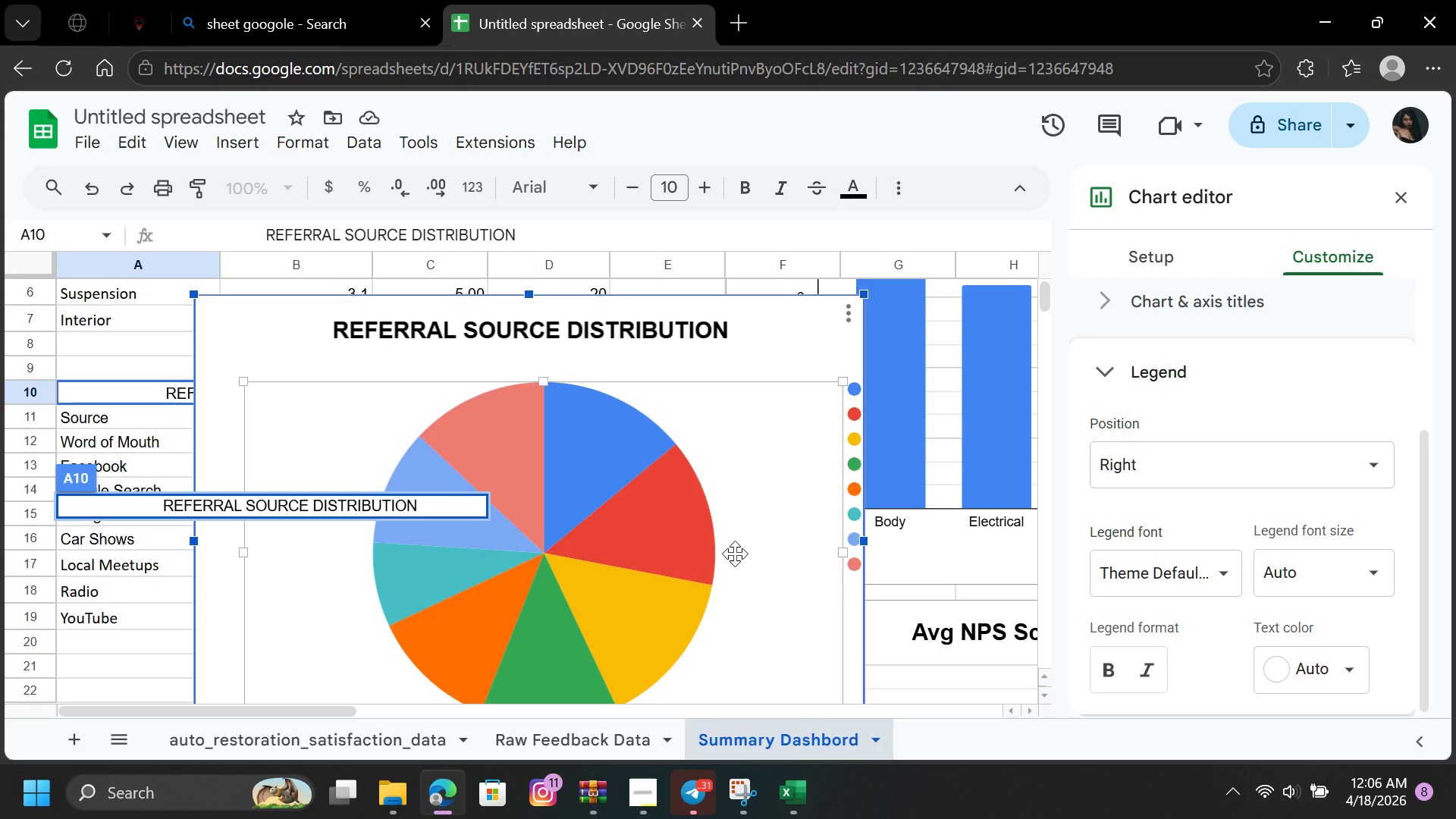 
wait(7.5)
 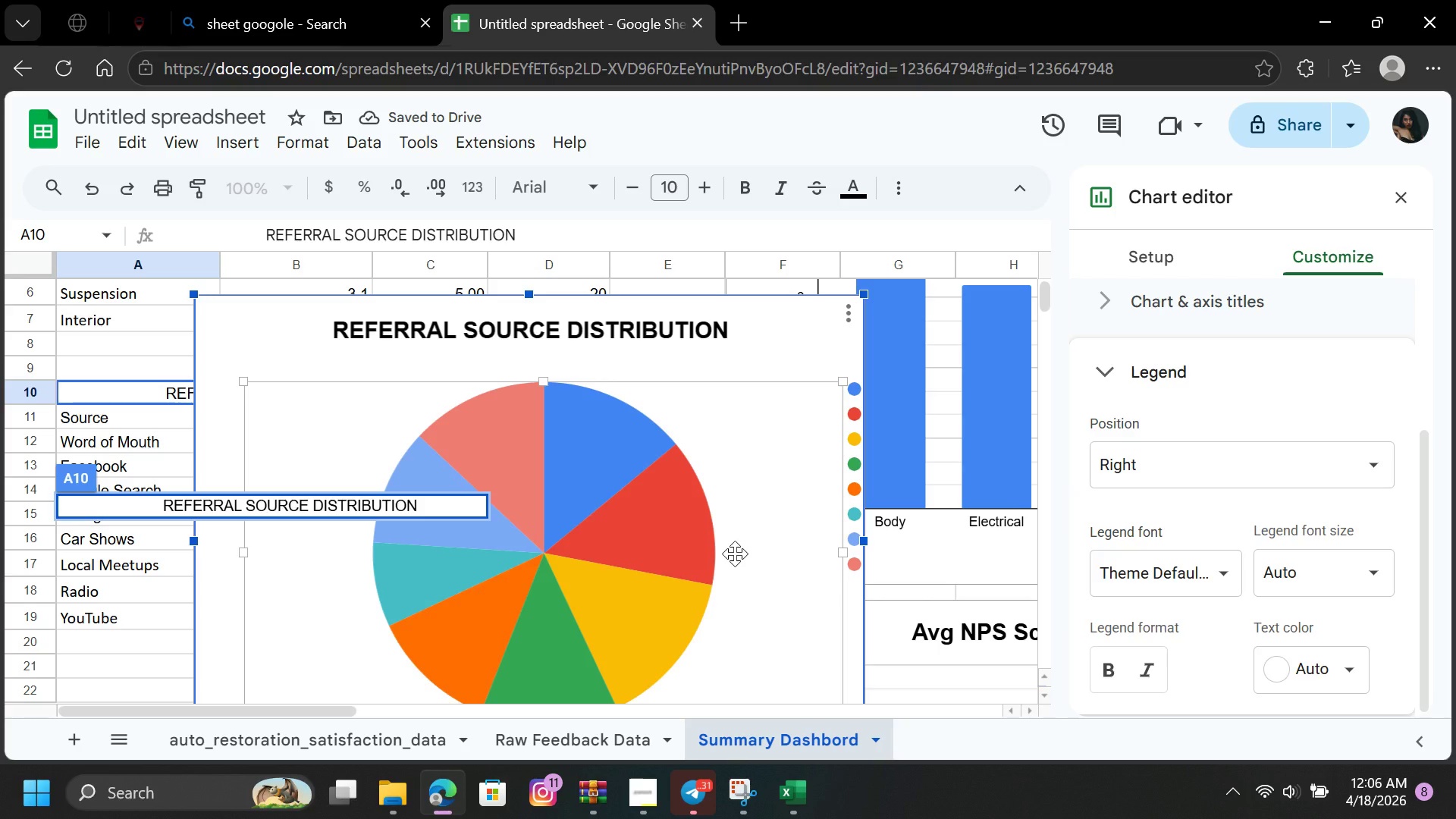 
left_click([916, 568])
 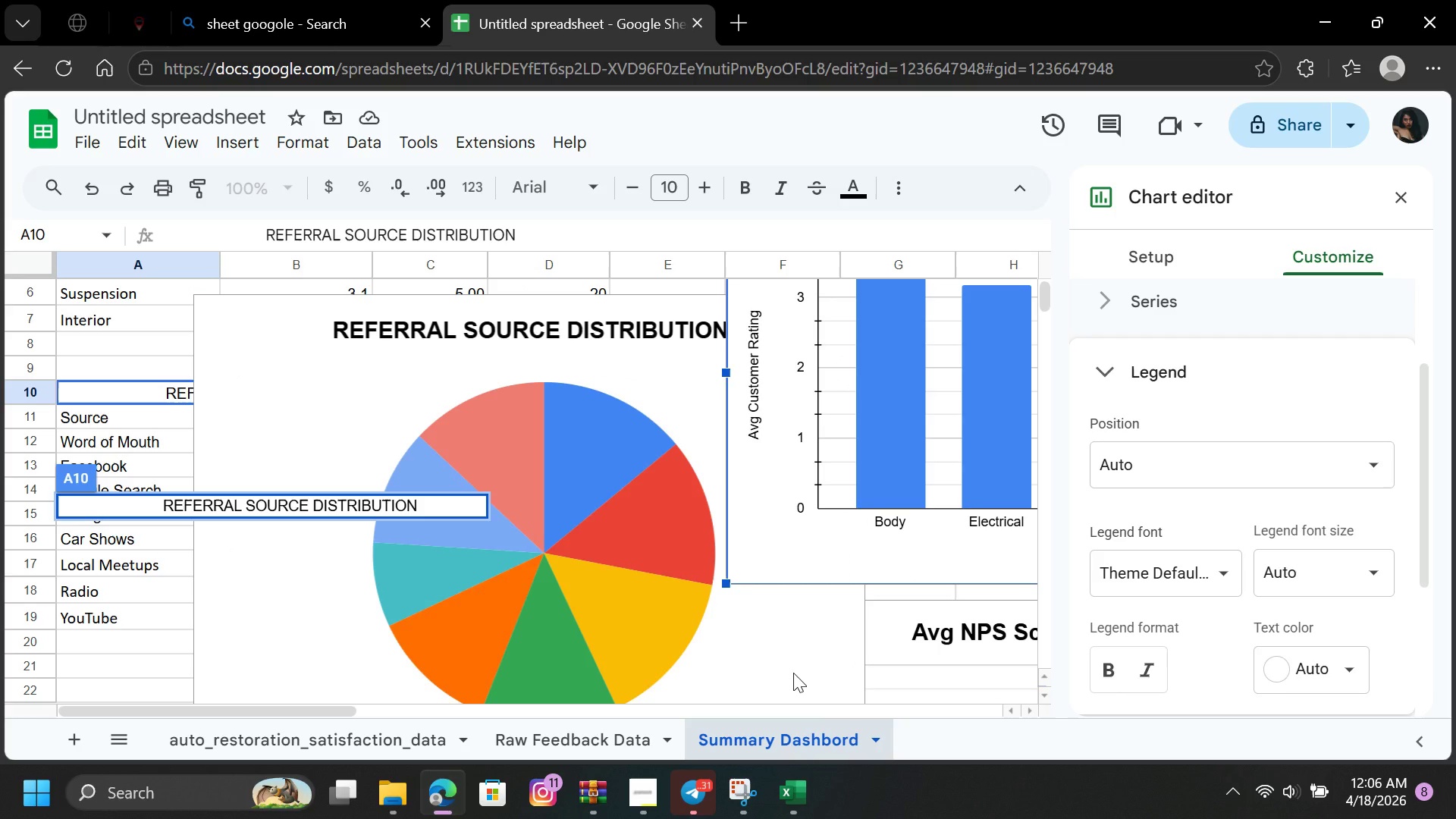 
left_click([792, 673])
 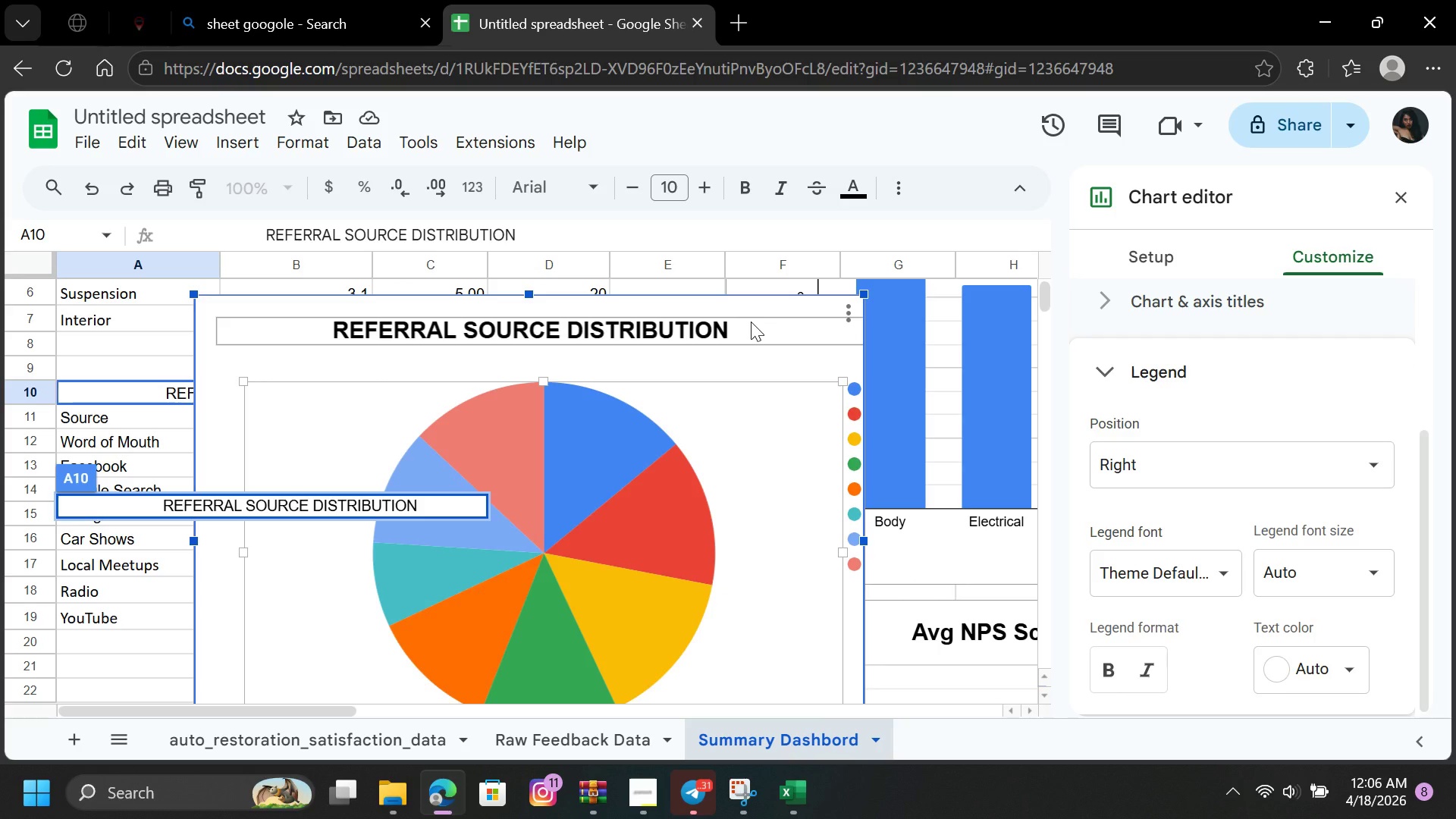 
left_click_drag(start_coordinate=[752, 321], to_coordinate=[772, 563])
 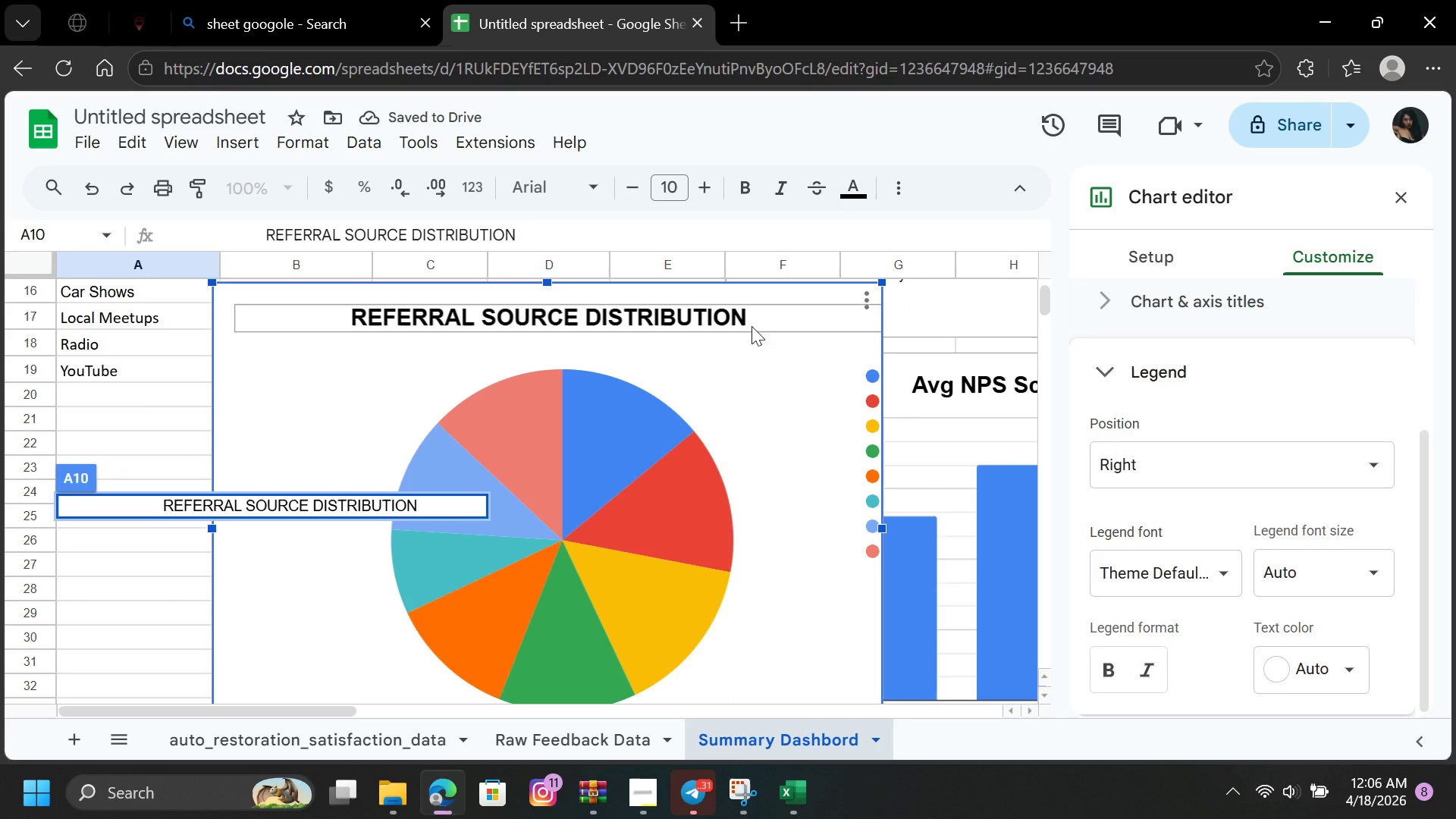 
left_click_drag(start_coordinate=[754, 373], to_coordinate=[767, 664])
 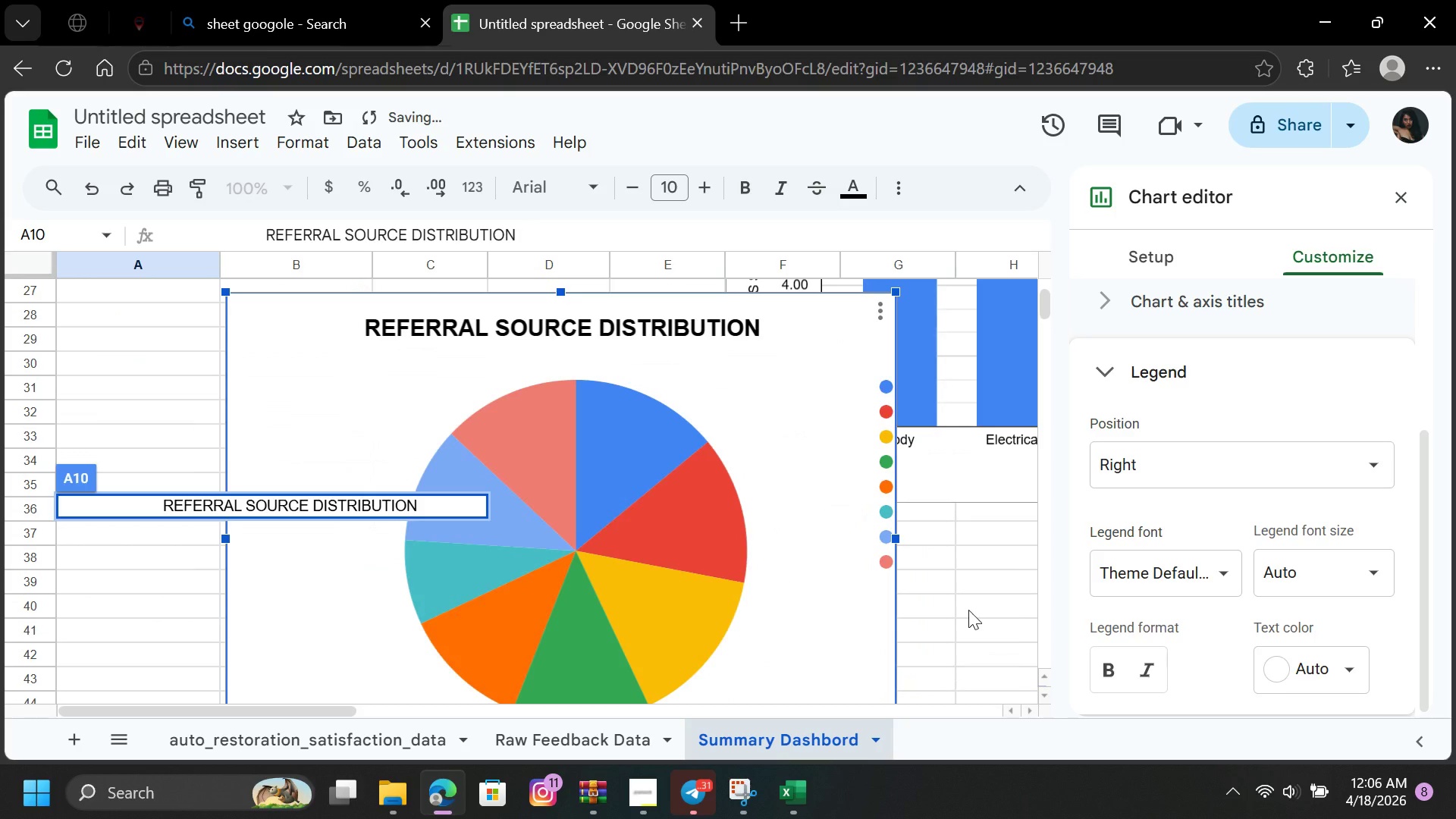 
left_click([971, 604])
 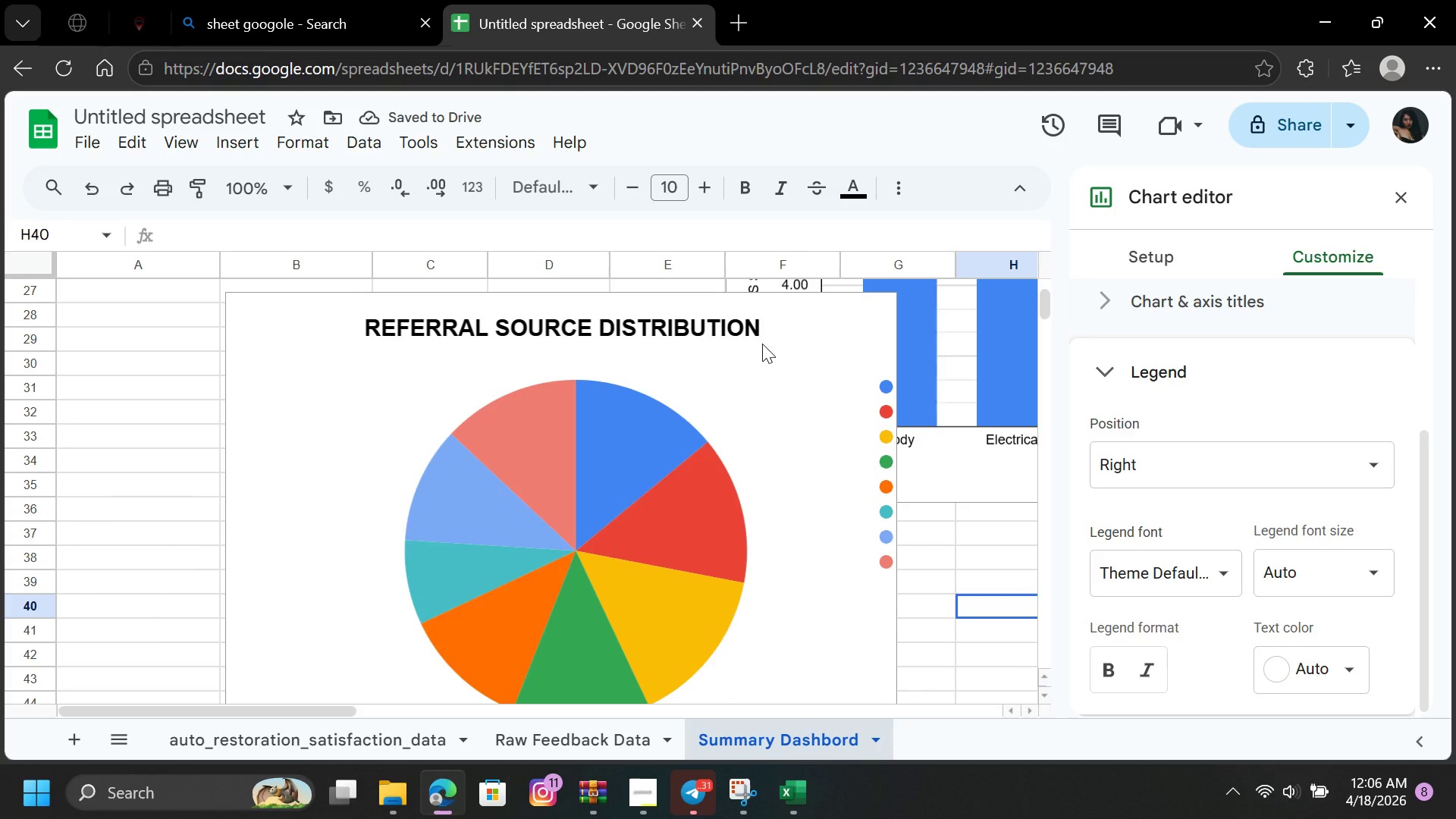 
left_click([768, 343])
 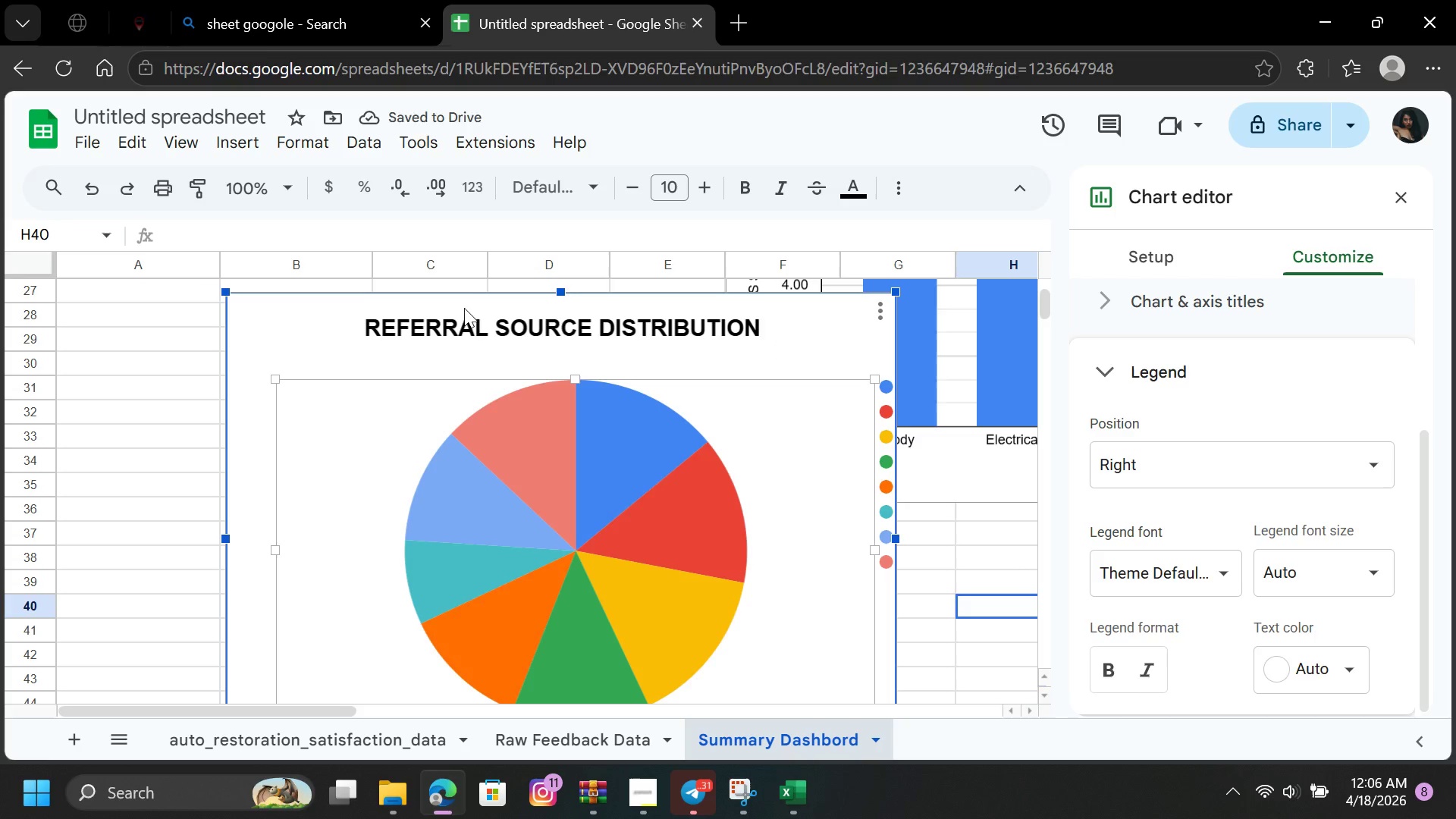 
left_click_drag(start_coordinate=[466, 297], to_coordinate=[620, 513])
 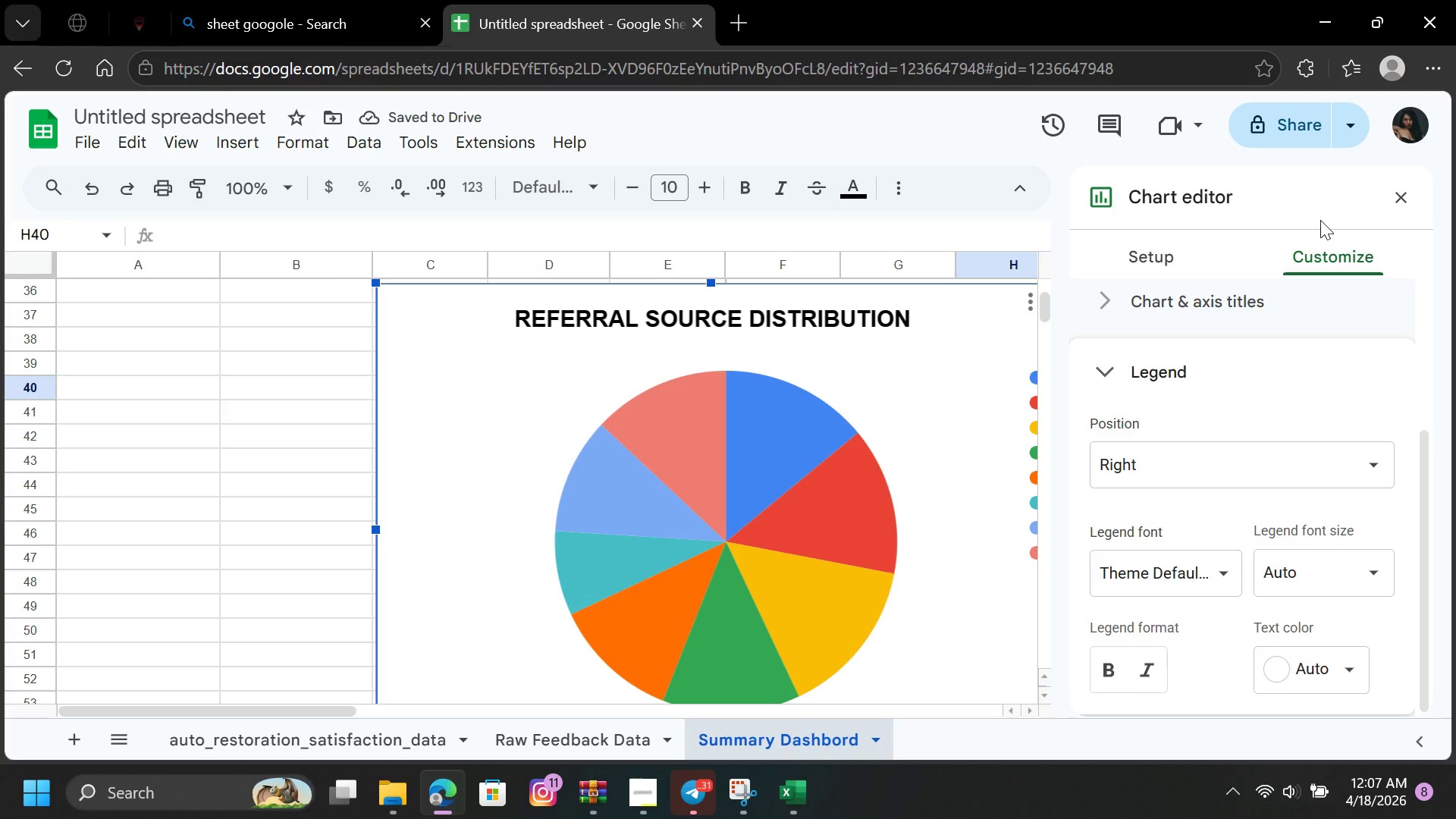 
left_click([1401, 199])
 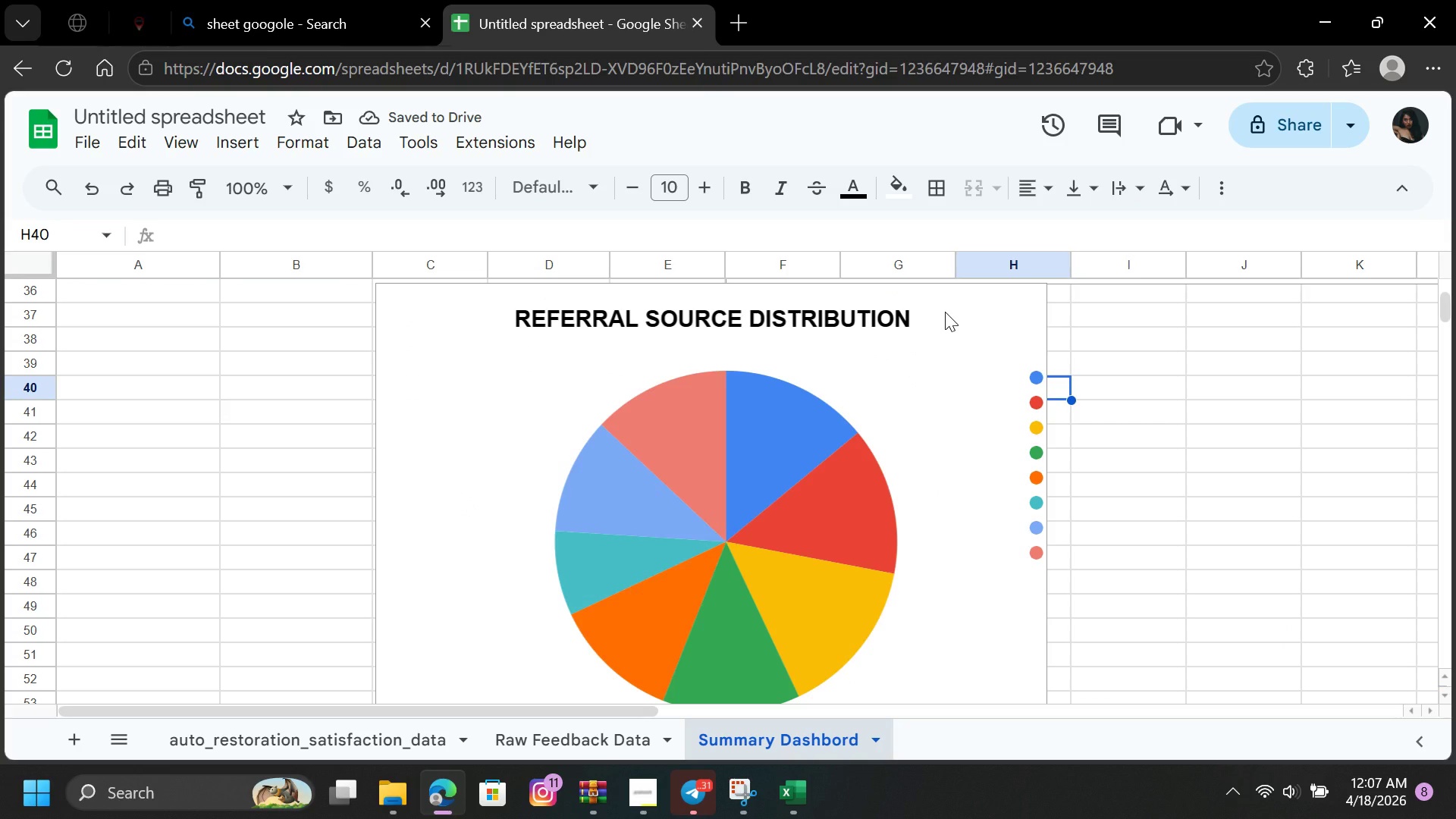 
left_click_drag(start_coordinate=[946, 309], to_coordinate=[1178, 403])
 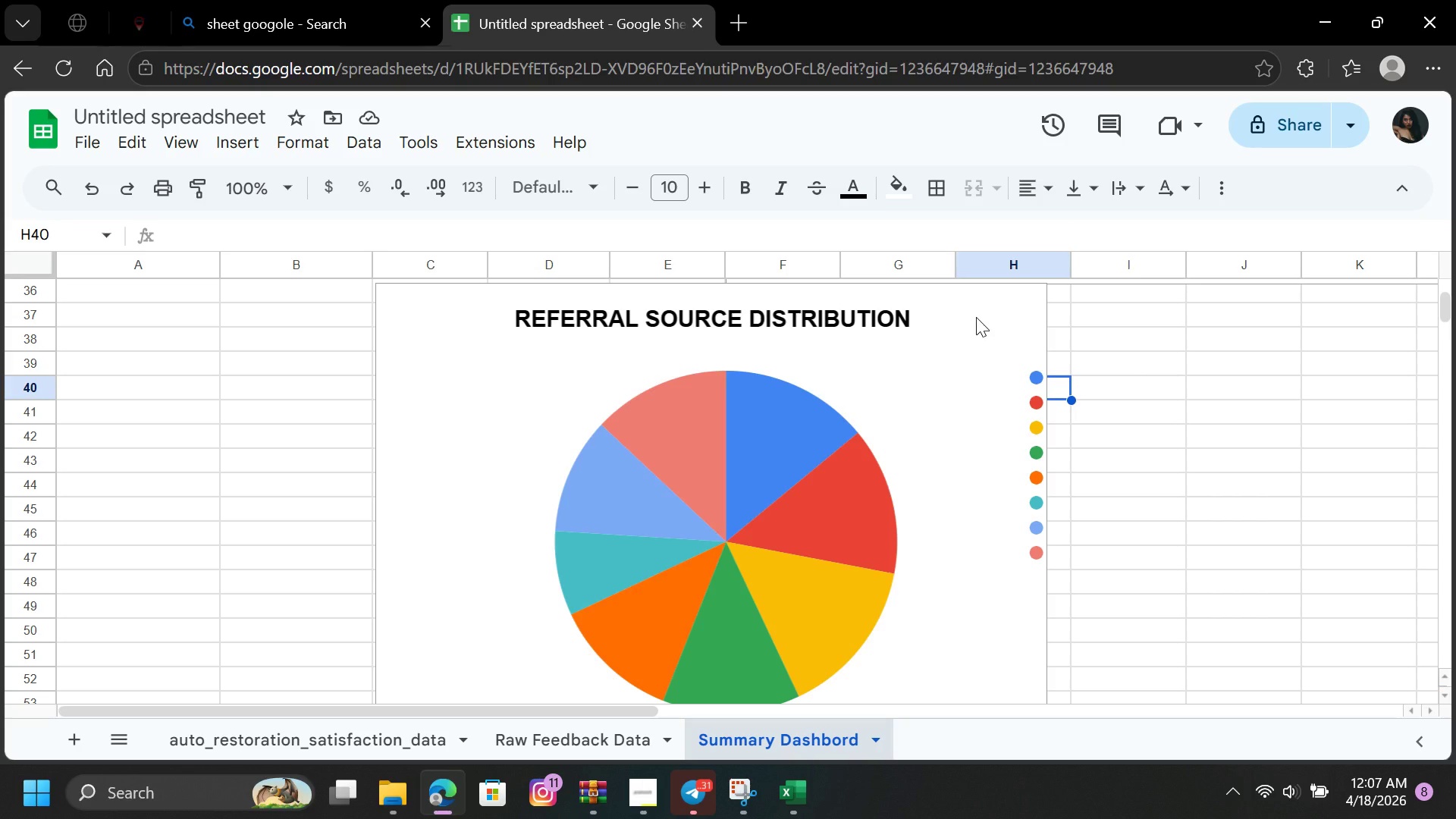 
left_click([975, 315])
 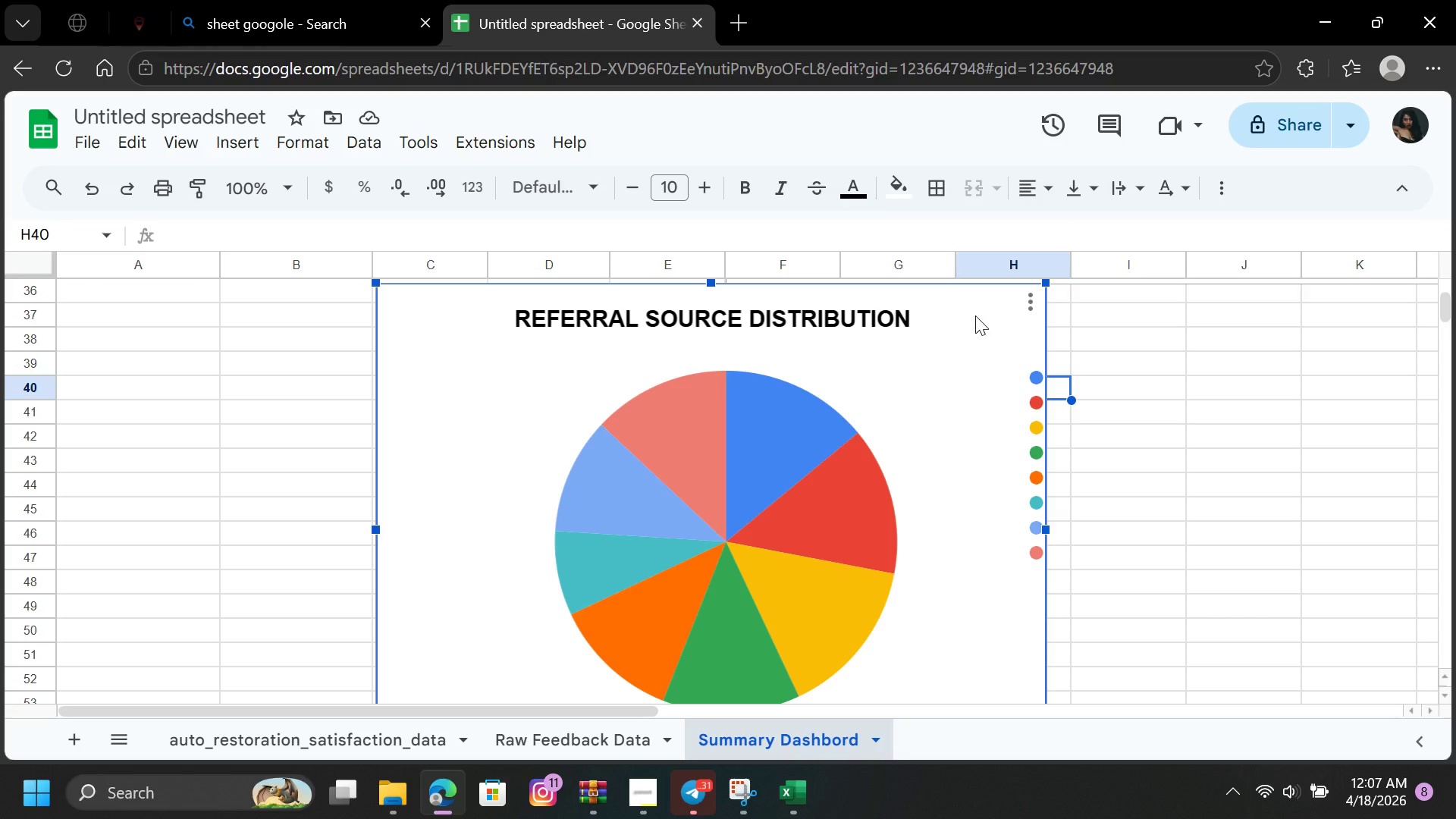 
left_click_drag(start_coordinate=[975, 315], to_coordinate=[1345, 337])
 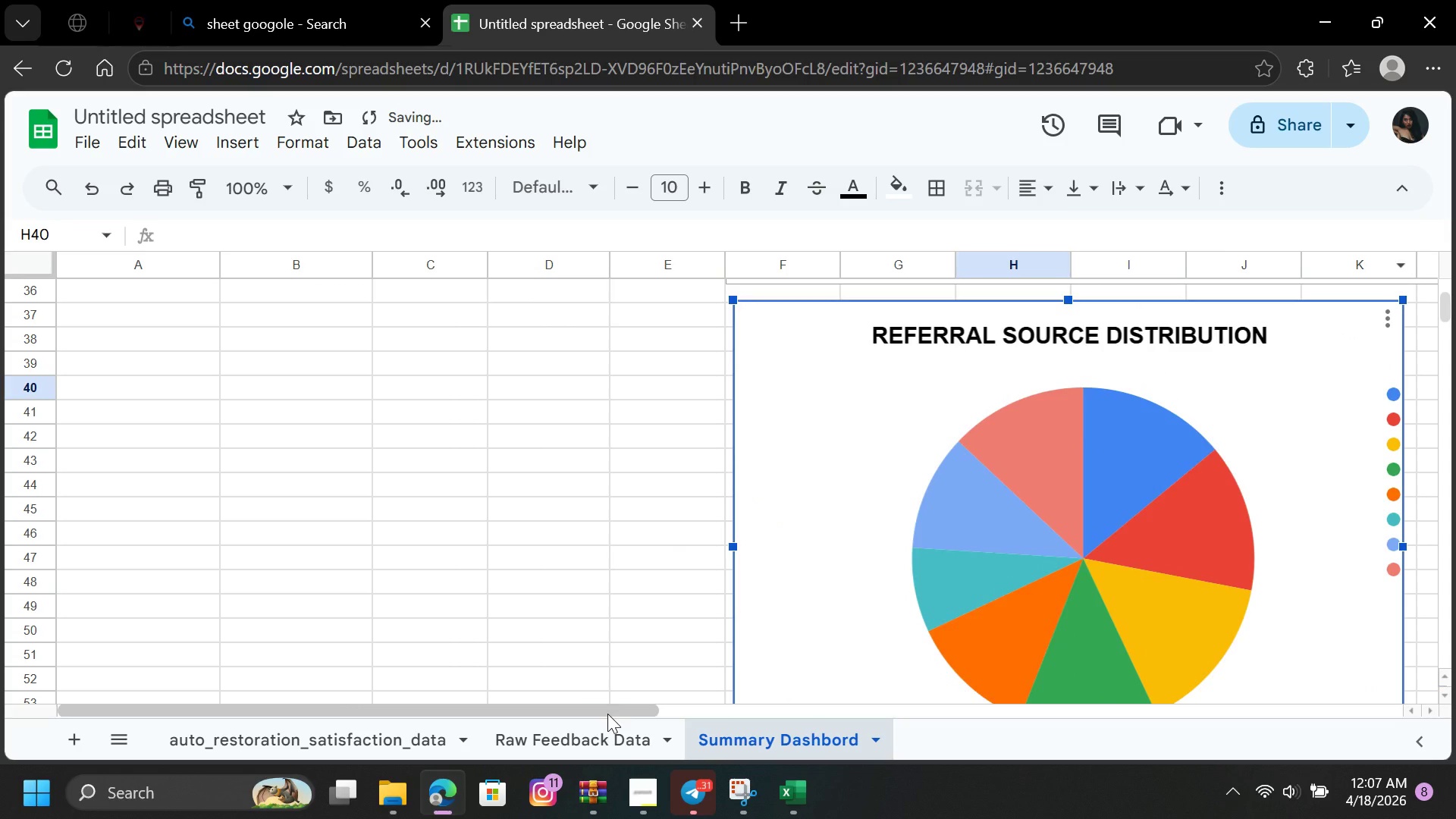 
left_click_drag(start_coordinate=[607, 708], to_coordinate=[884, 702])
 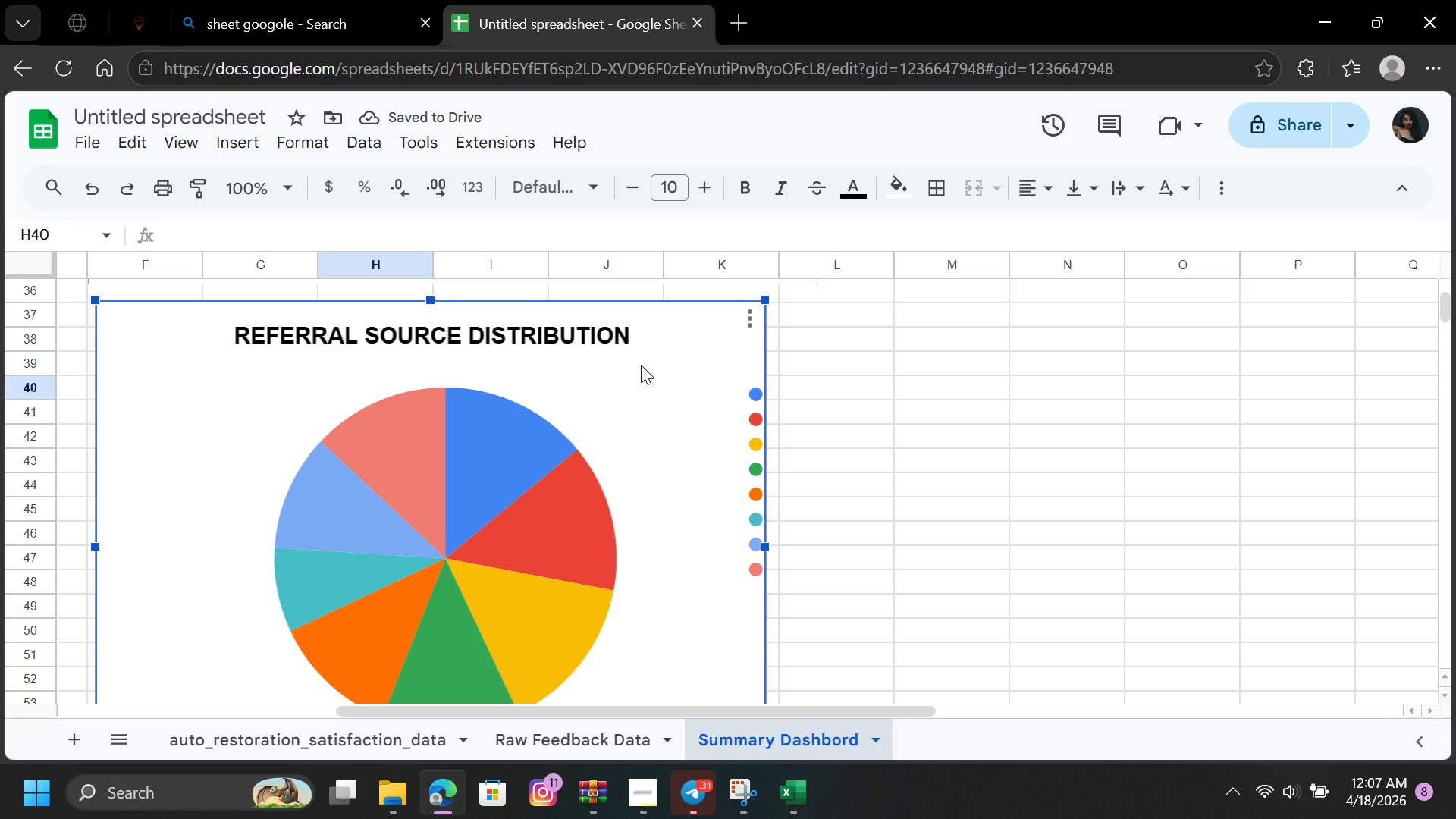 
left_click_drag(start_coordinate=[641, 365], to_coordinate=[1047, 222])
 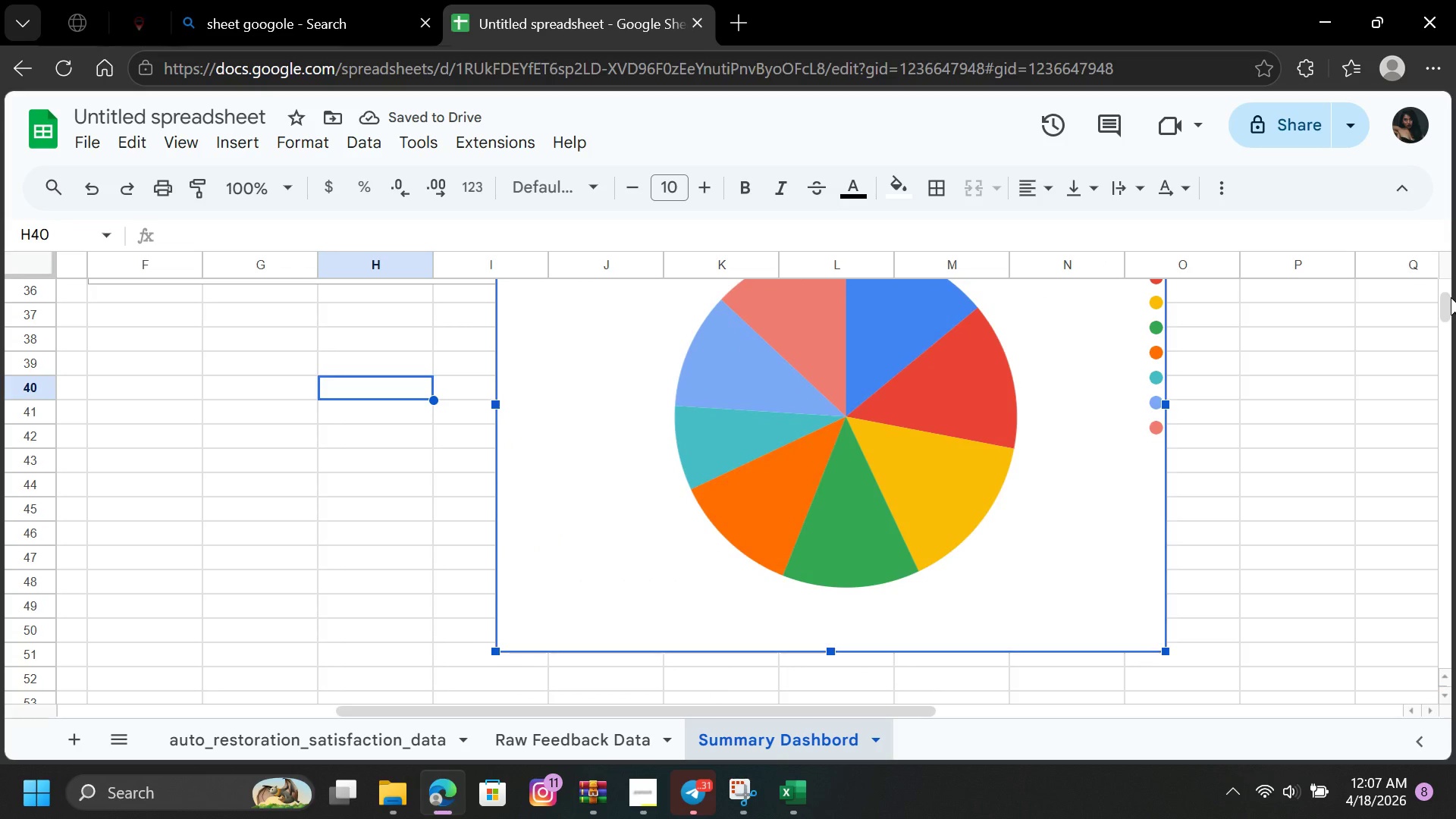 
left_click_drag(start_coordinate=[1444, 297], to_coordinate=[1445, 293])
 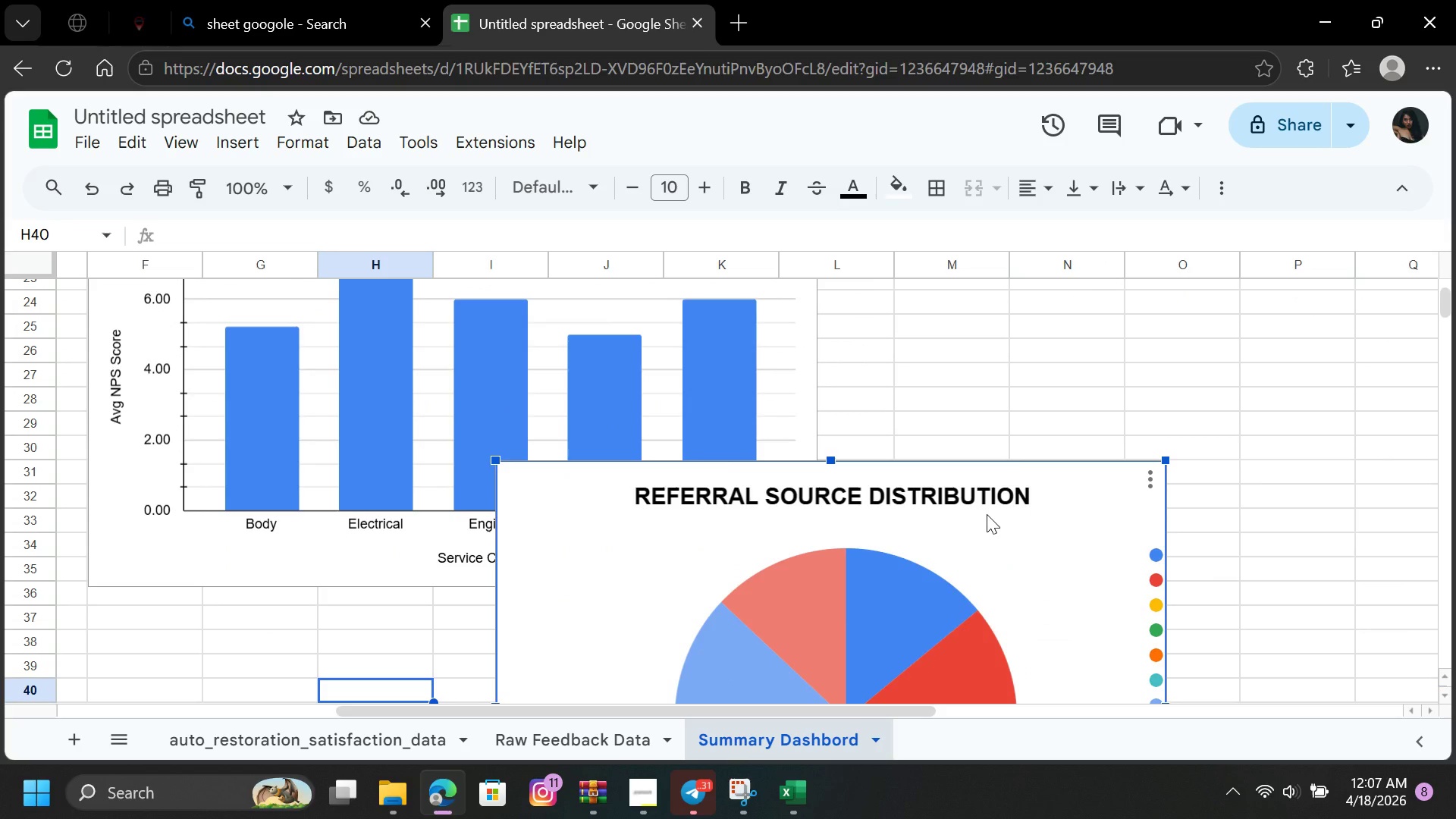 
left_click_drag(start_coordinate=[986, 514], to_coordinate=[1330, 283])
 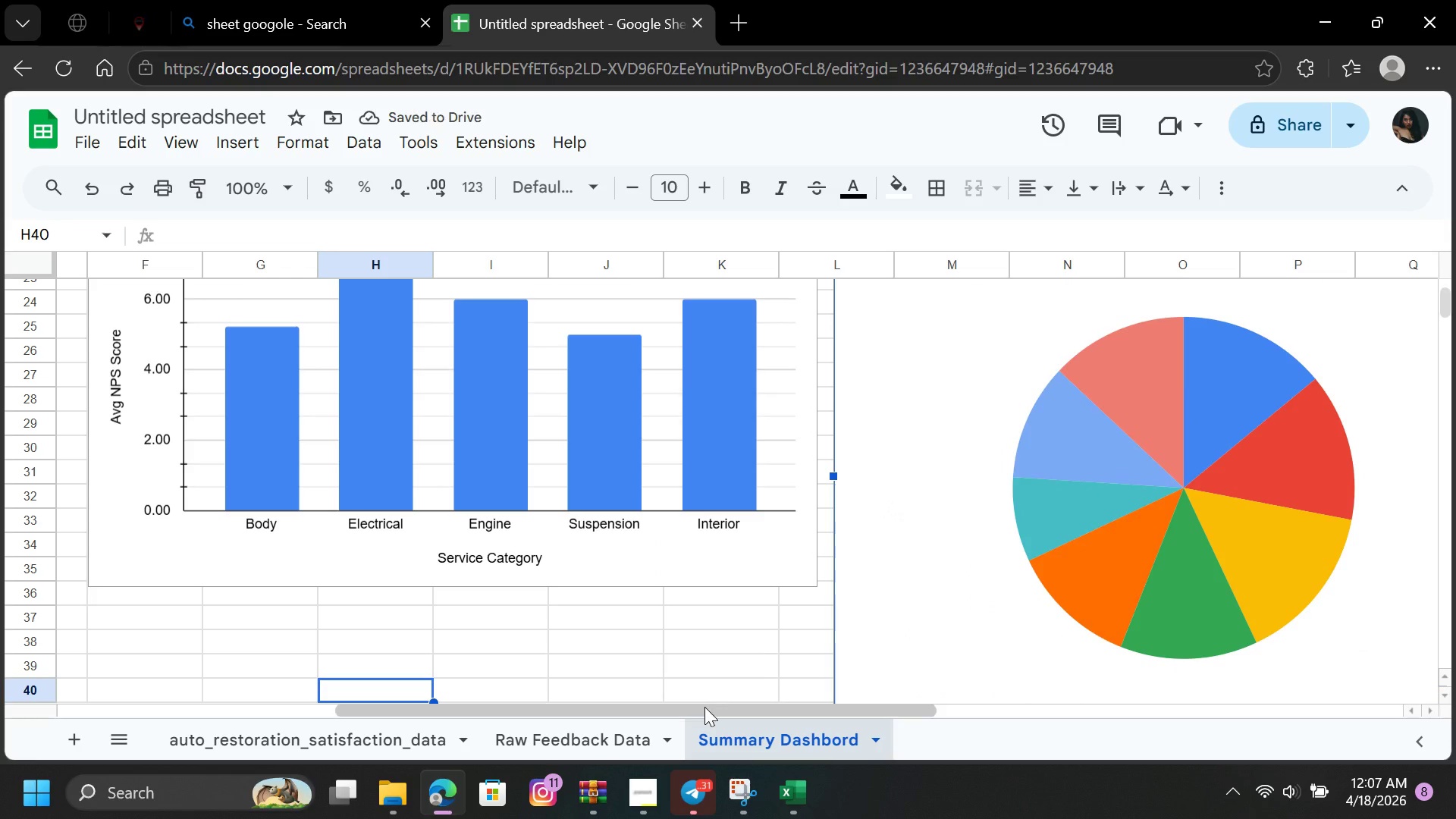 
left_click_drag(start_coordinate=[704, 714], to_coordinate=[782, 703])
 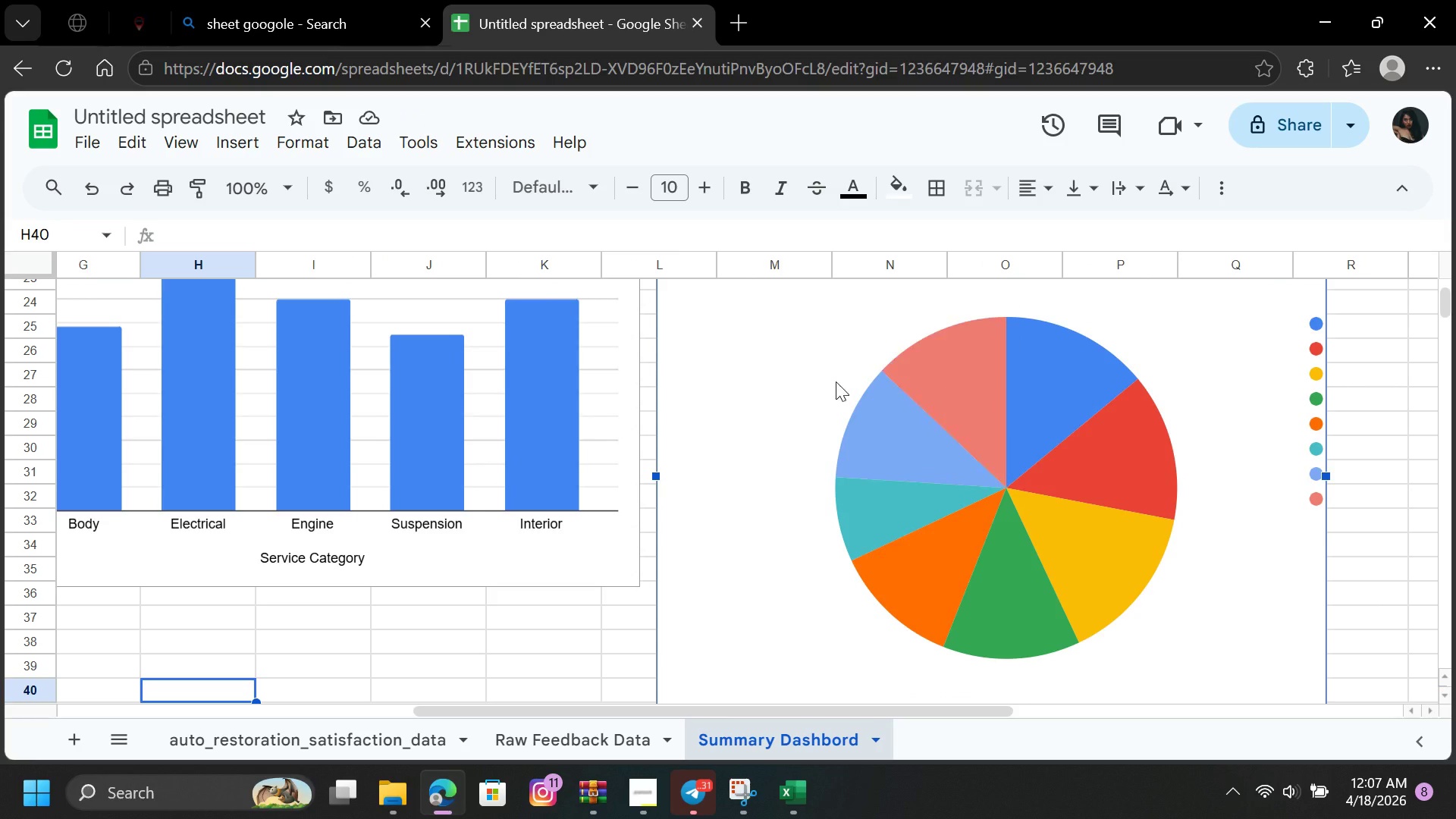 
left_click([812, 381])
 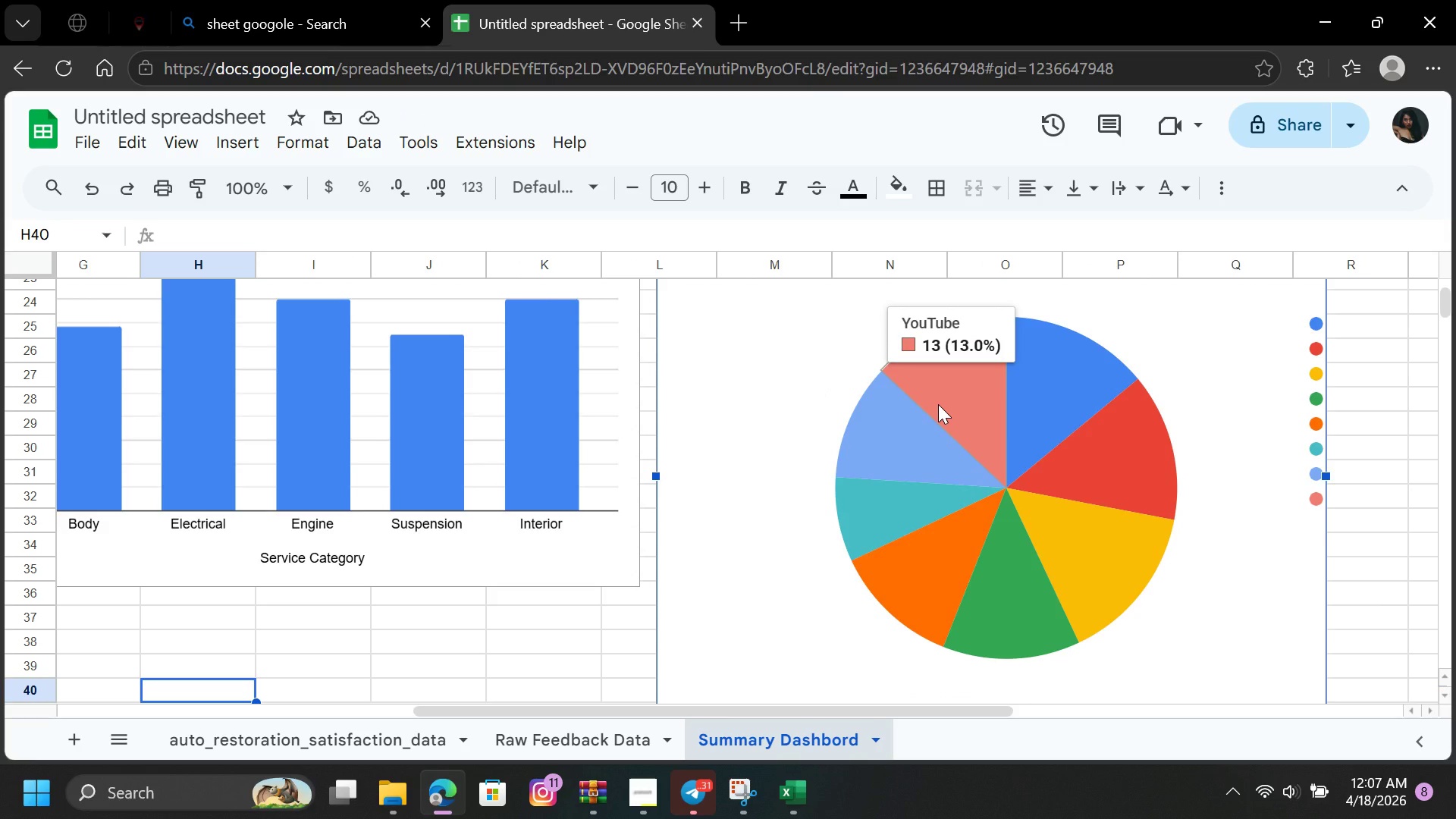 
left_click([940, 404])
 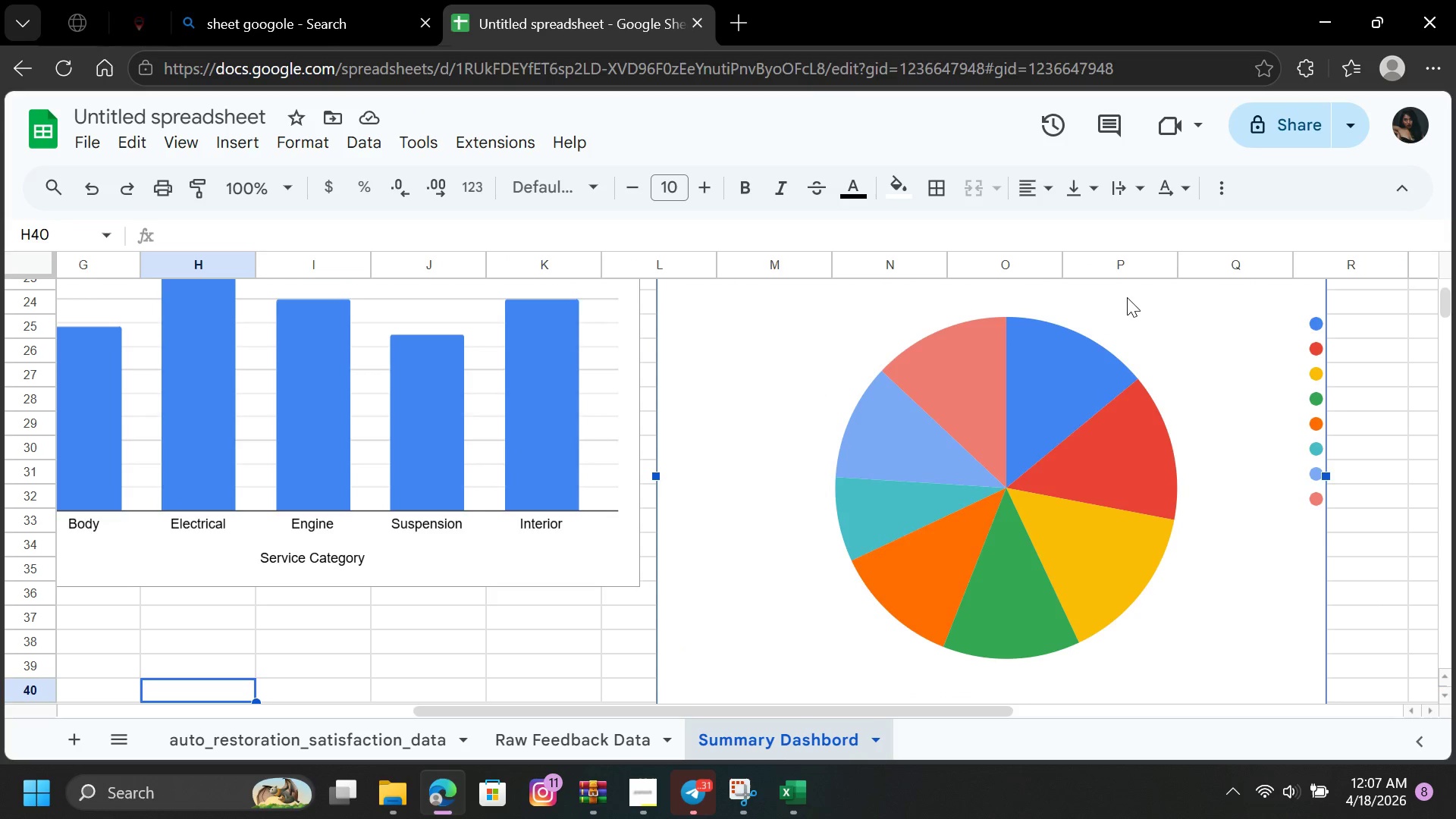 
double_click([1127, 303])
 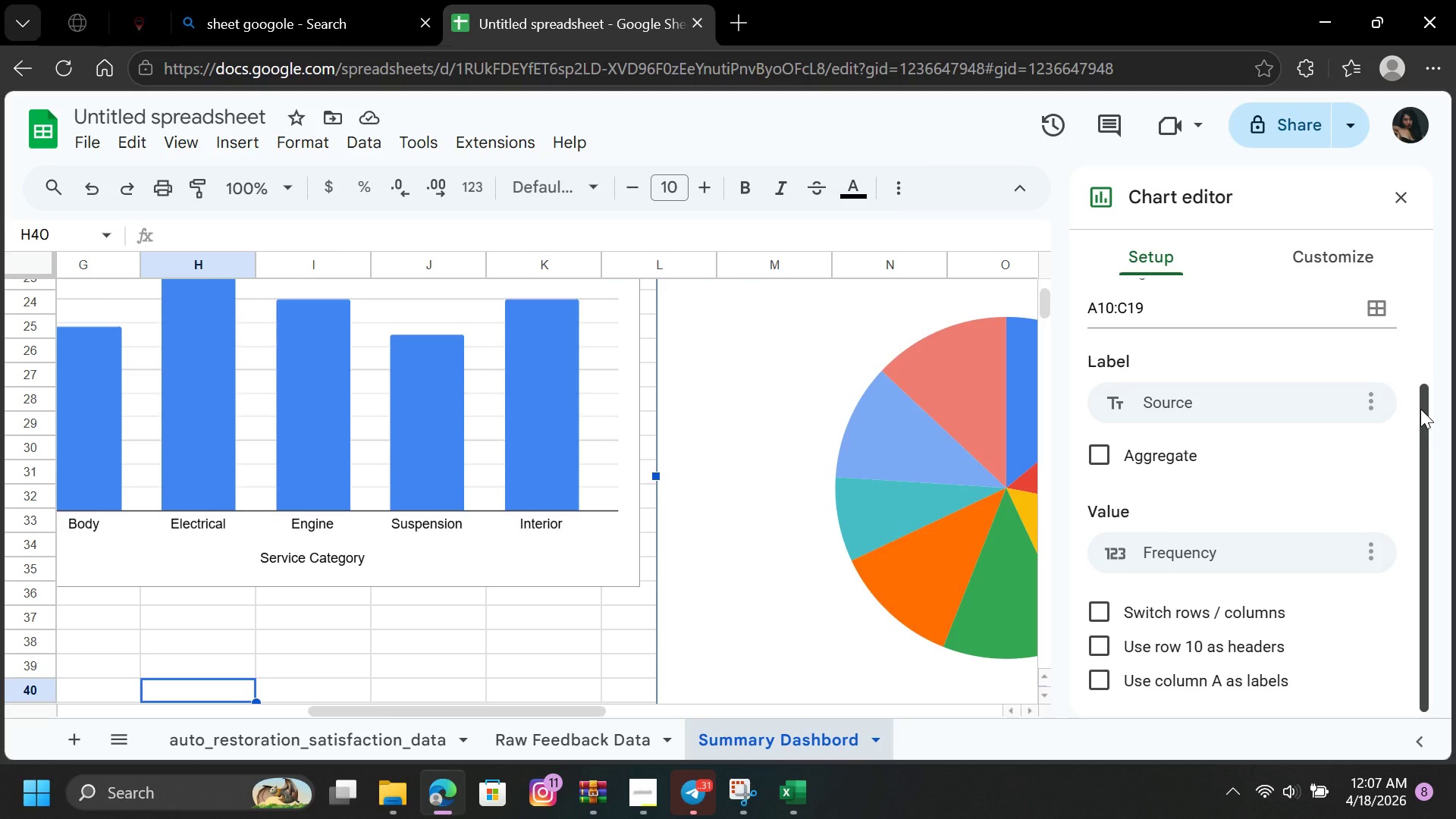 
left_click_drag(start_coordinate=[1420, 409], to_coordinate=[1426, 302])
 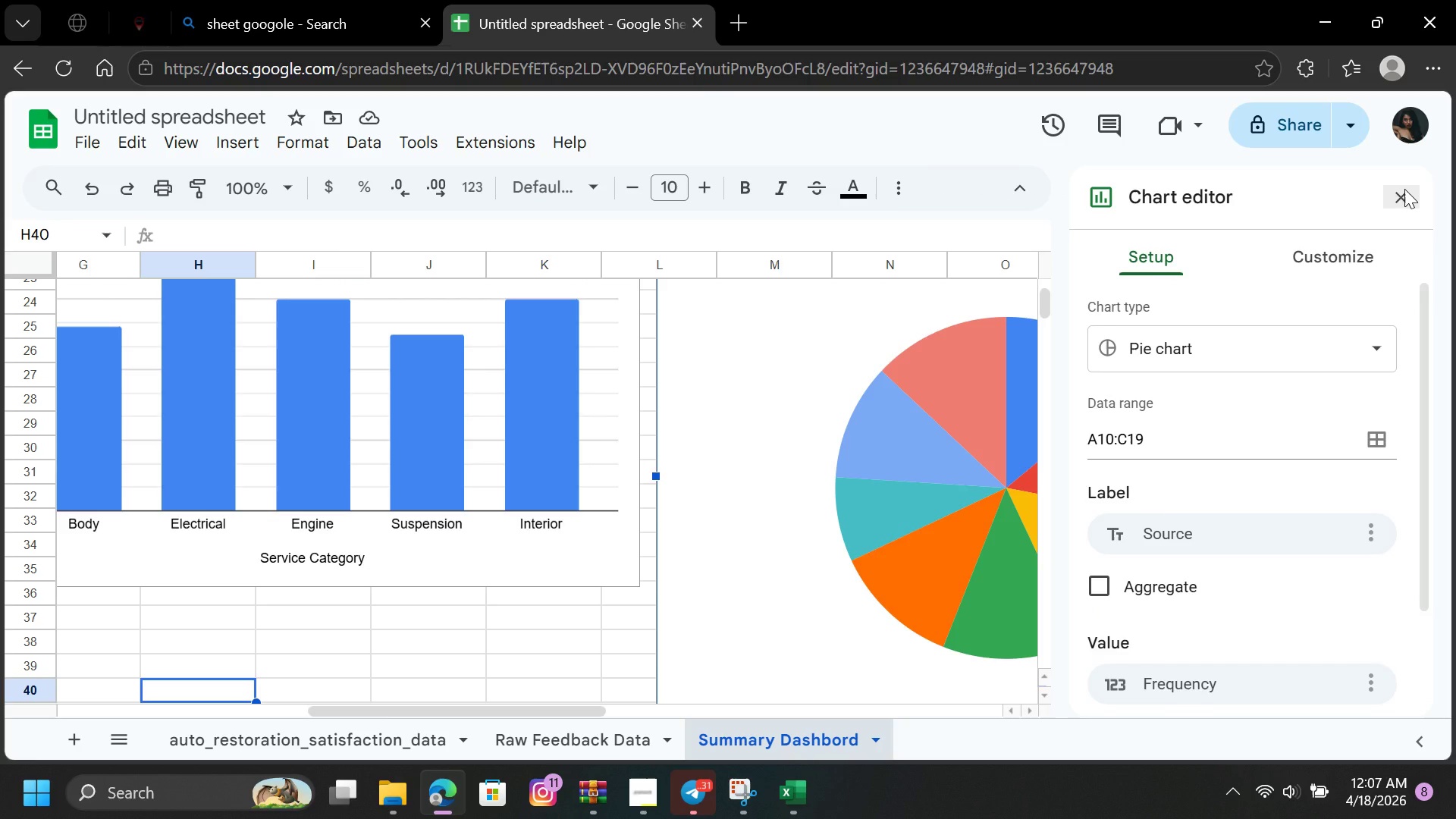 
left_click([1404, 190])
 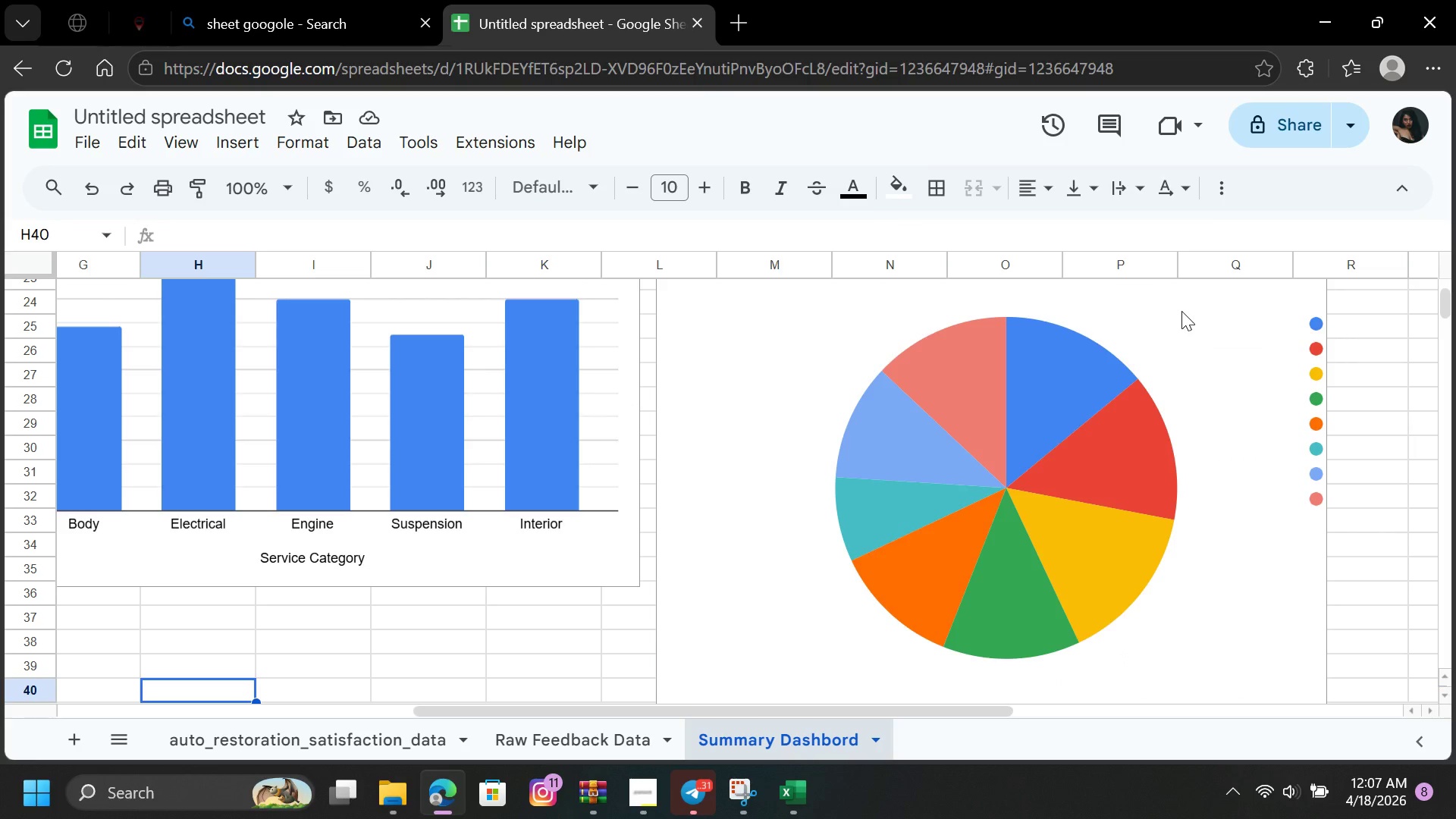 
left_click([1181, 311])
 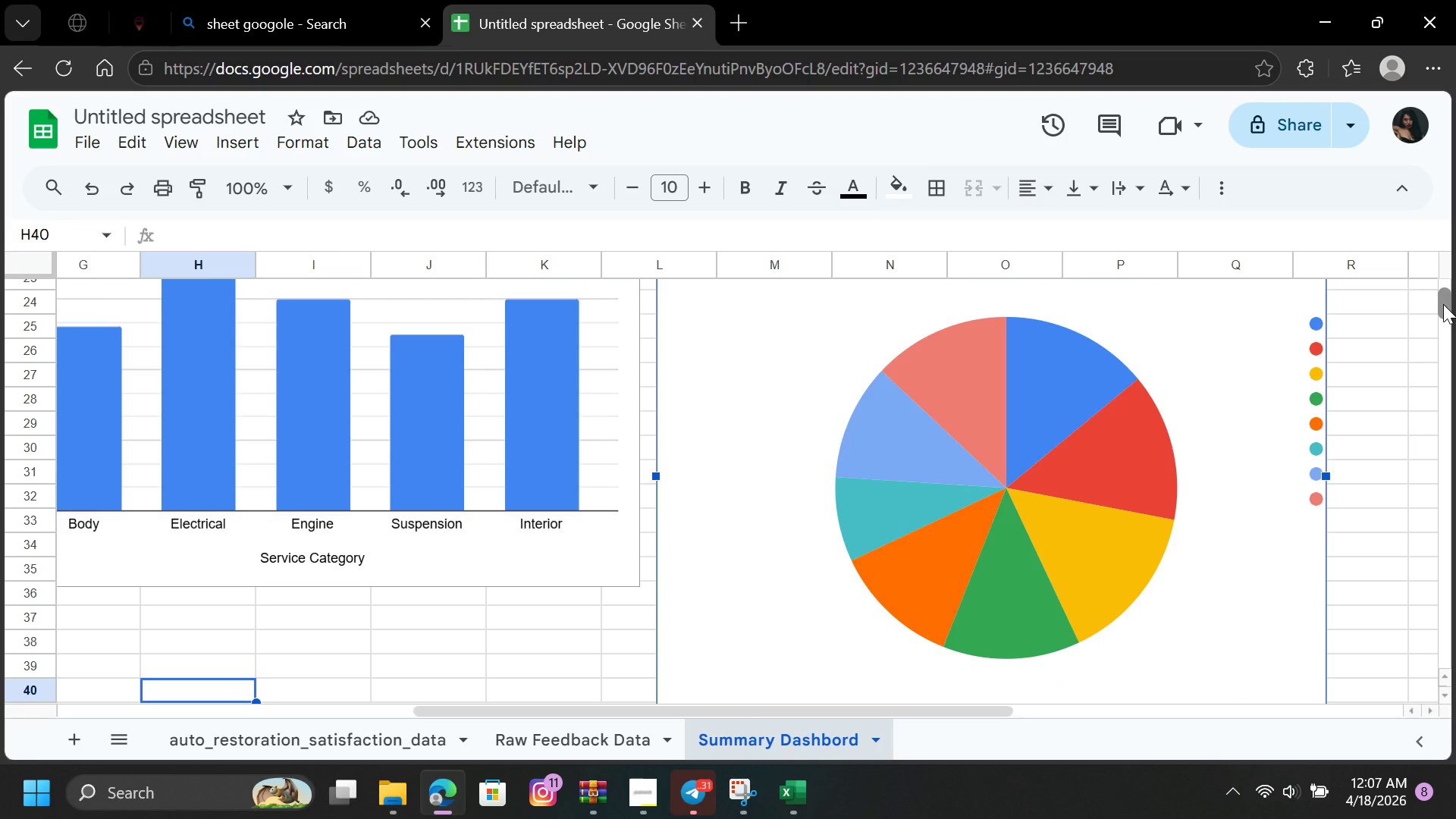 
mouse_move([1426, 313])
 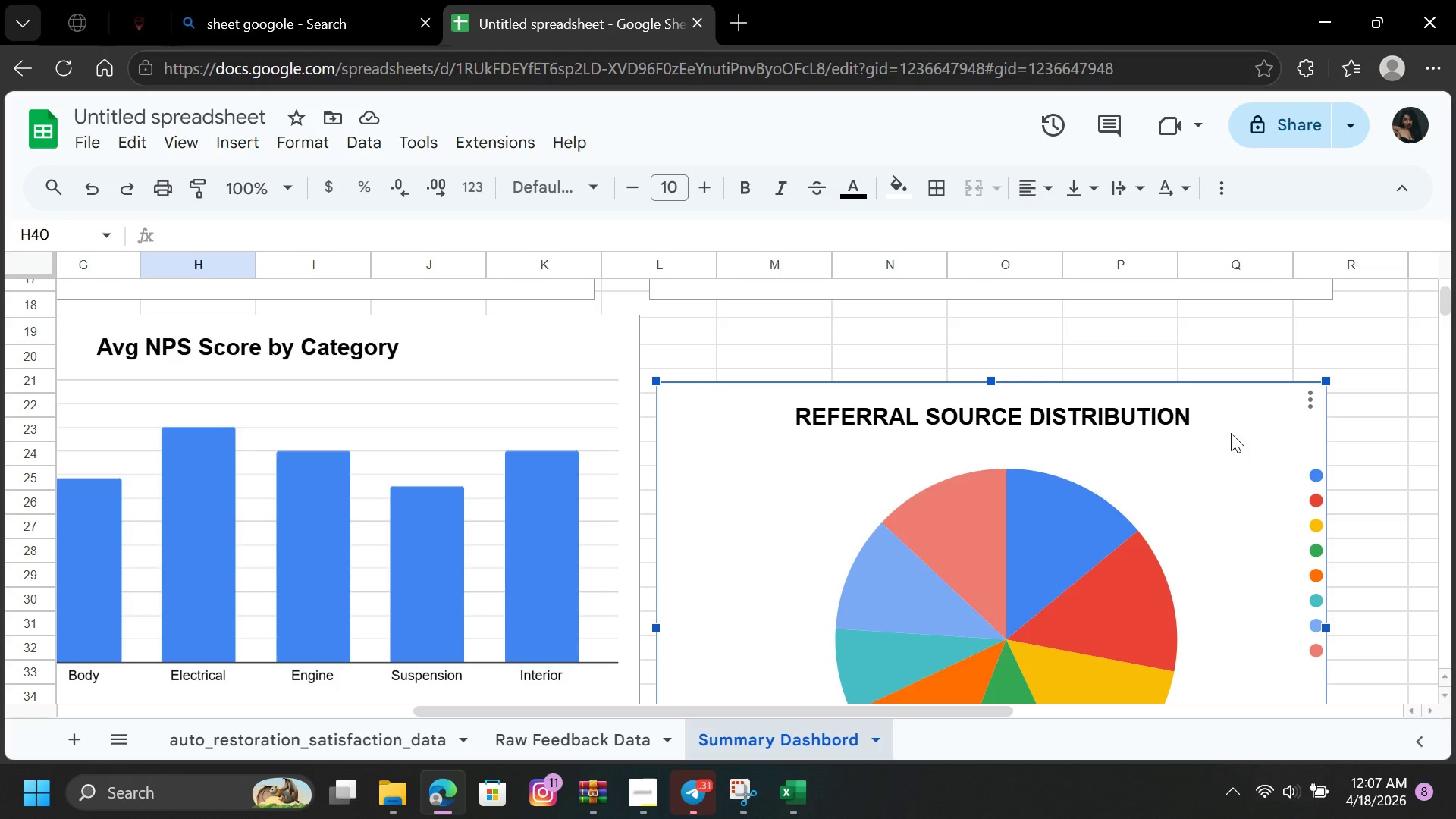 
left_click_drag(start_coordinate=[1231, 433], to_coordinate=[1225, 367])
 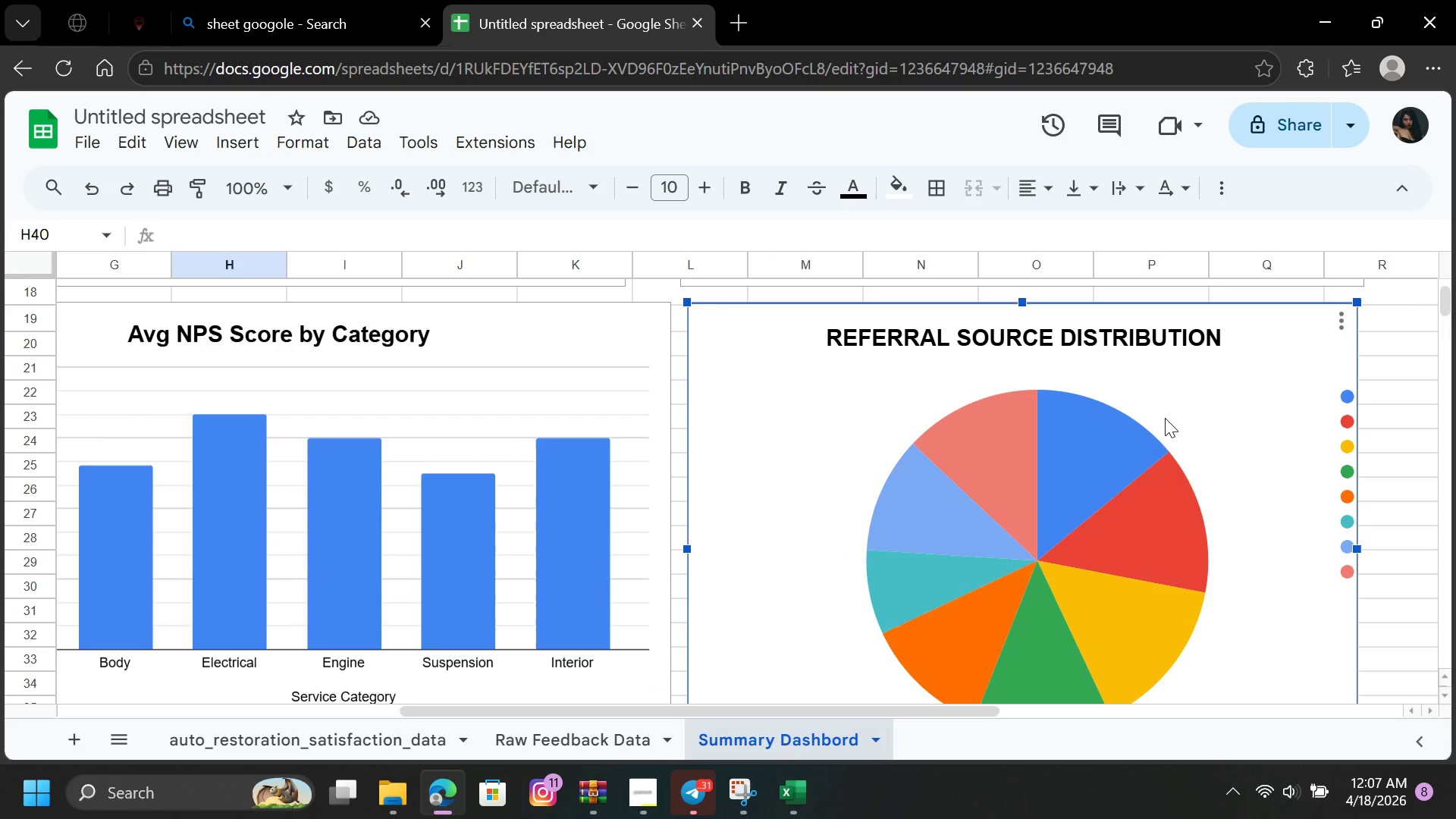 
wait(7.53)
 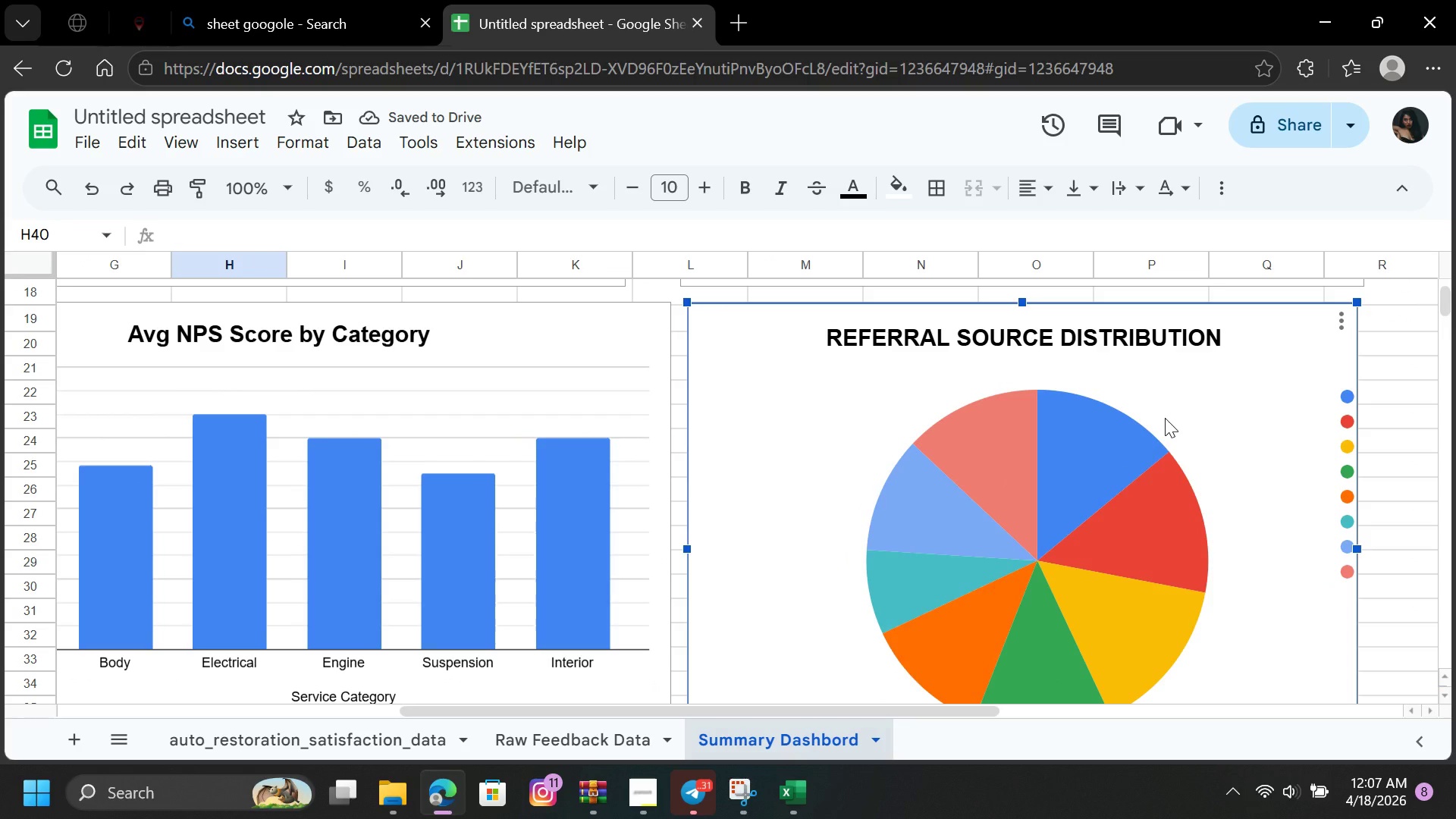 
left_click([1194, 393])
 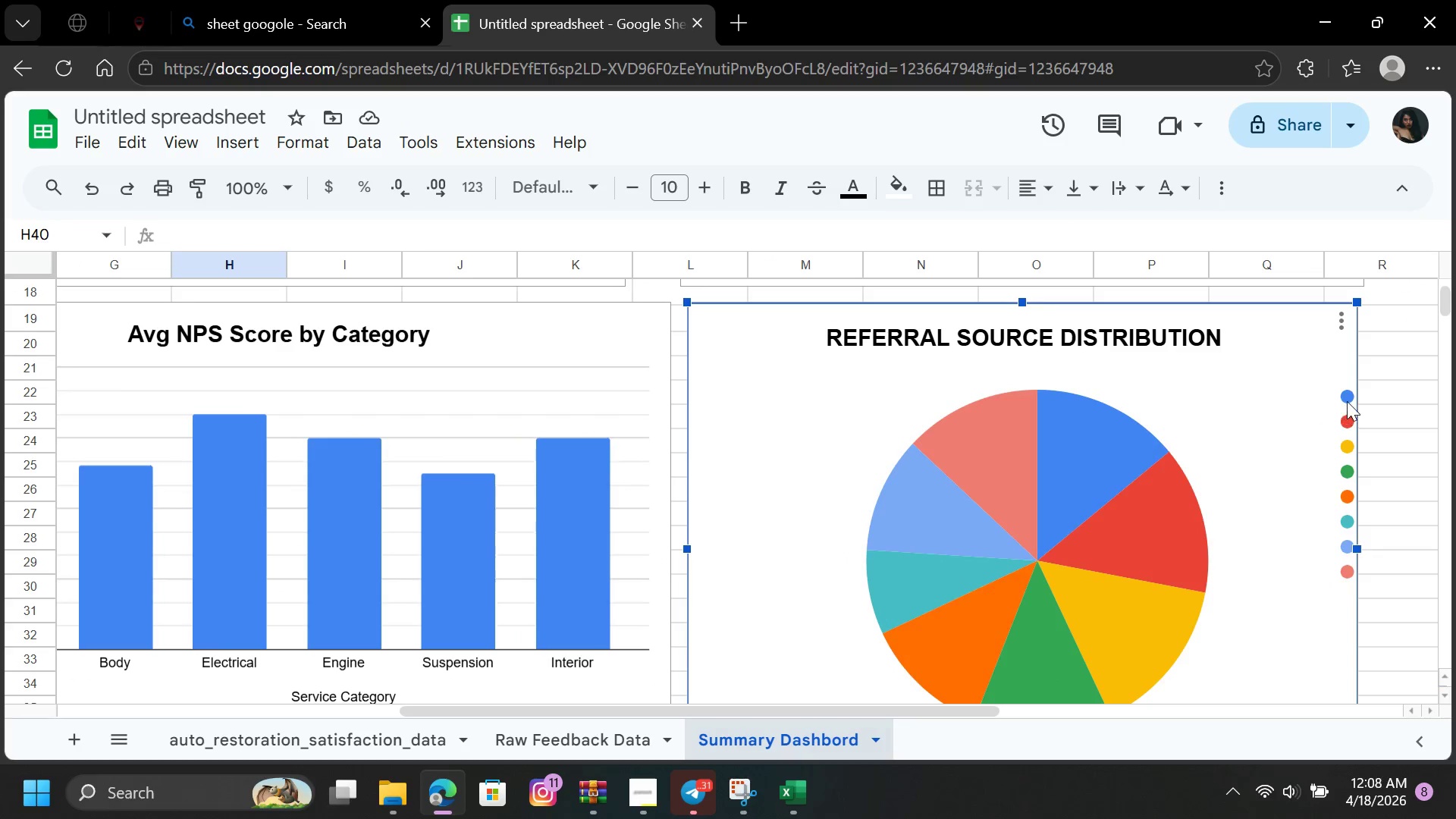 
left_click([1351, 399])
 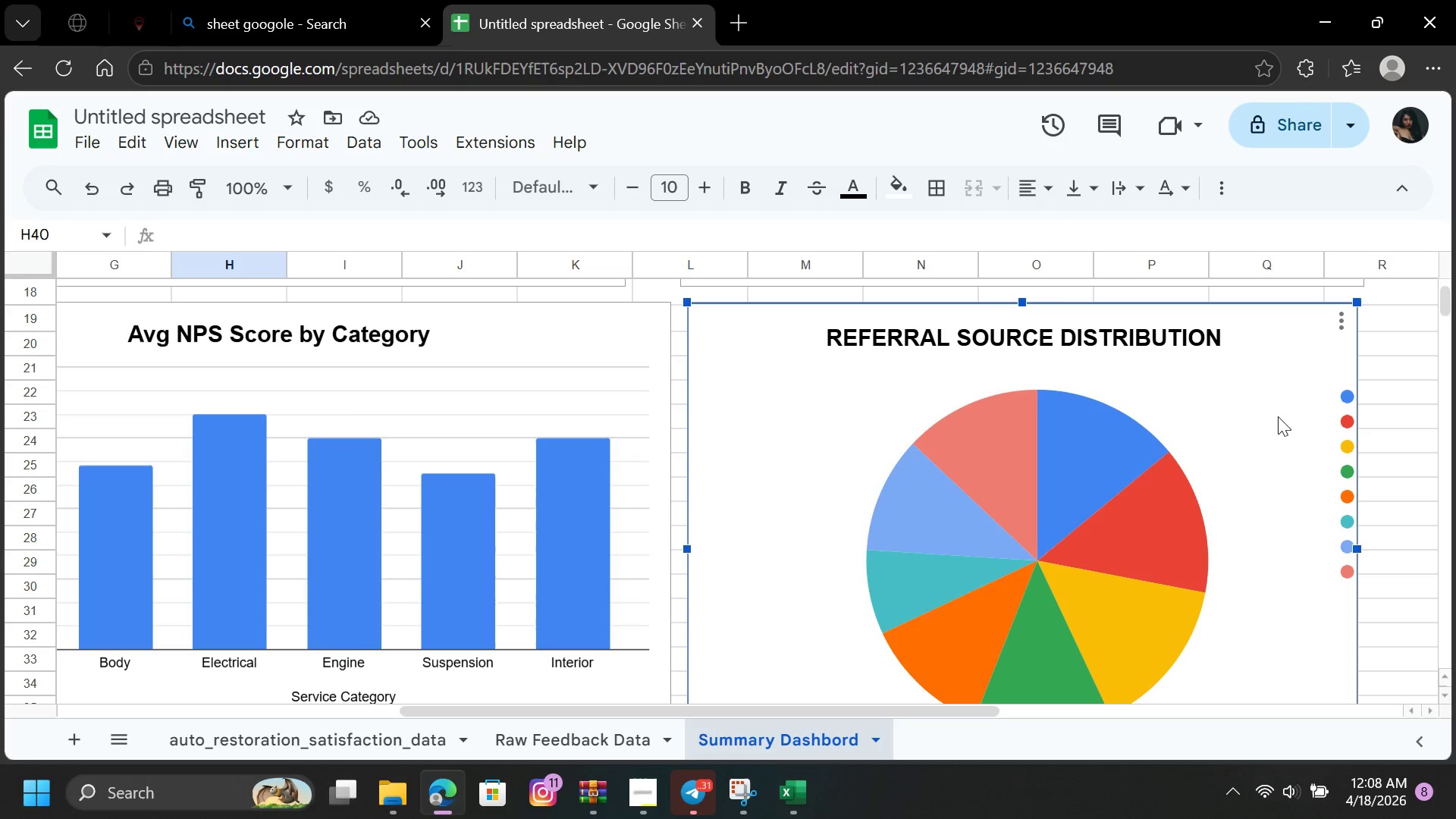 
left_click([1278, 416])
 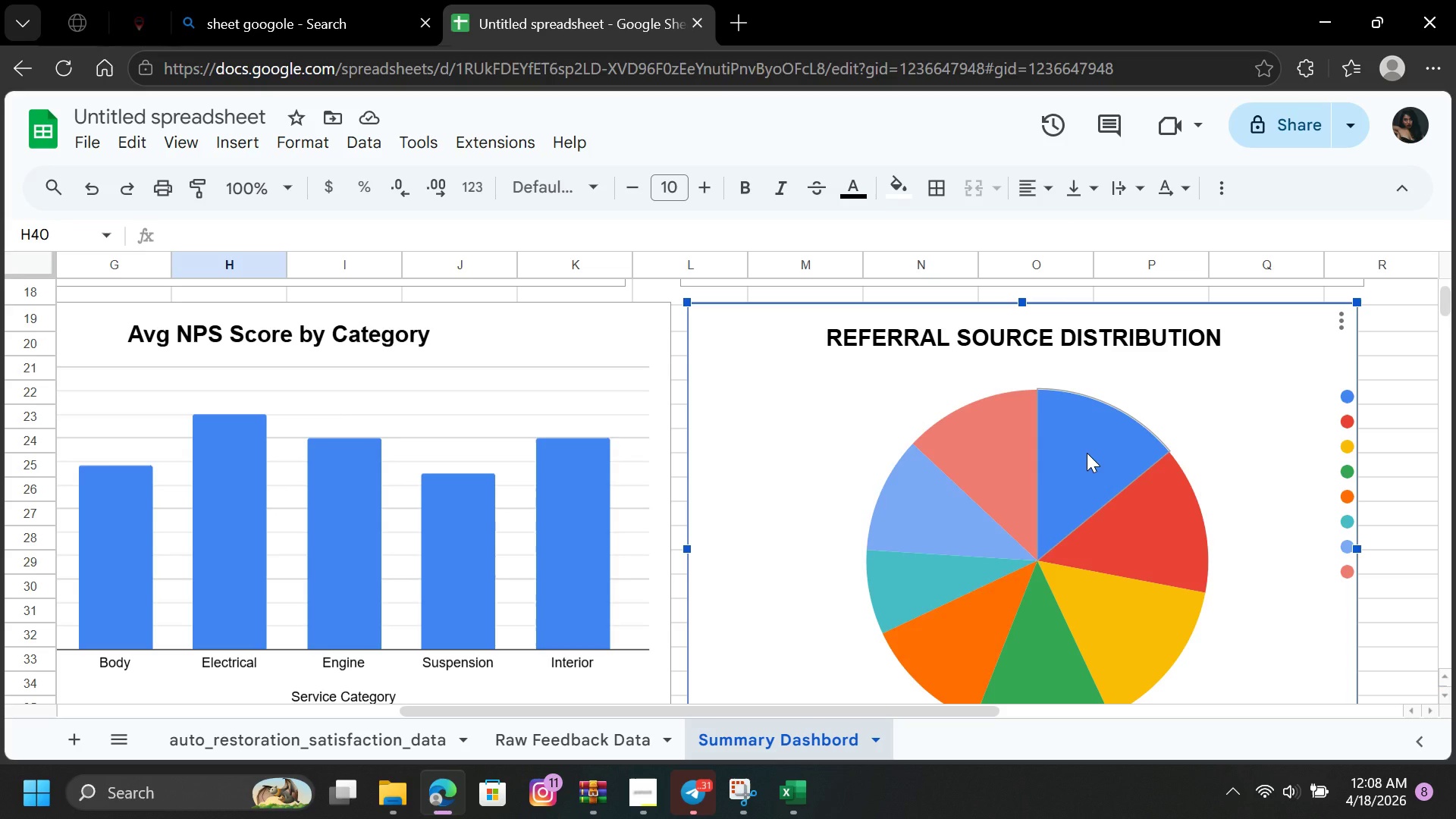 
left_click([1087, 453])
 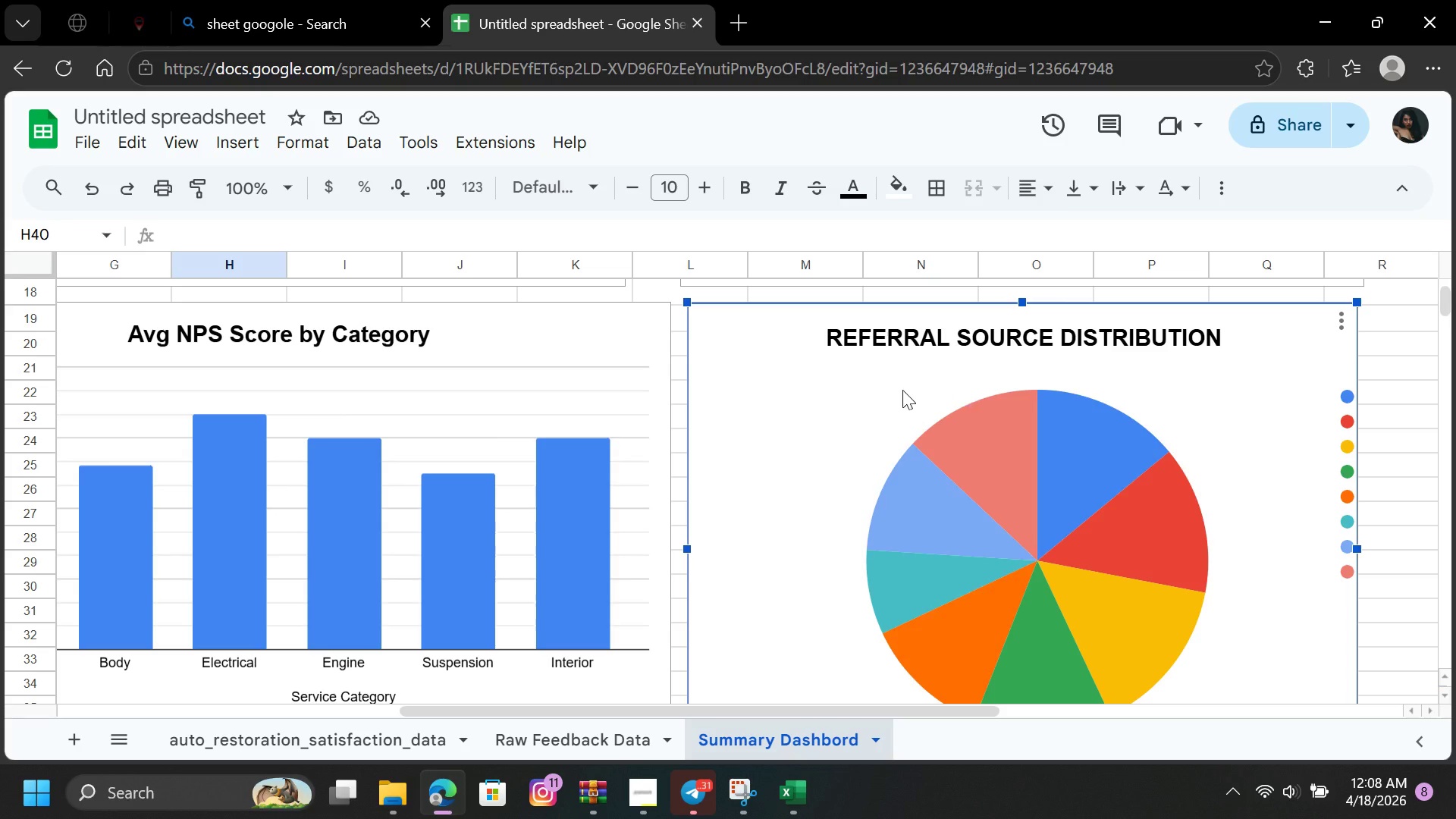 
double_click([864, 384])
 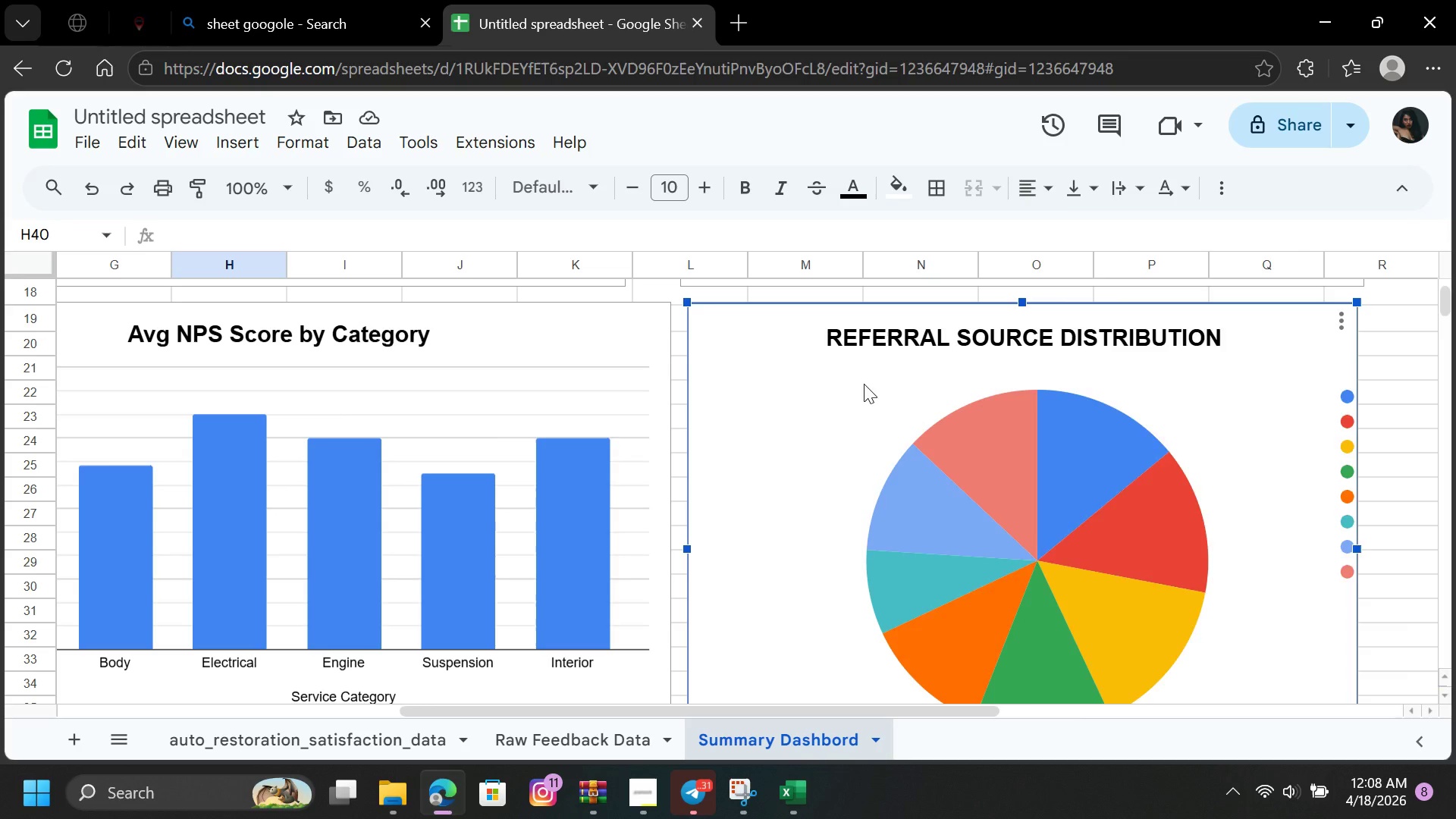 
triple_click([864, 384])
 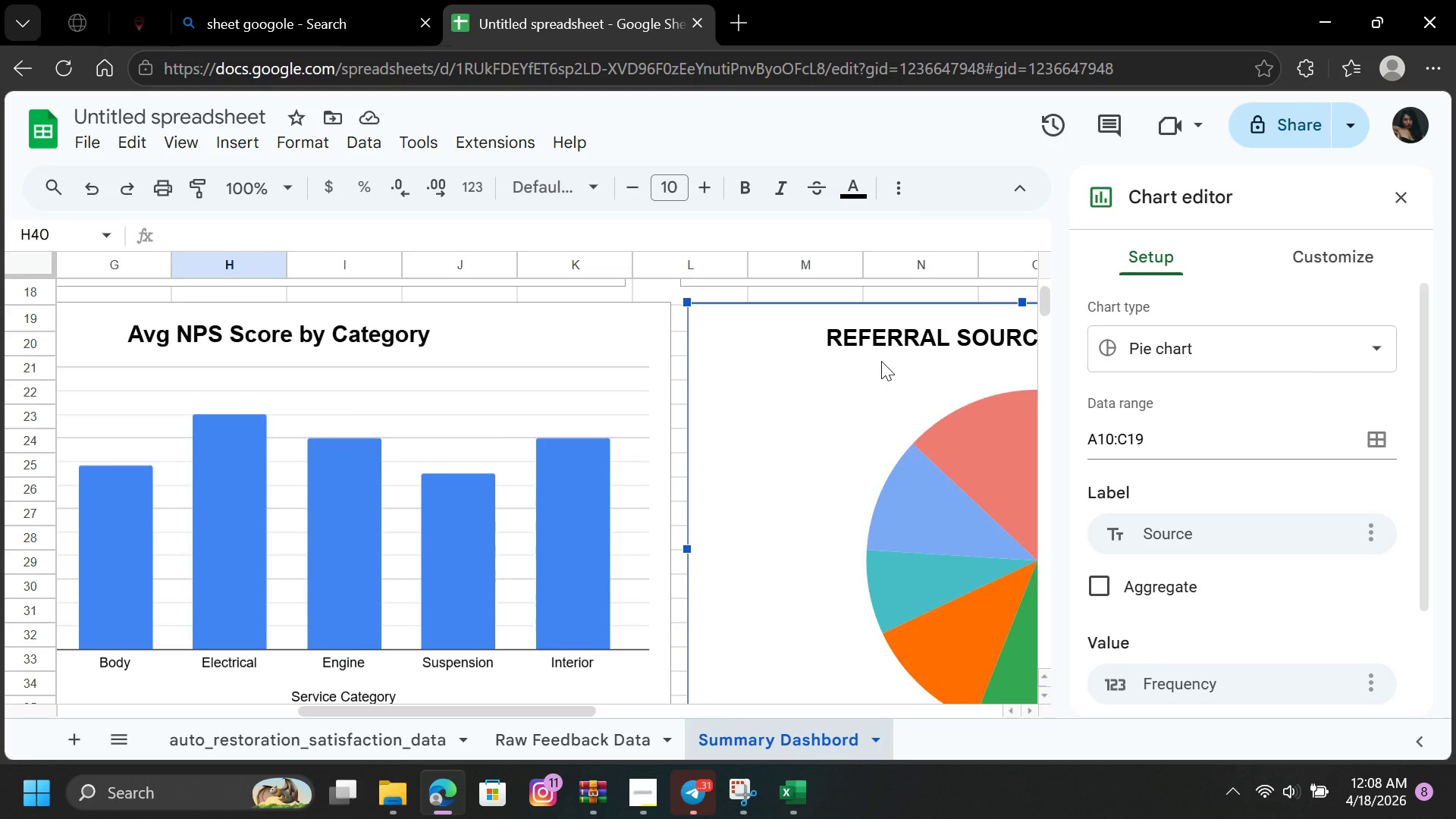 
double_click([862, 391])
 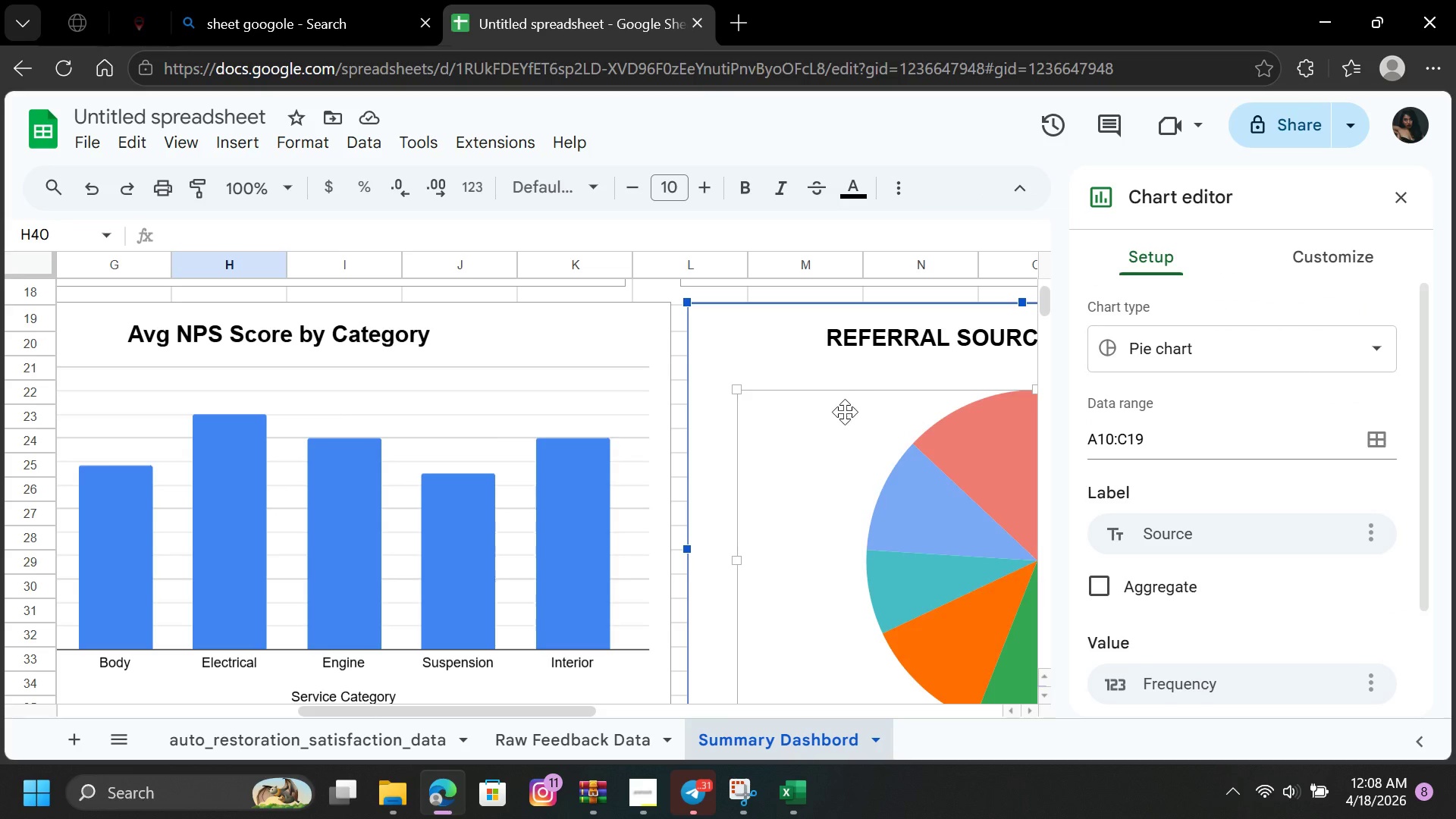 
triple_click([862, 391])
 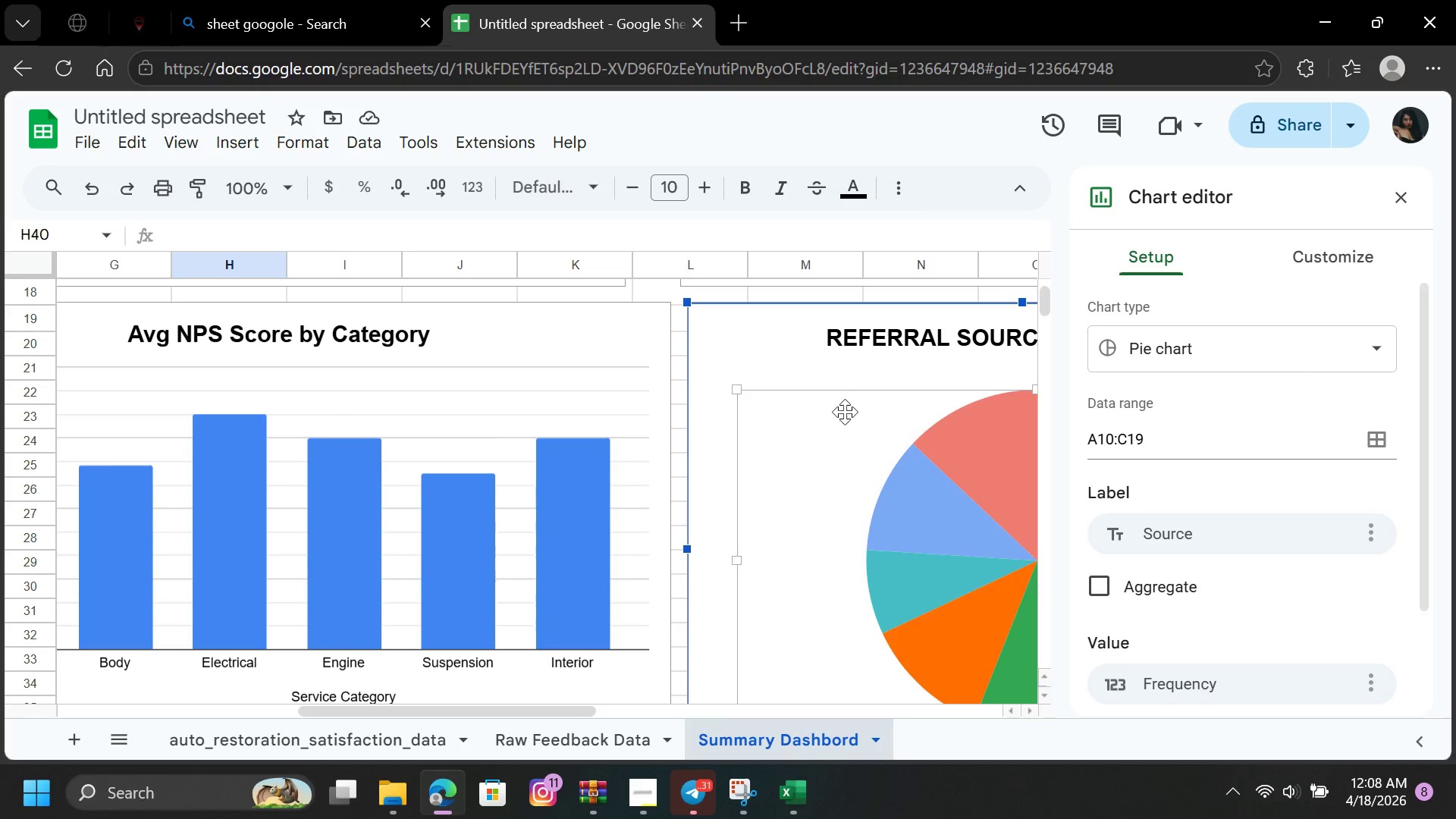 
triple_click([845, 412])
 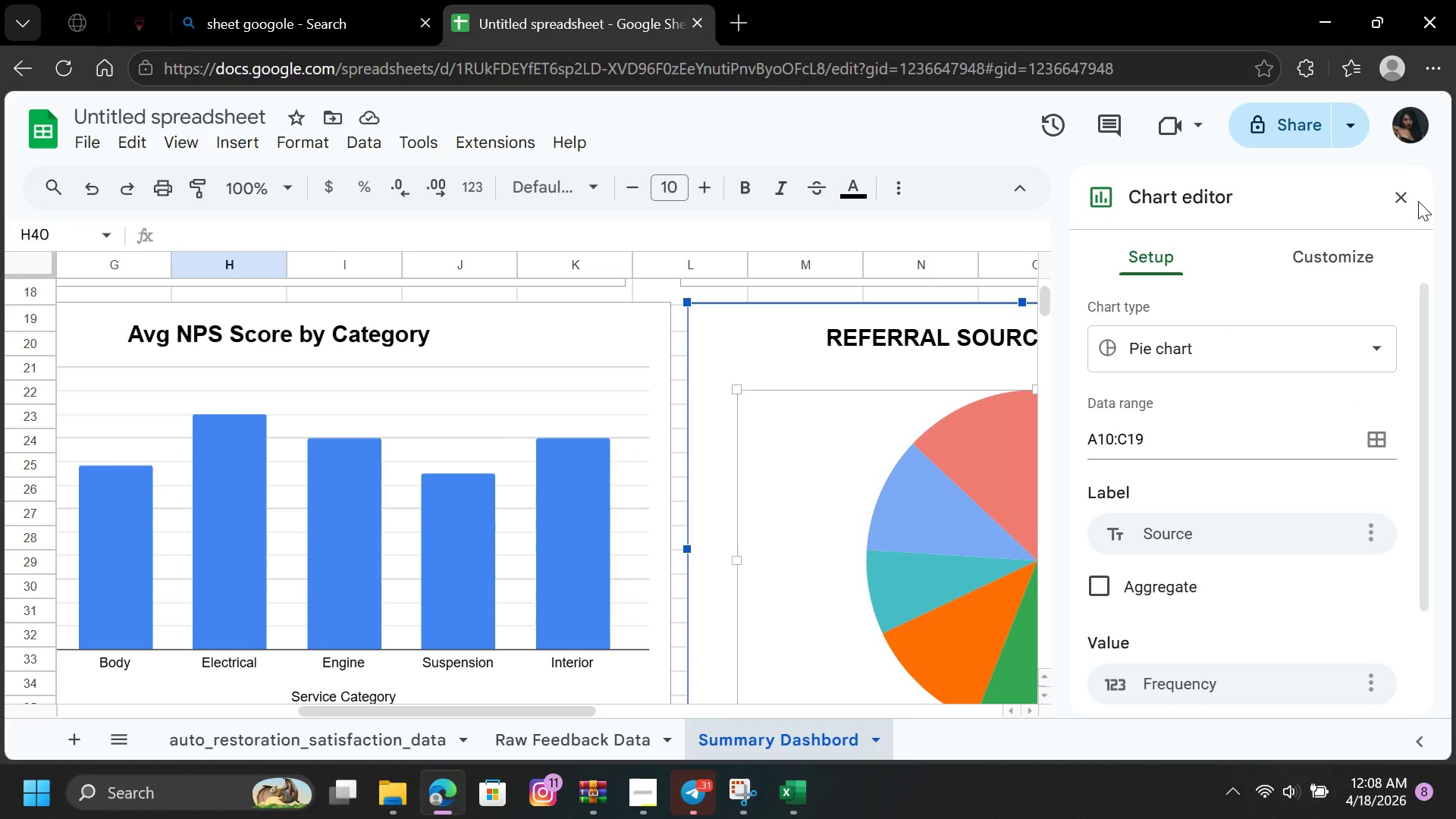 
left_click([1414, 198])
 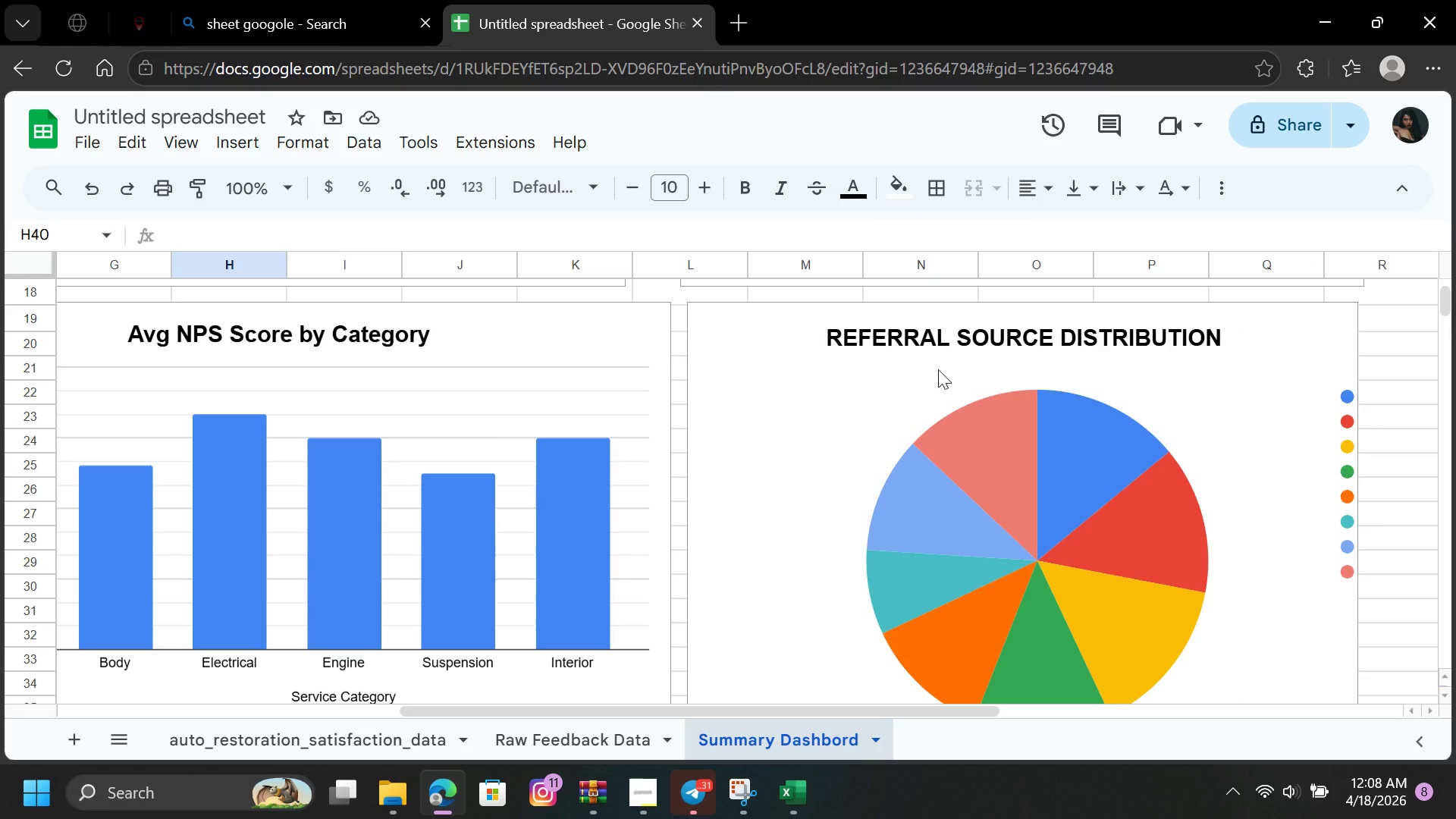 
left_click([928, 372])
 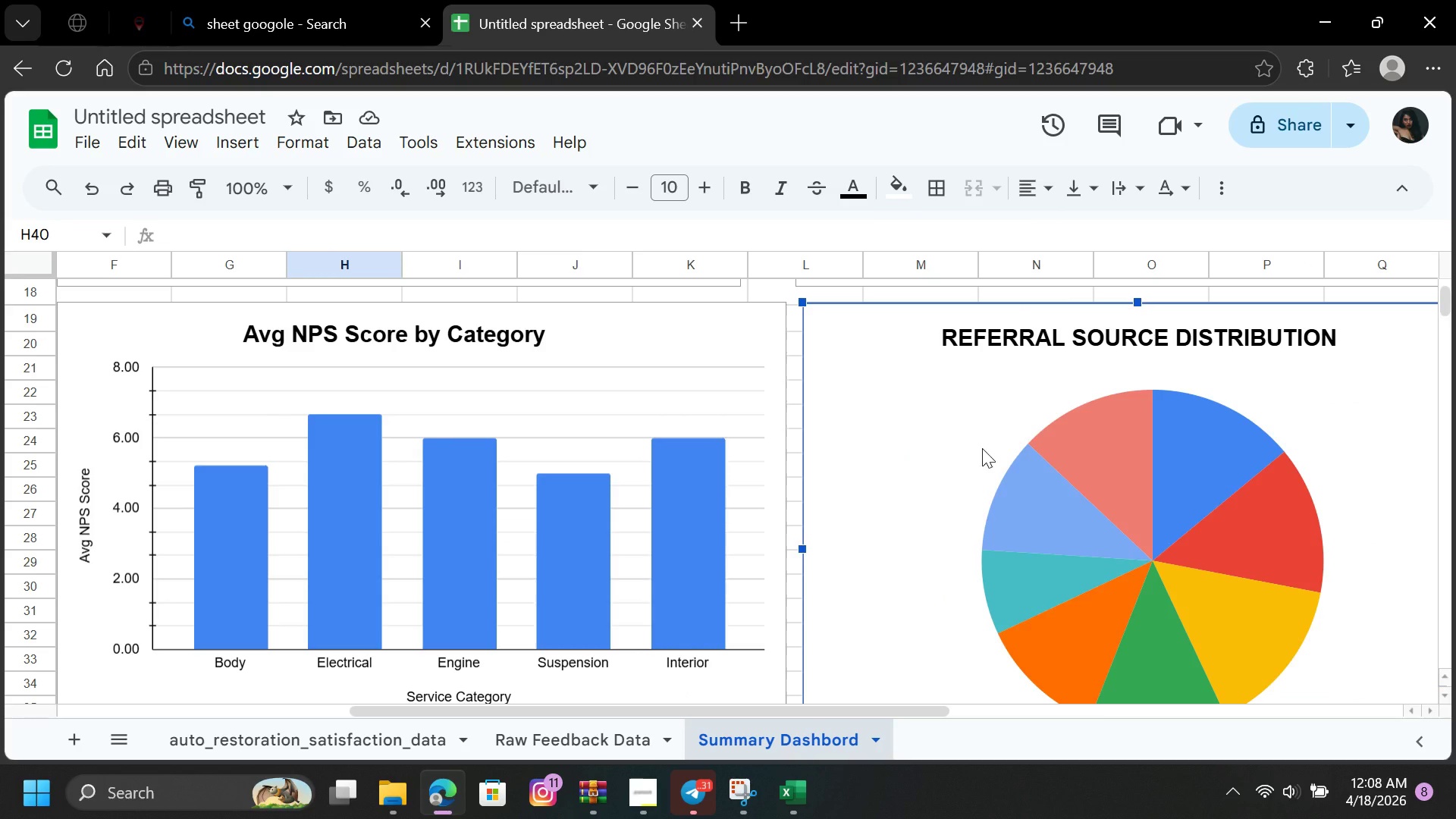 
double_click([982, 448])
 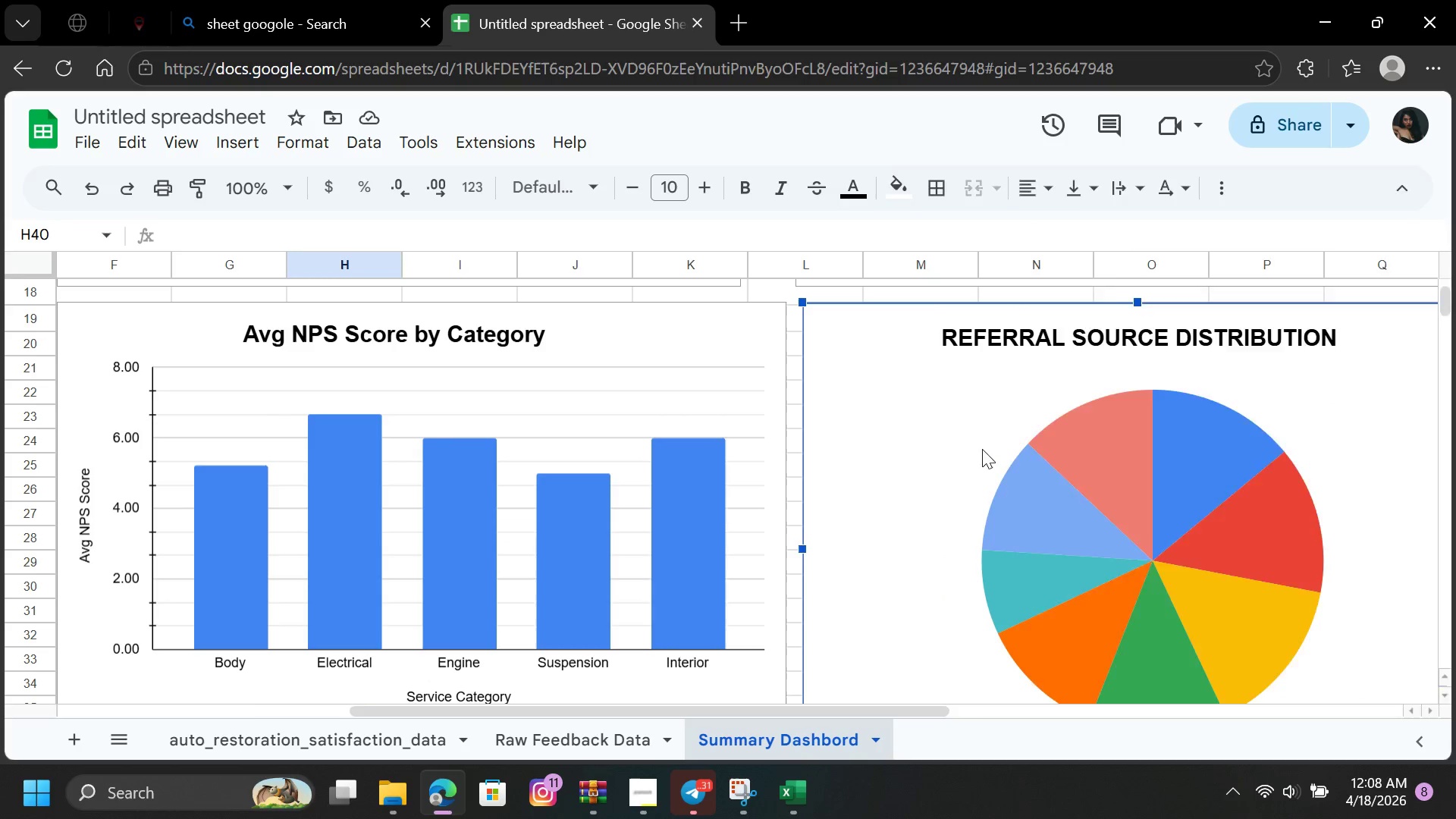 
triple_click([982, 448])
 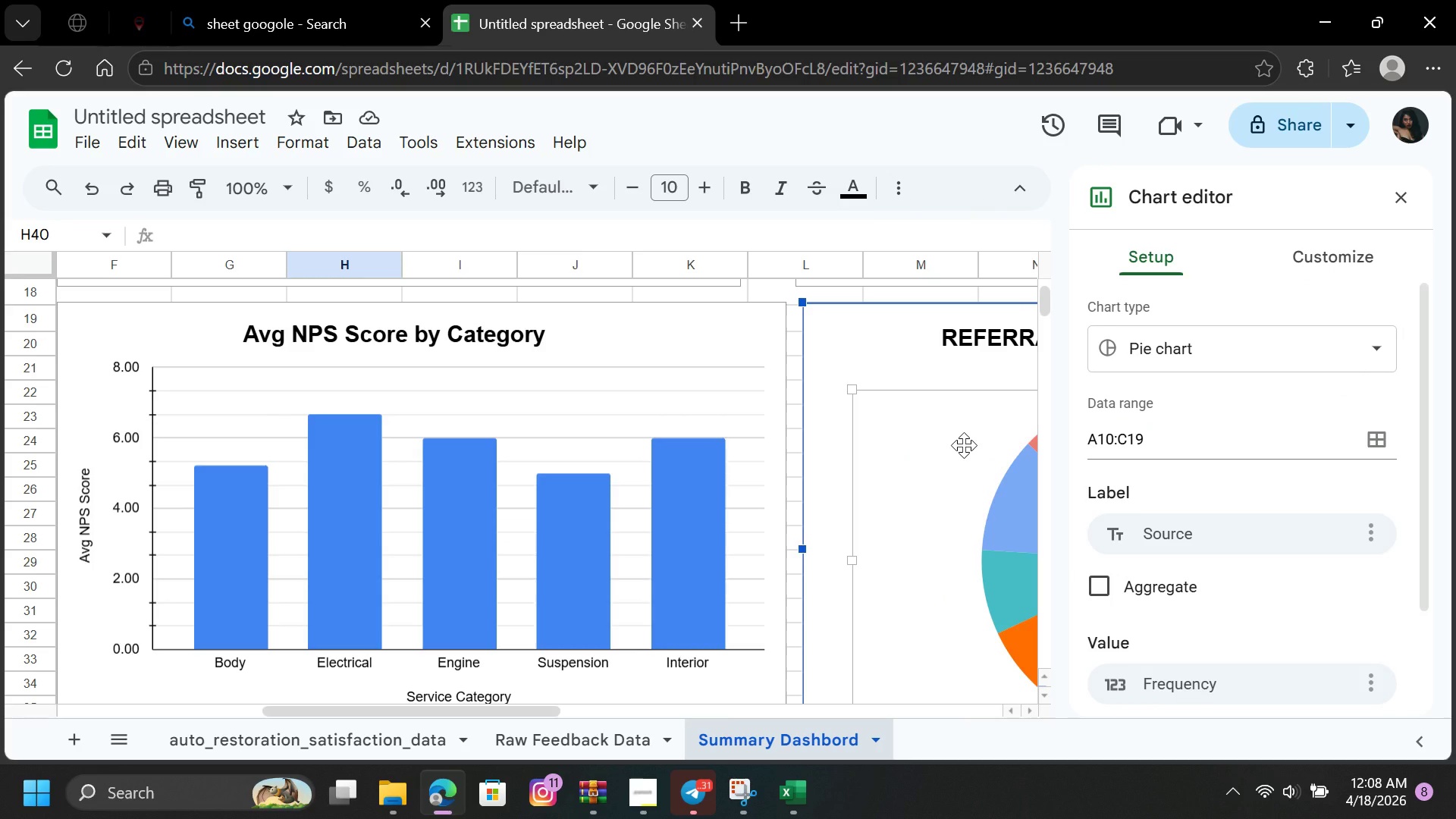 
left_click([964, 445])
 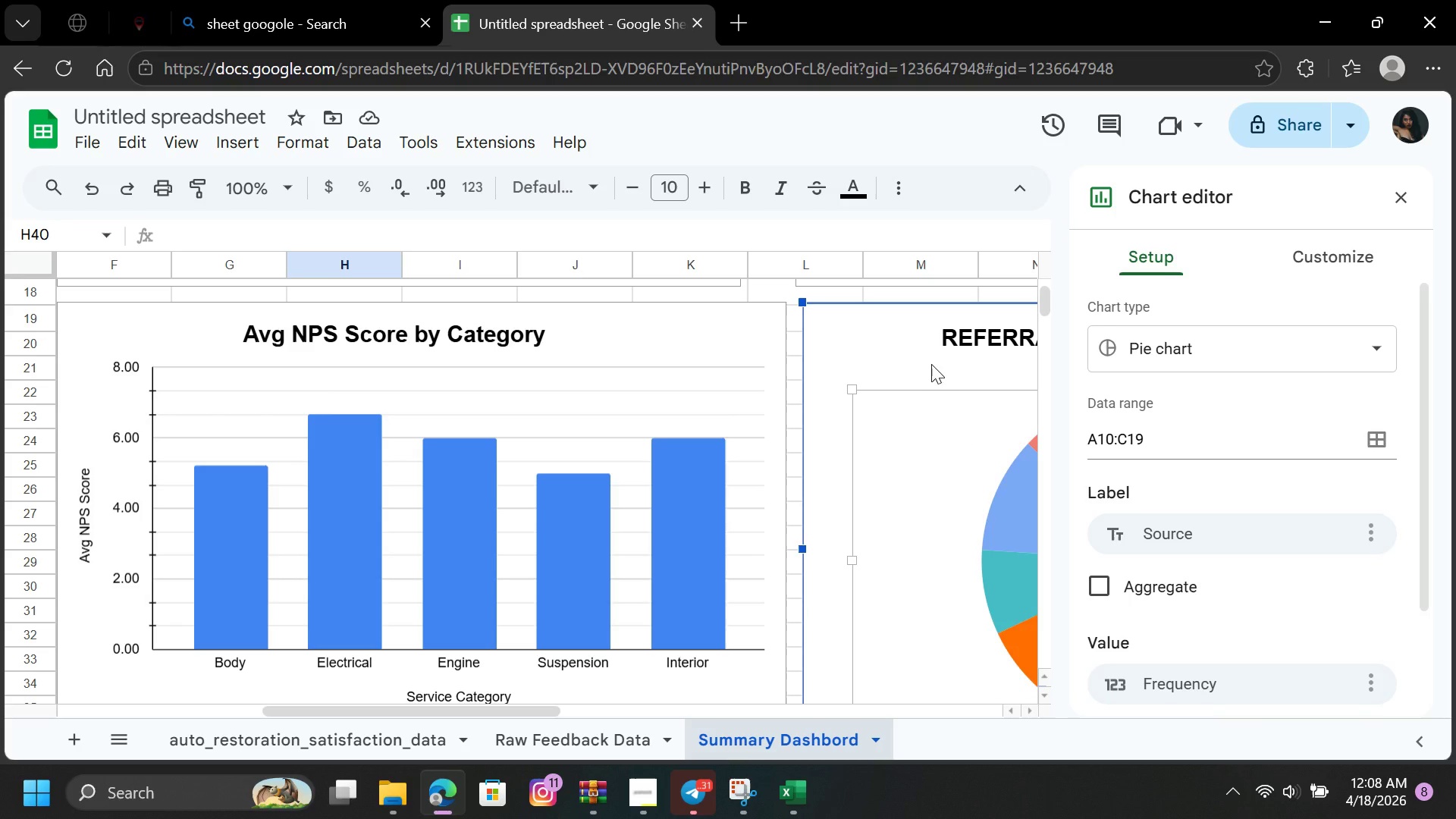 
left_click([927, 359])
 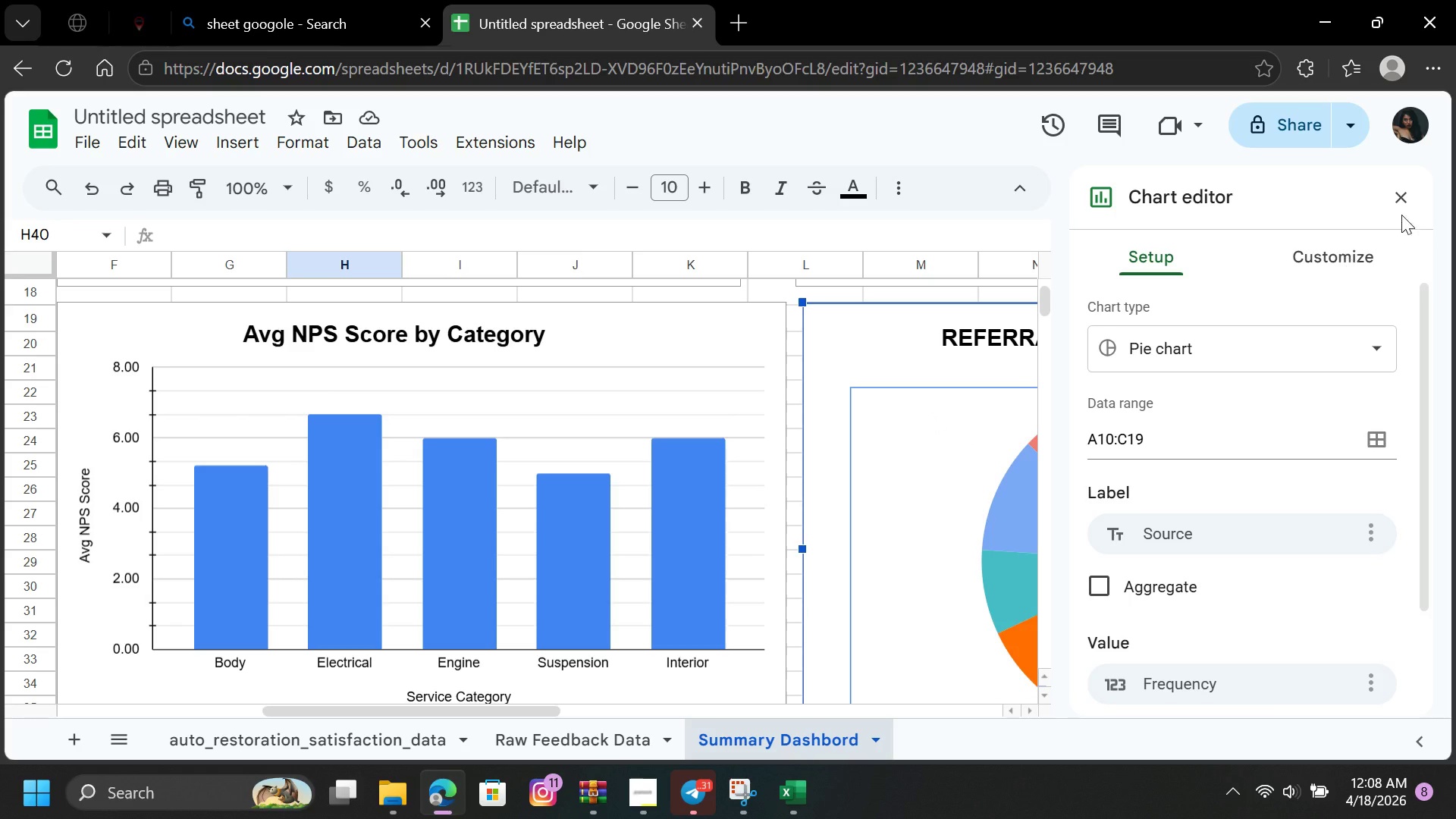 
left_click([1405, 193])
 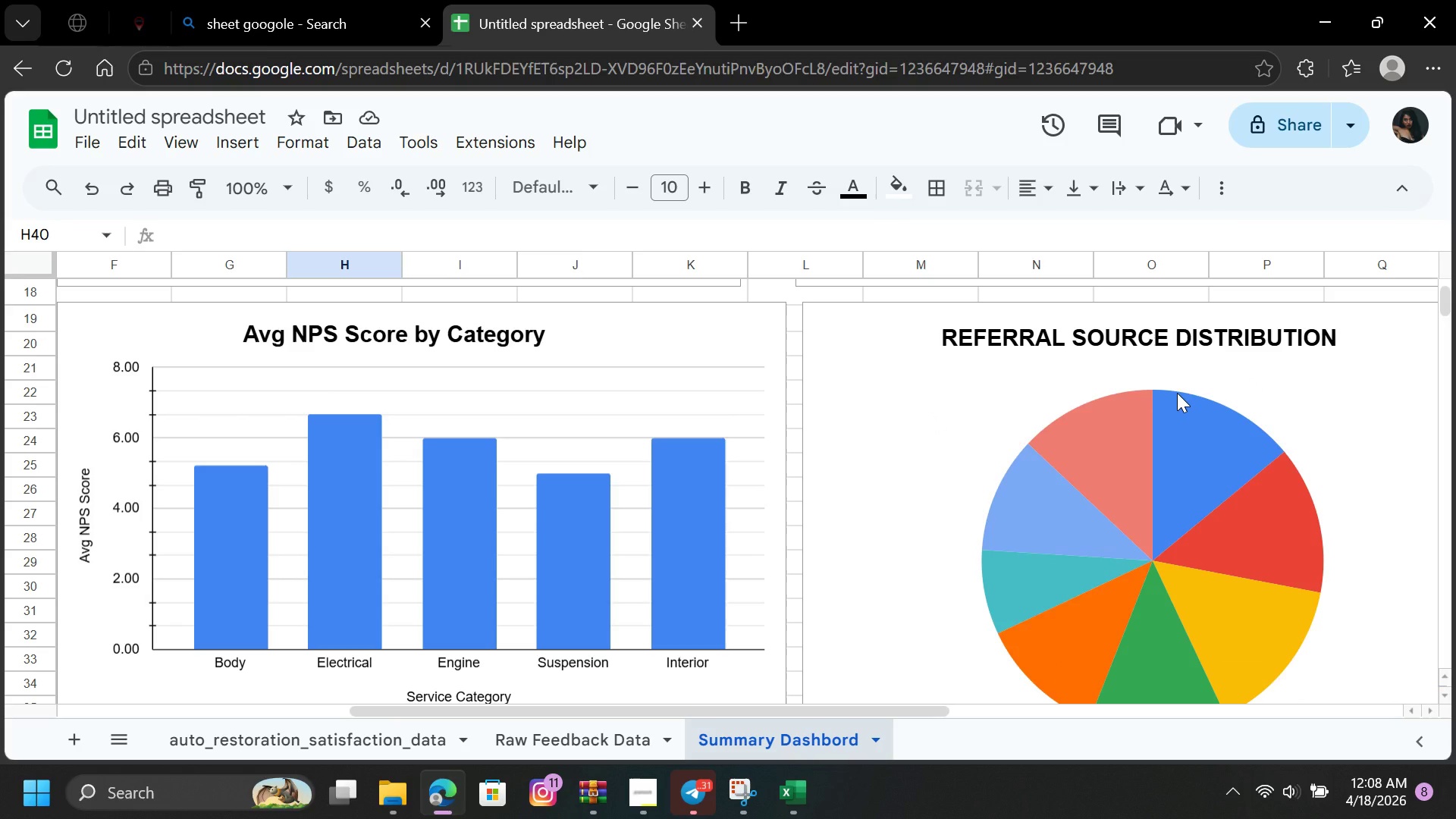 
left_click([1166, 396])
 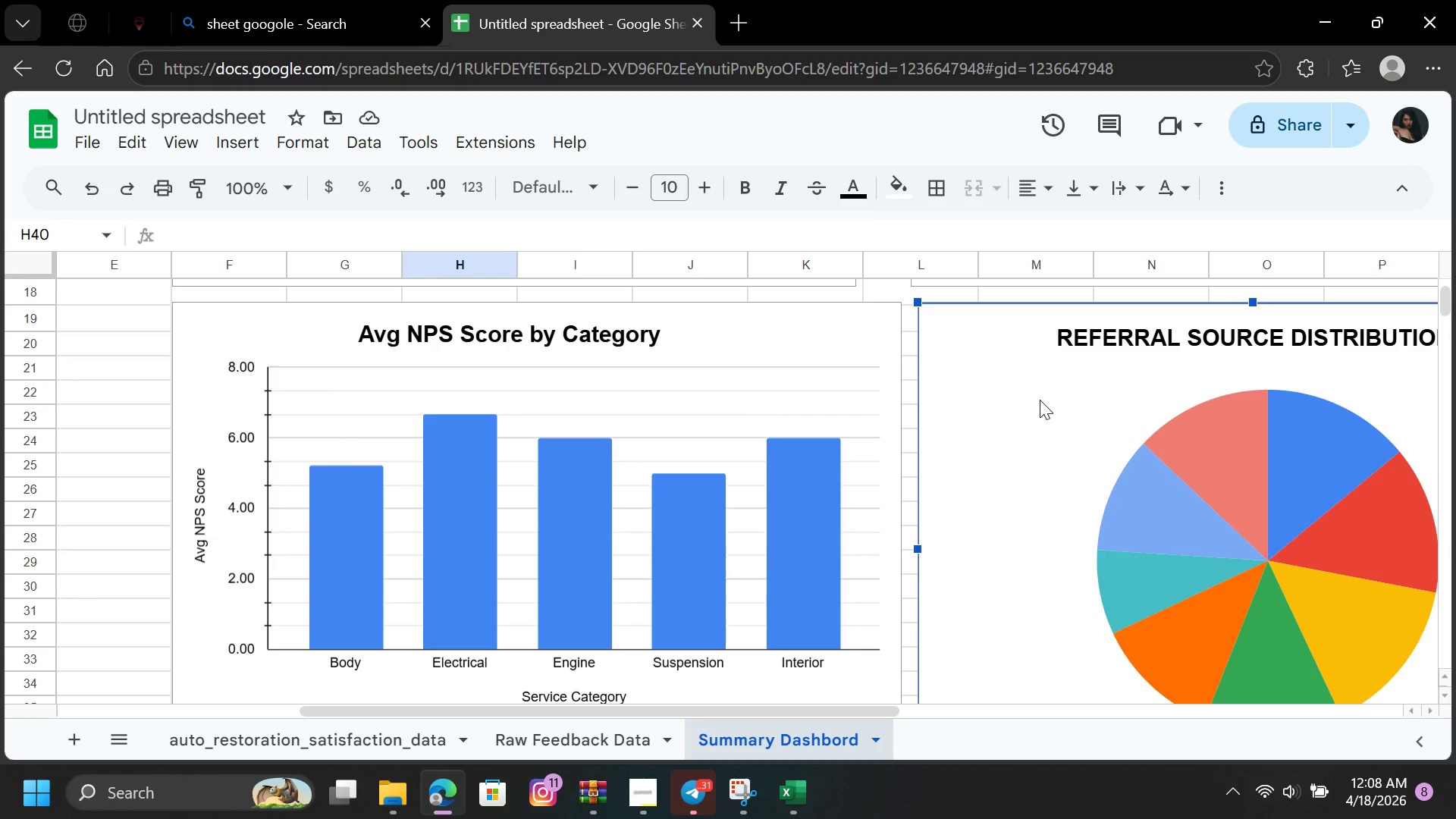 
left_click([1040, 400])
 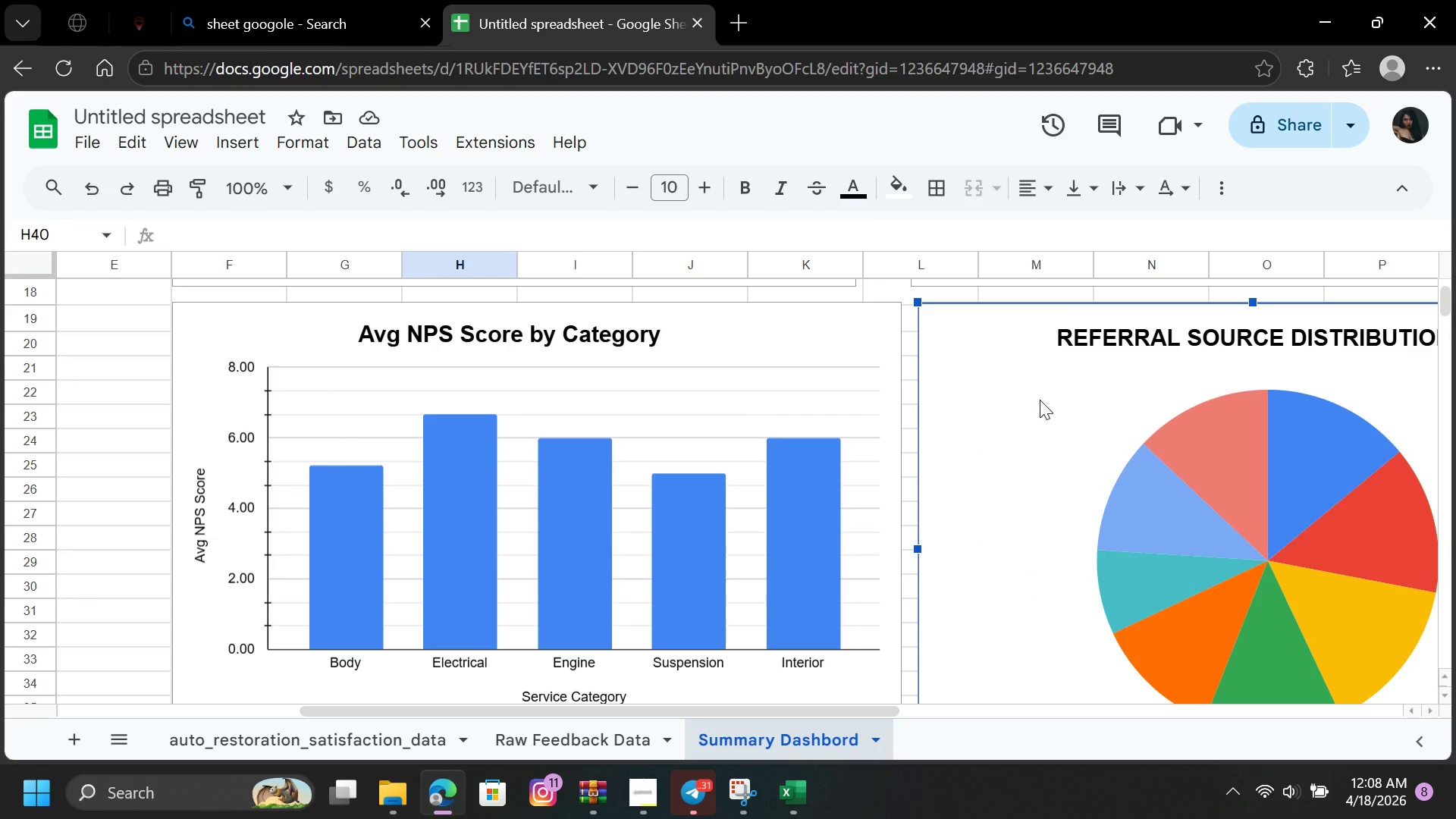 
left_click([1040, 400])
 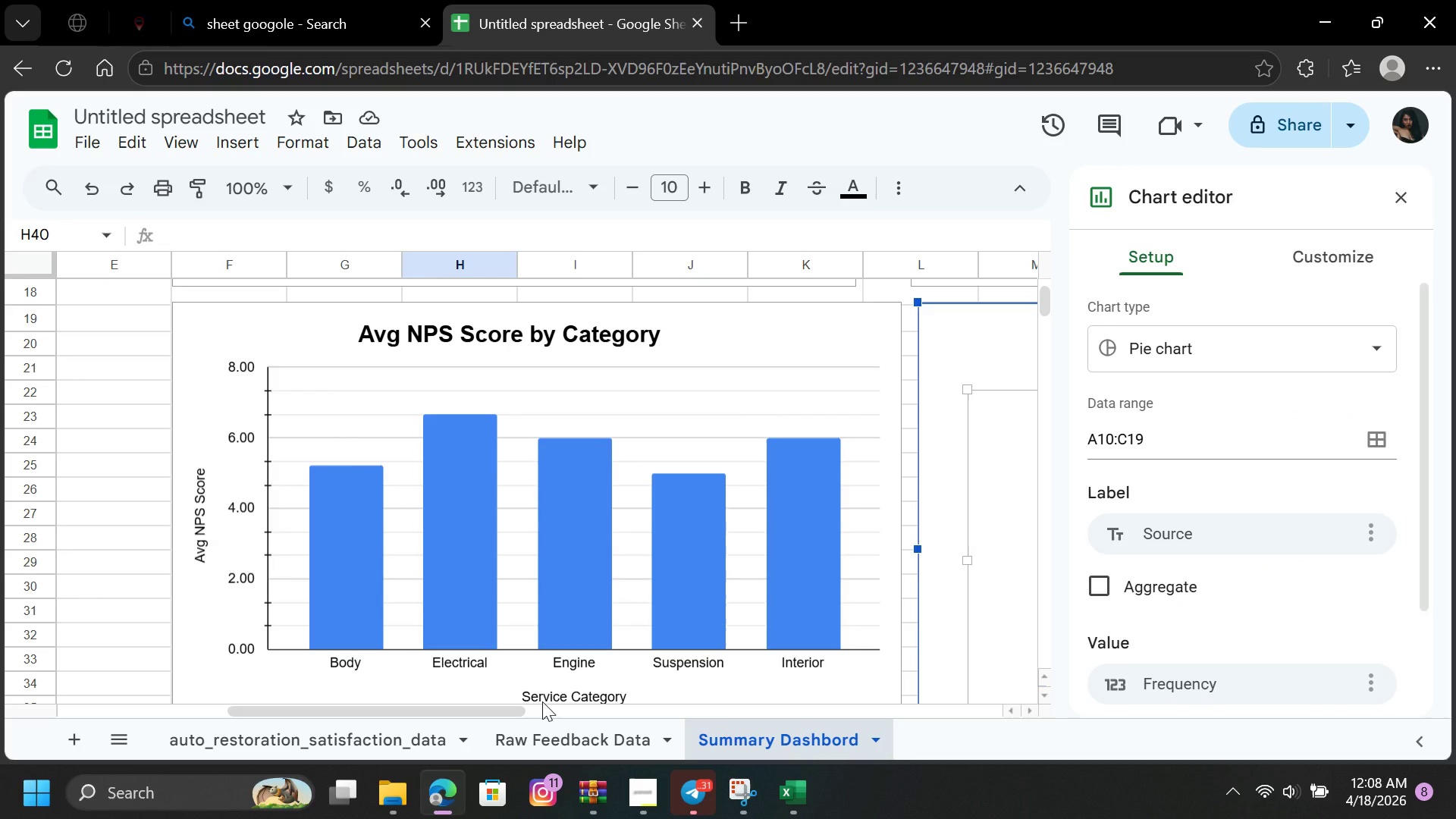 
left_click([485, 704])
 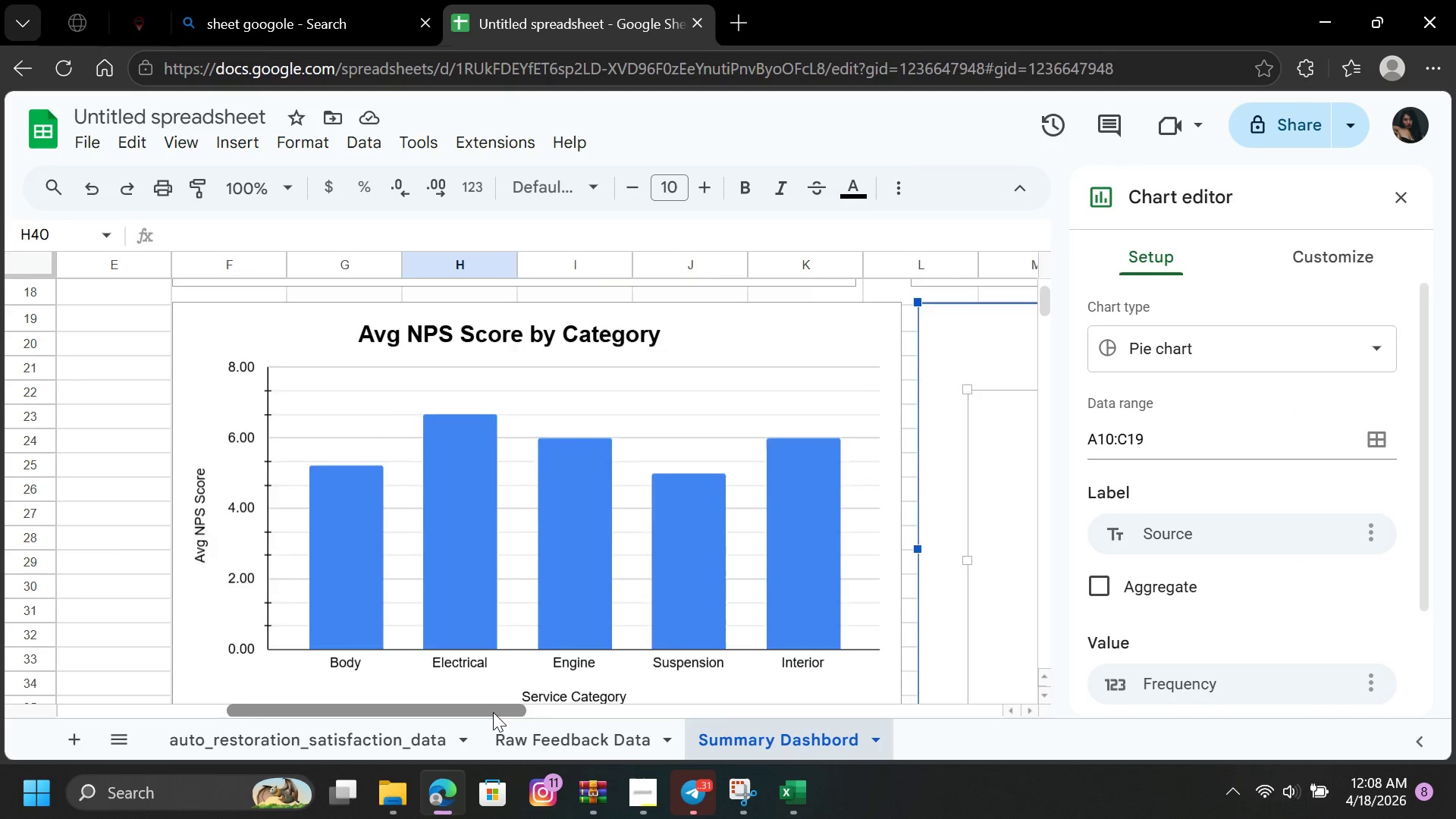 
left_click_drag(start_coordinate=[485, 704], to_coordinate=[512, 715])
 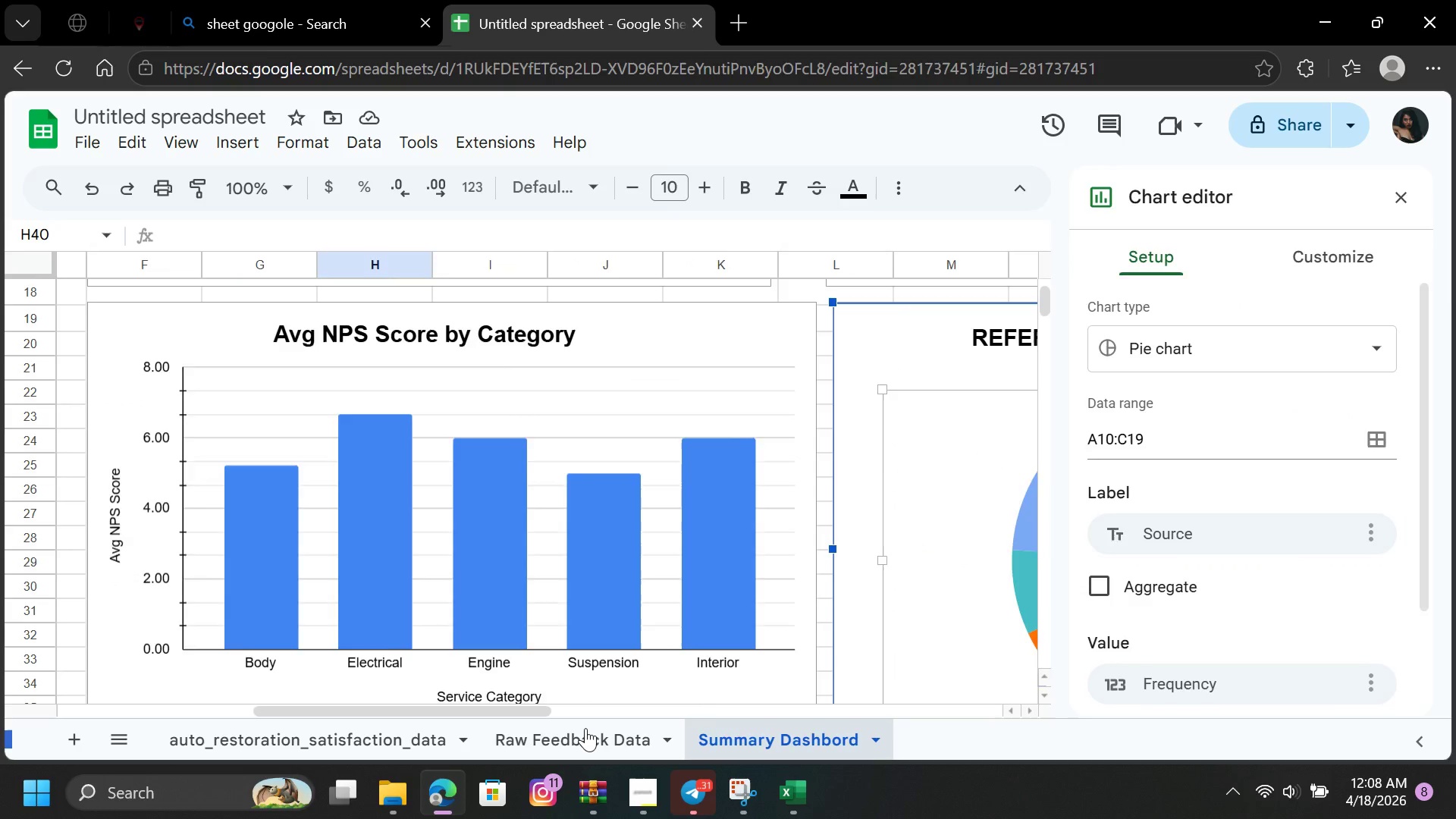 
left_click_drag(start_coordinate=[526, 717], to_coordinate=[544, 721])
 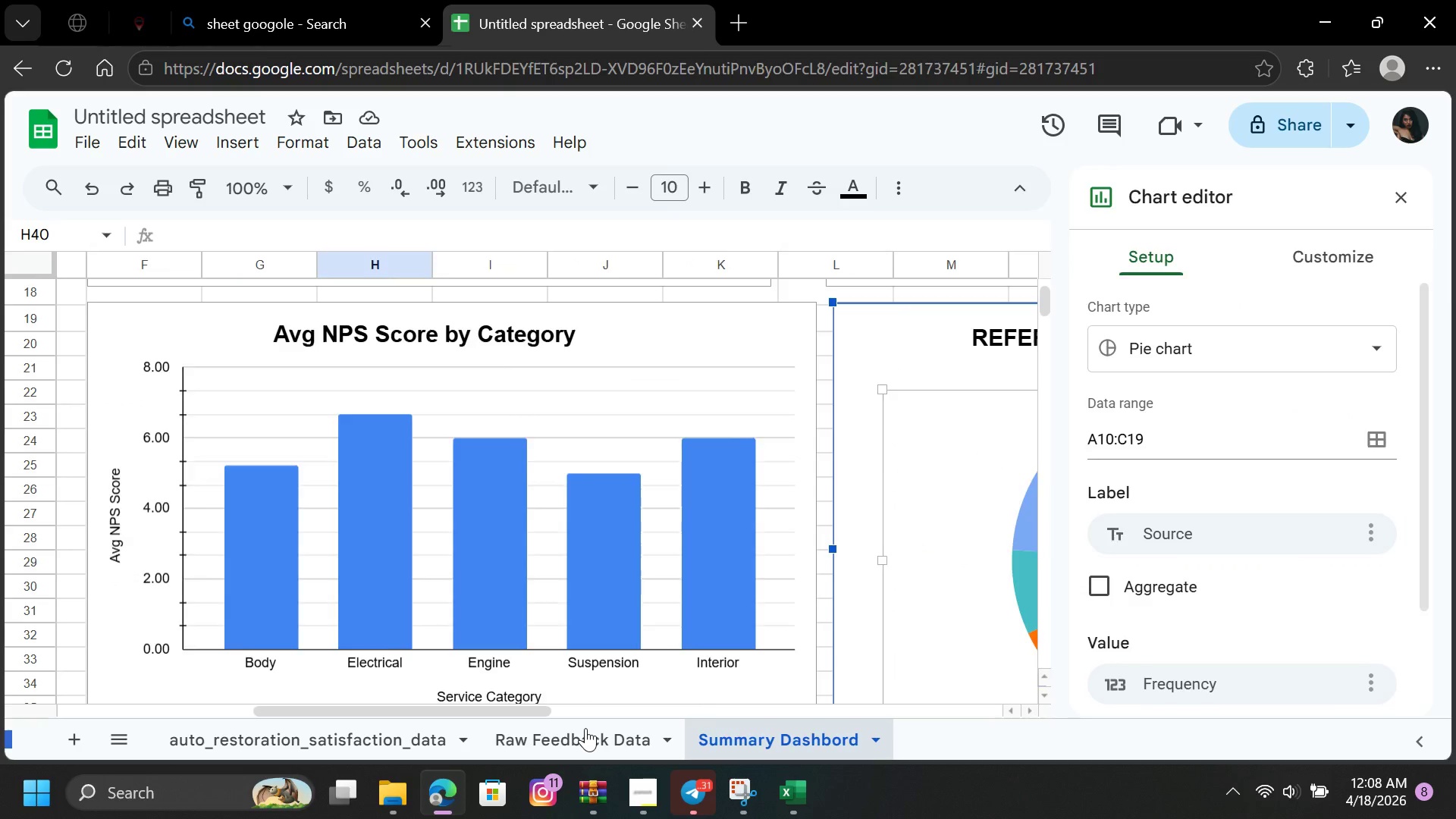 
left_click_drag(start_coordinate=[559, 723], to_coordinate=[563, 723])
 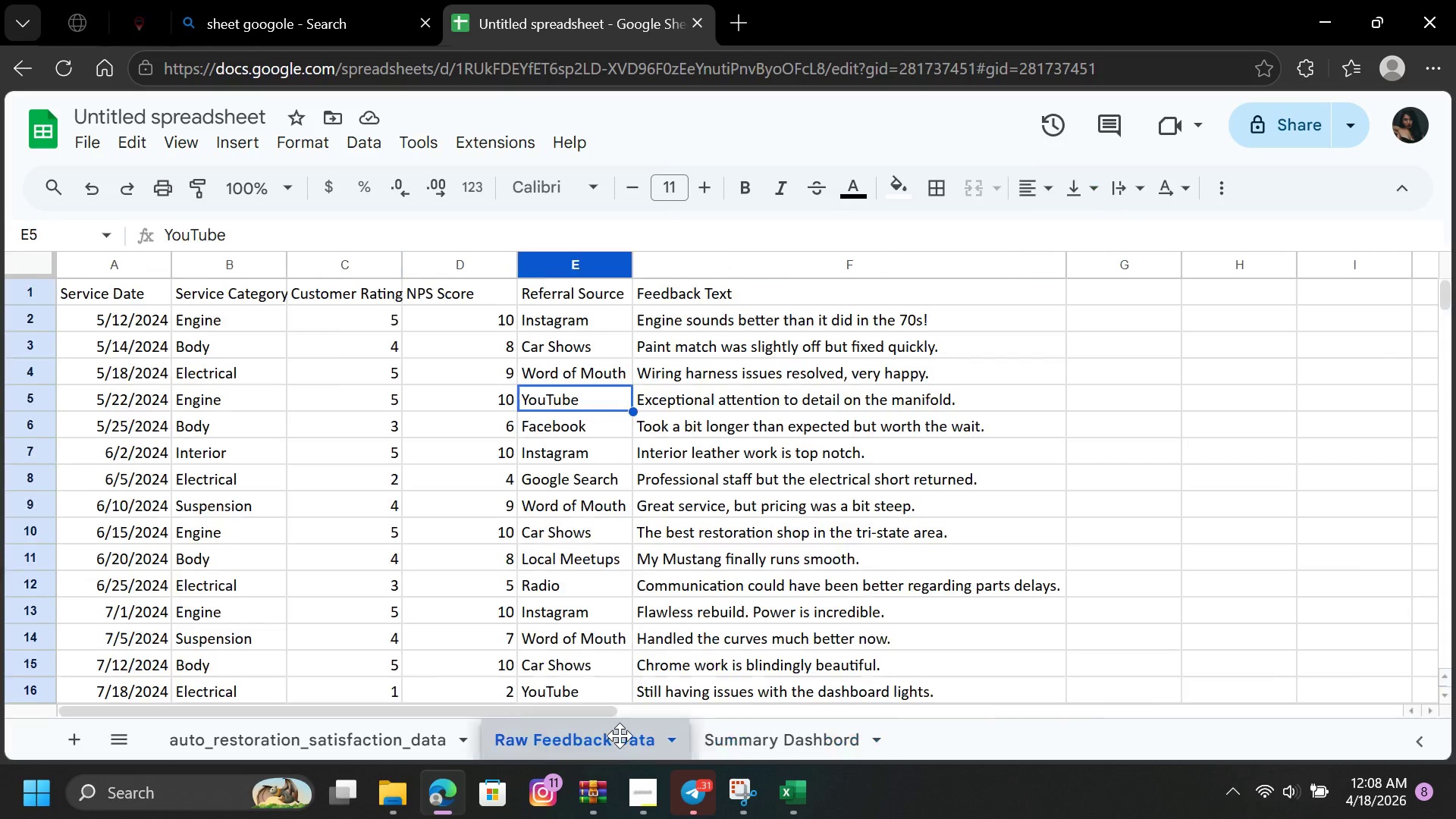 
left_click_drag(start_coordinate=[576, 726], to_coordinate=[665, 746])
 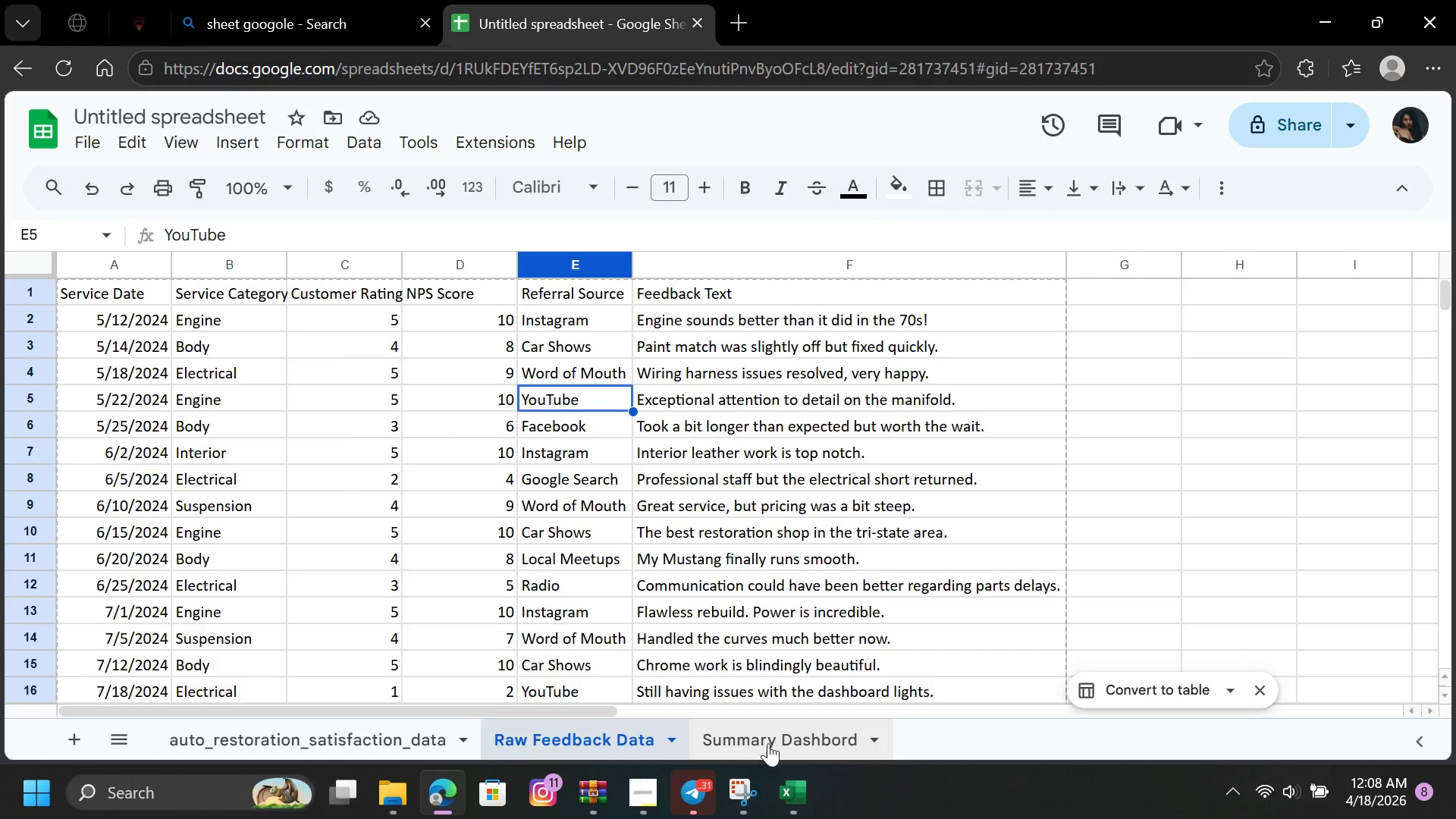 
left_click([771, 740])
 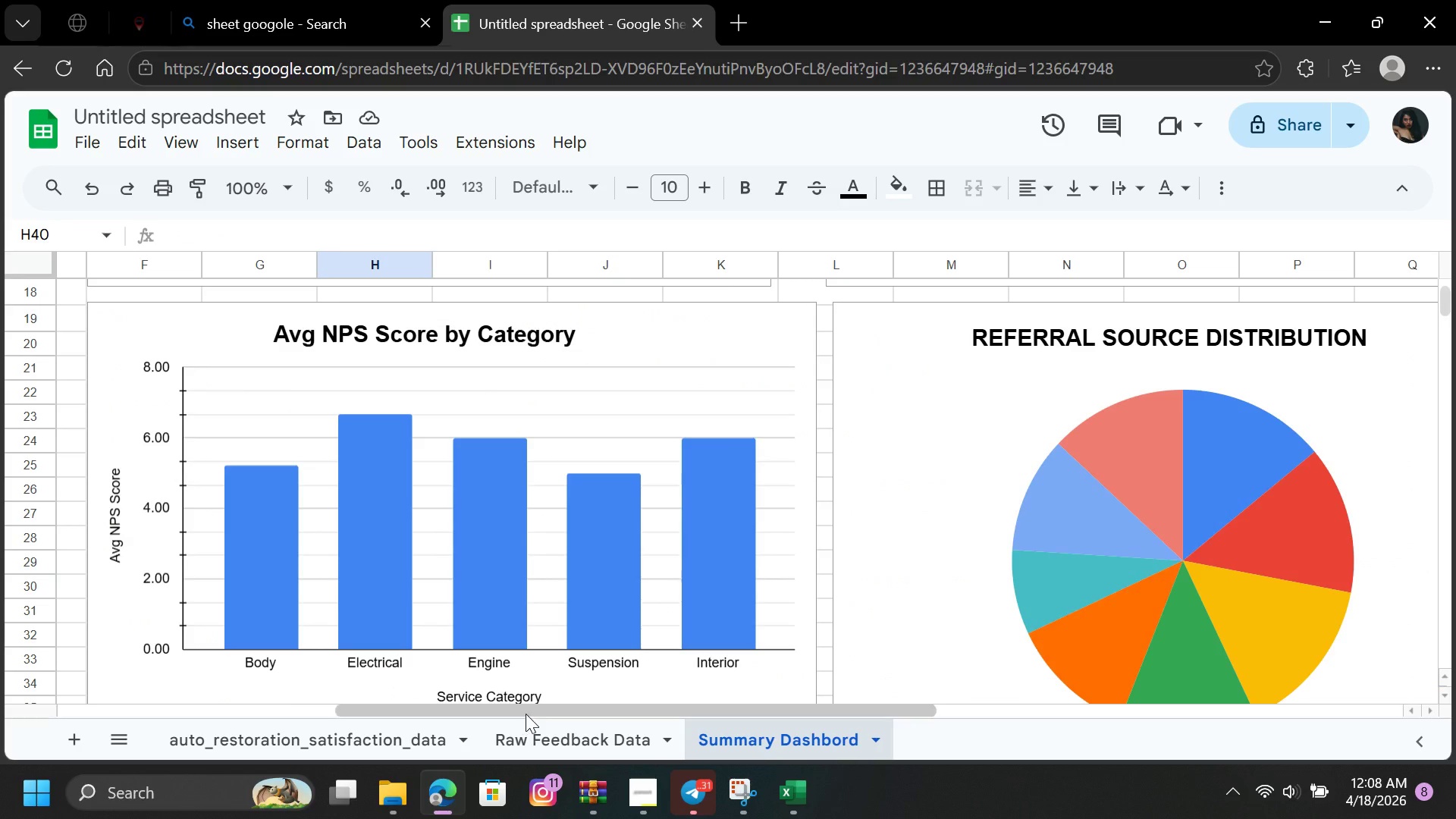 
left_click_drag(start_coordinate=[526, 714], to_coordinate=[764, 743])
 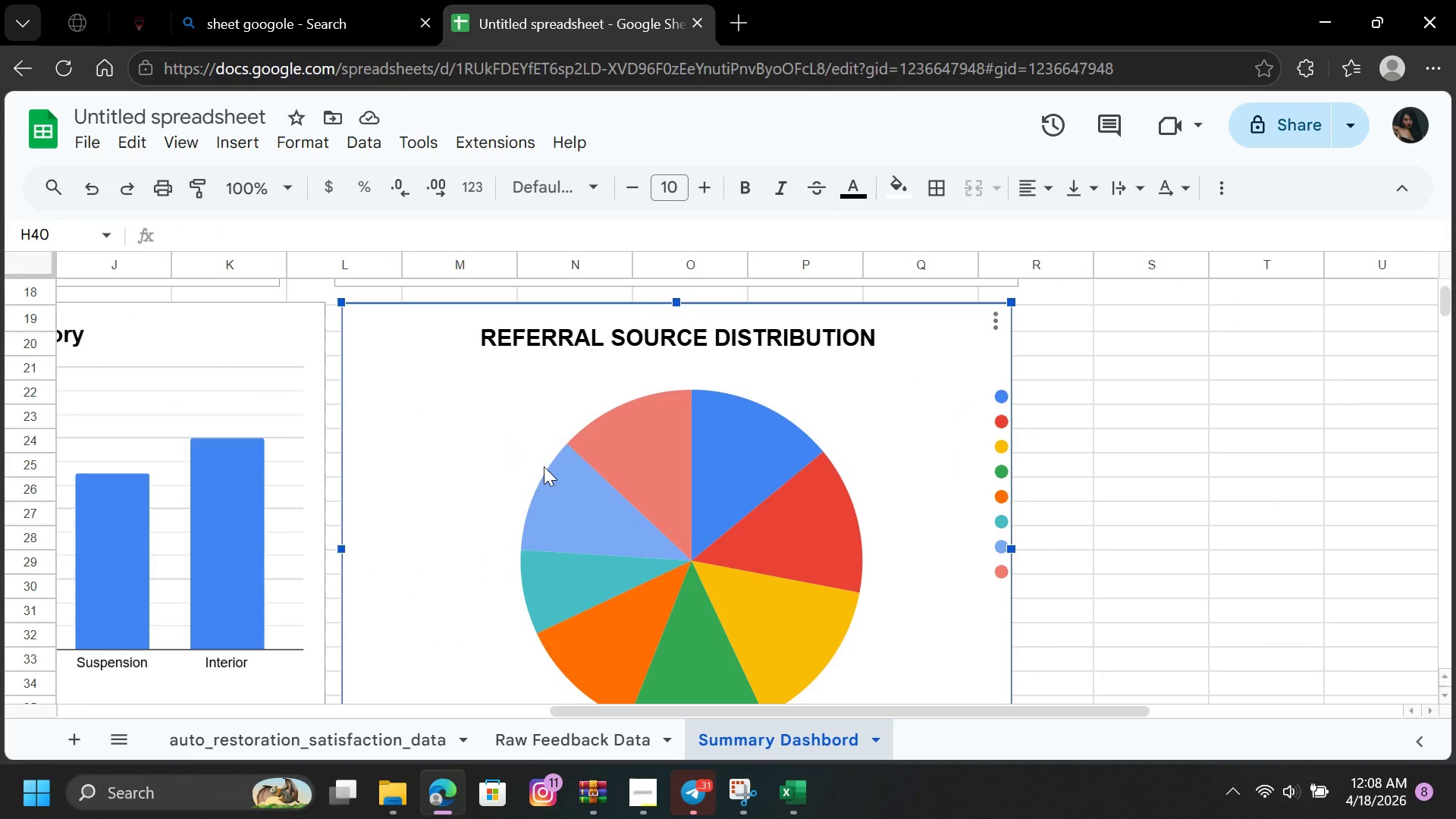 
double_click([598, 471])
 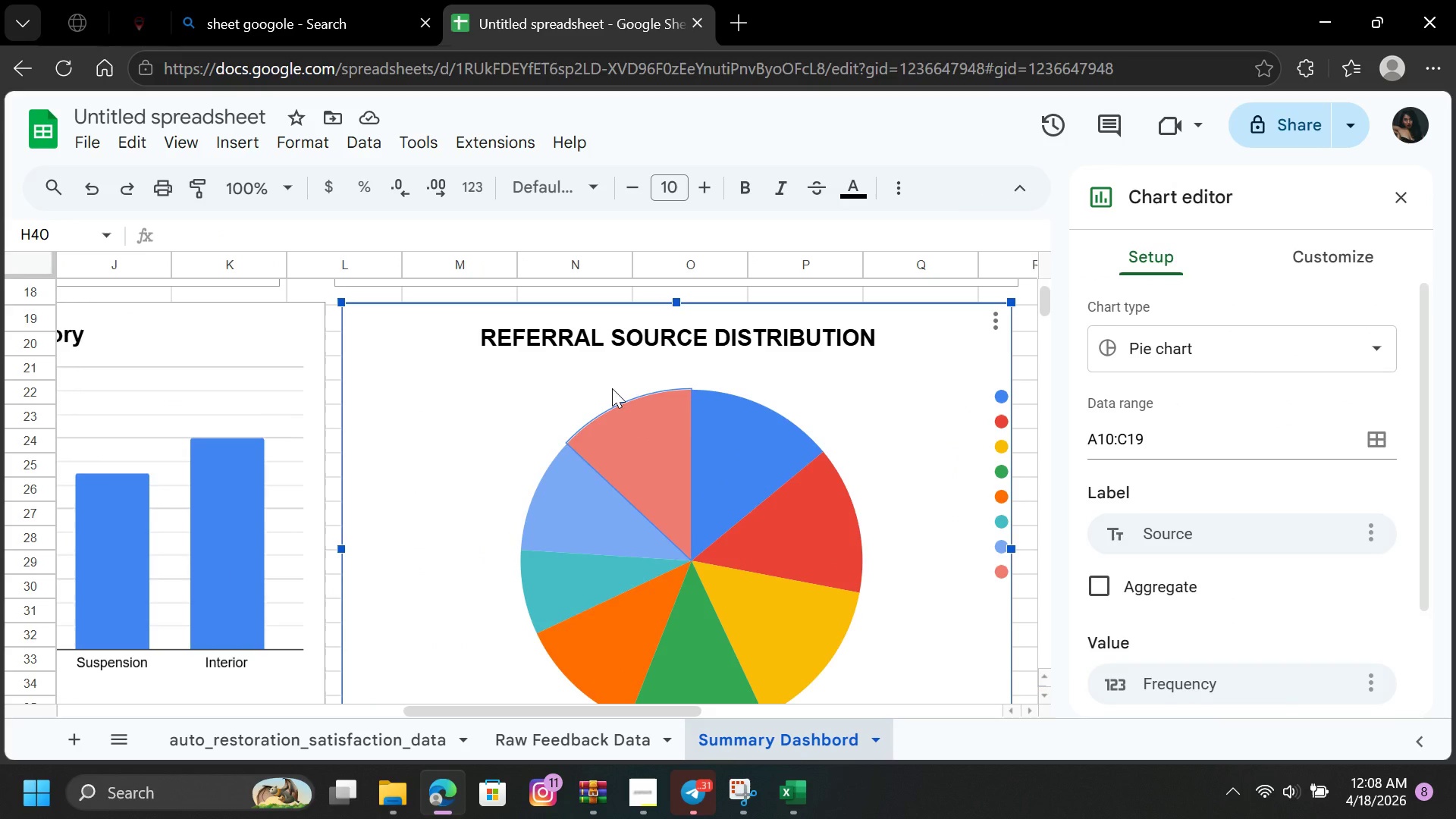 
double_click([612, 388])
 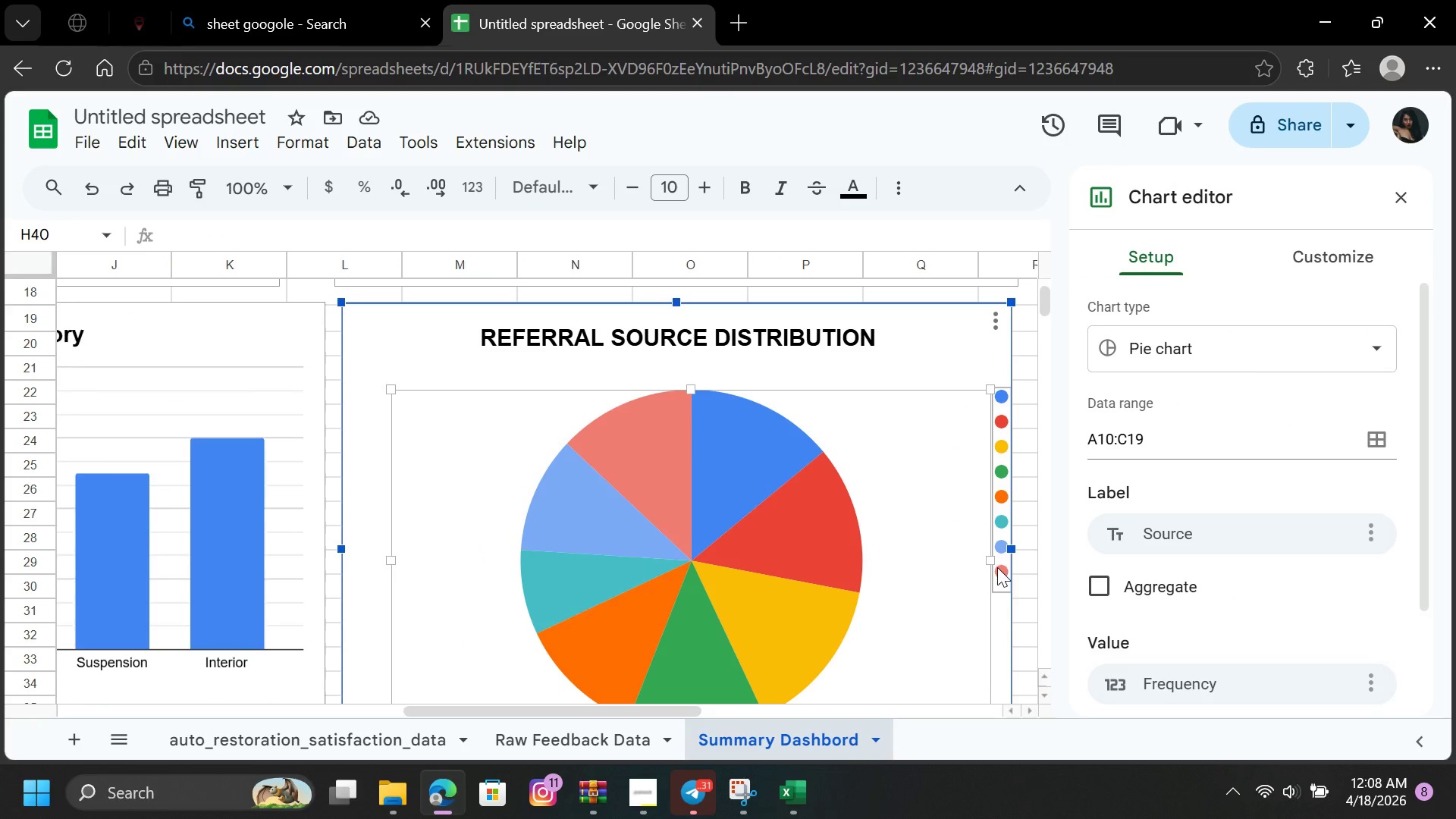 
left_click([987, 561])
 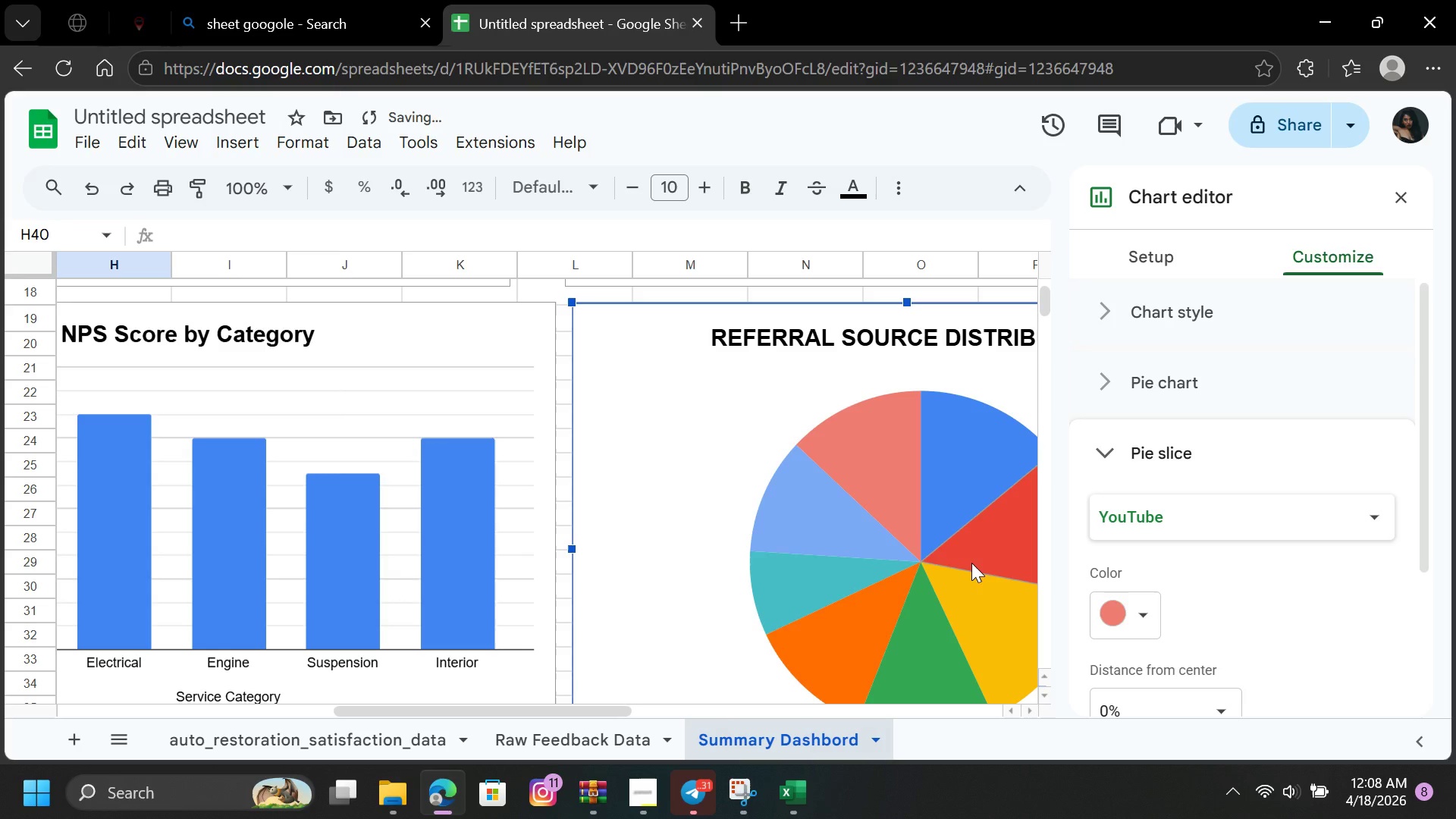 
left_click_drag(start_coordinate=[981, 563], to_coordinate=[971, 563])
 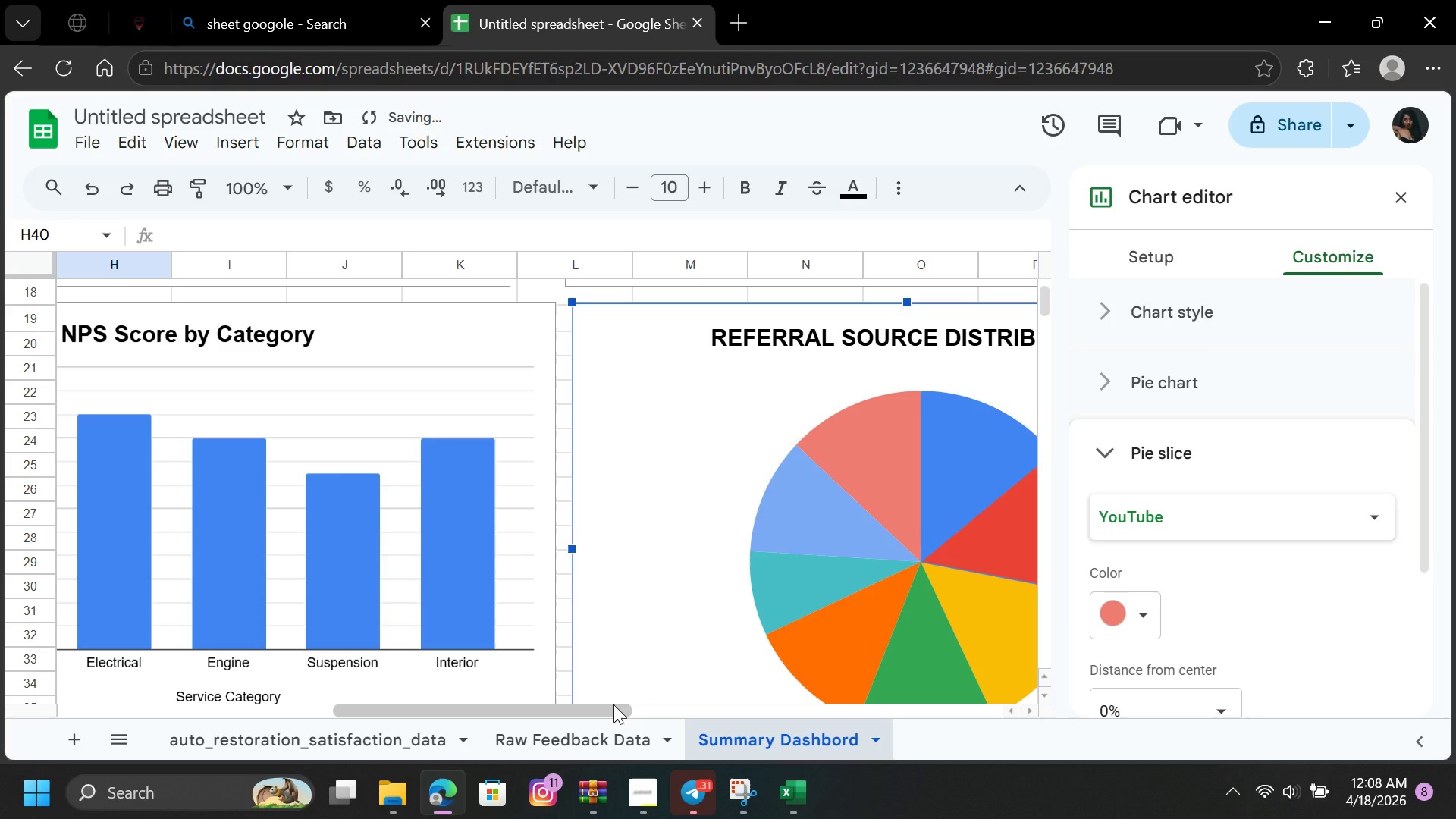 
left_click_drag(start_coordinate=[608, 710], to_coordinate=[626, 714])
 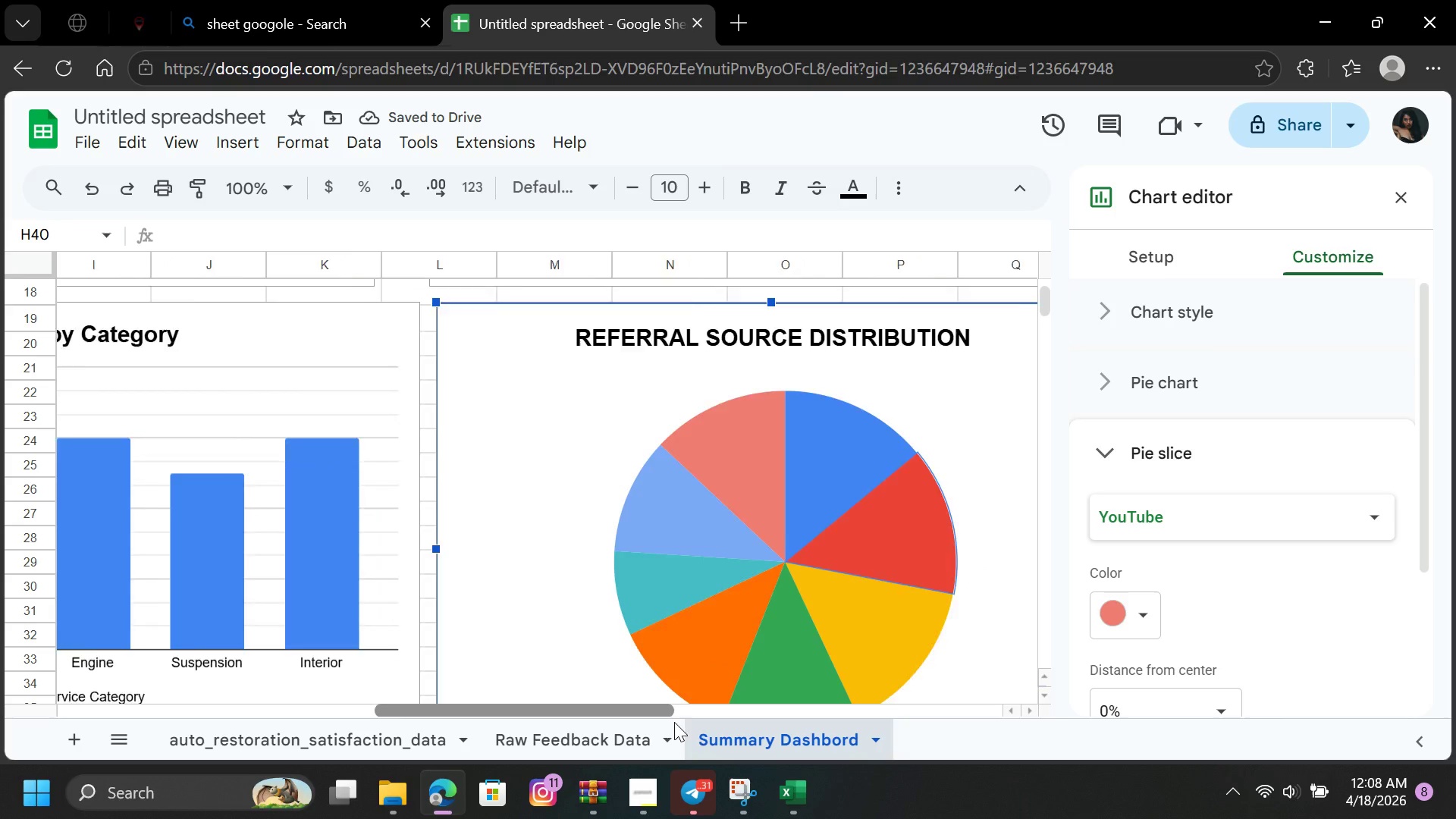 
left_click_drag(start_coordinate=[635, 714], to_coordinate=[779, 730])
 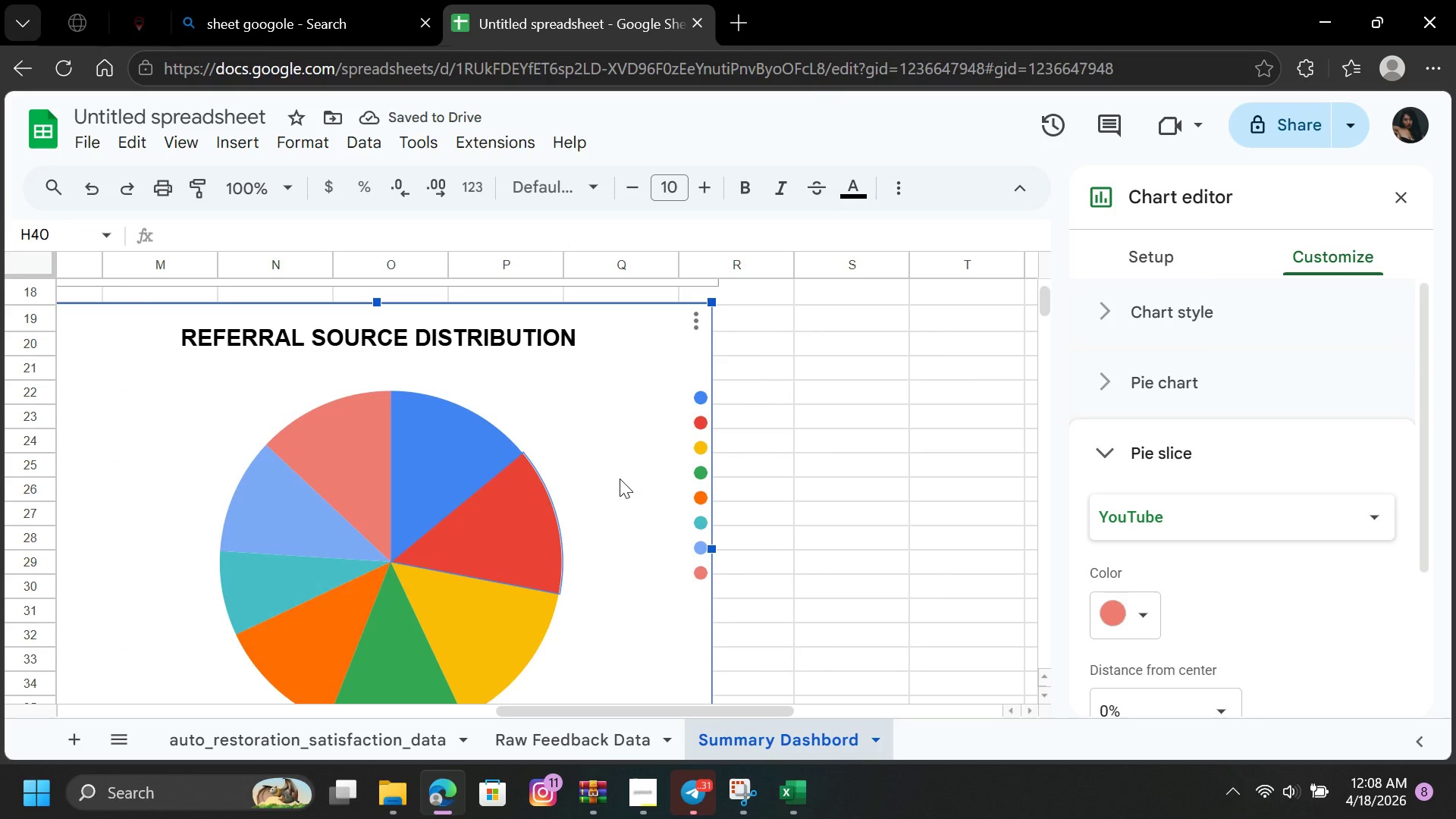 
left_click([620, 479])
 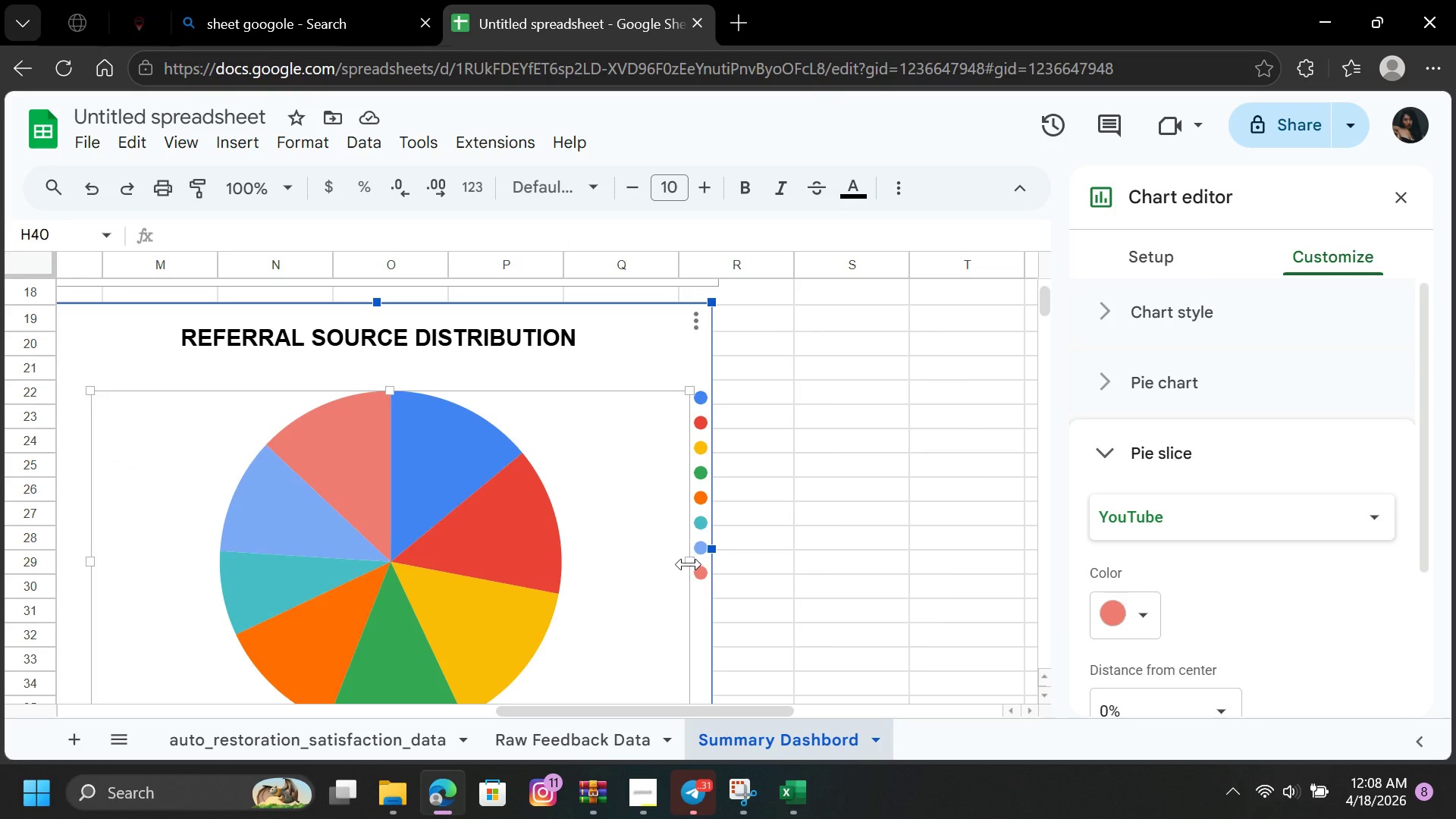 
left_click([689, 563])
 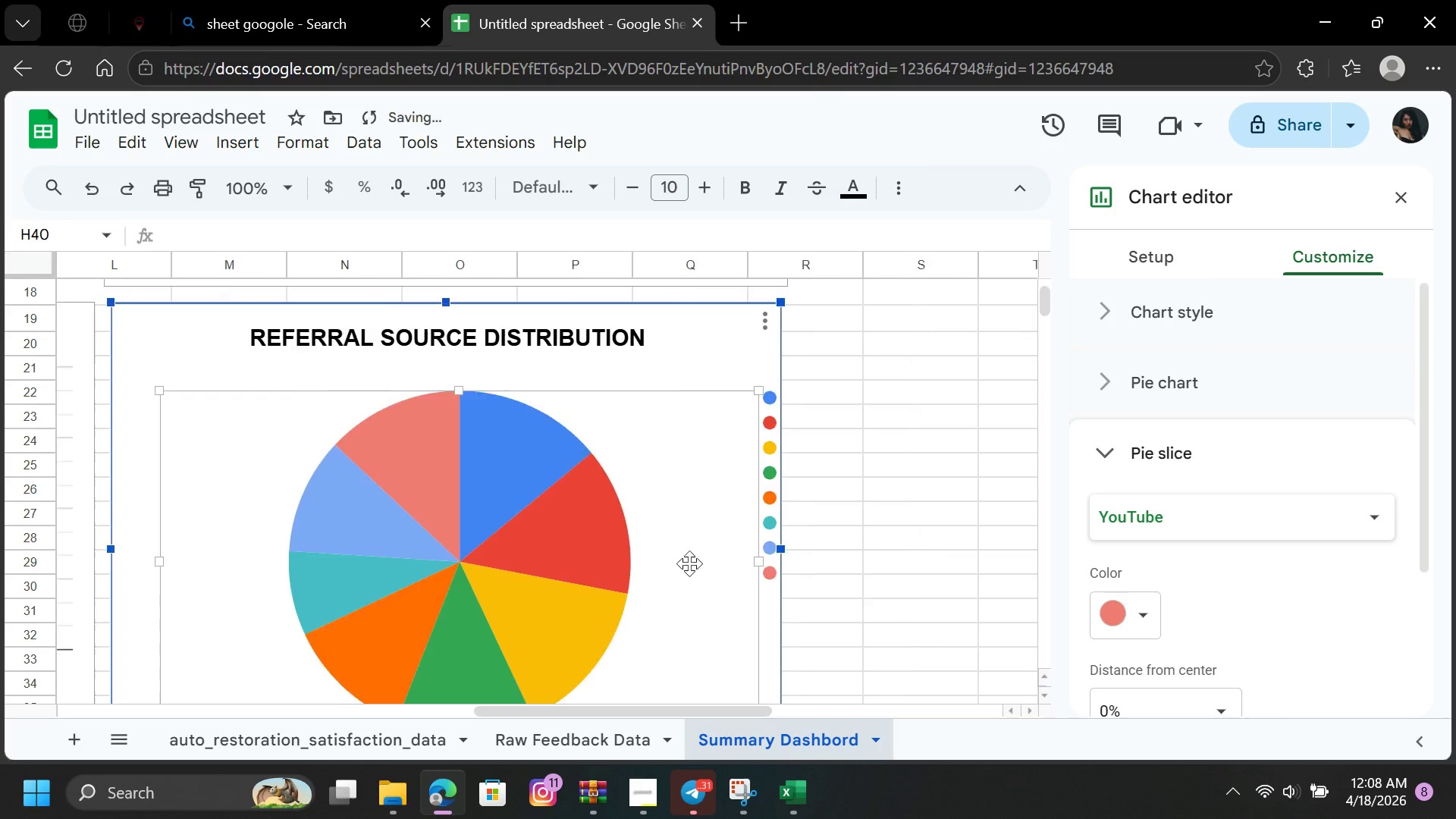 
left_click_drag(start_coordinate=[689, 563], to_coordinate=[667, 551])
 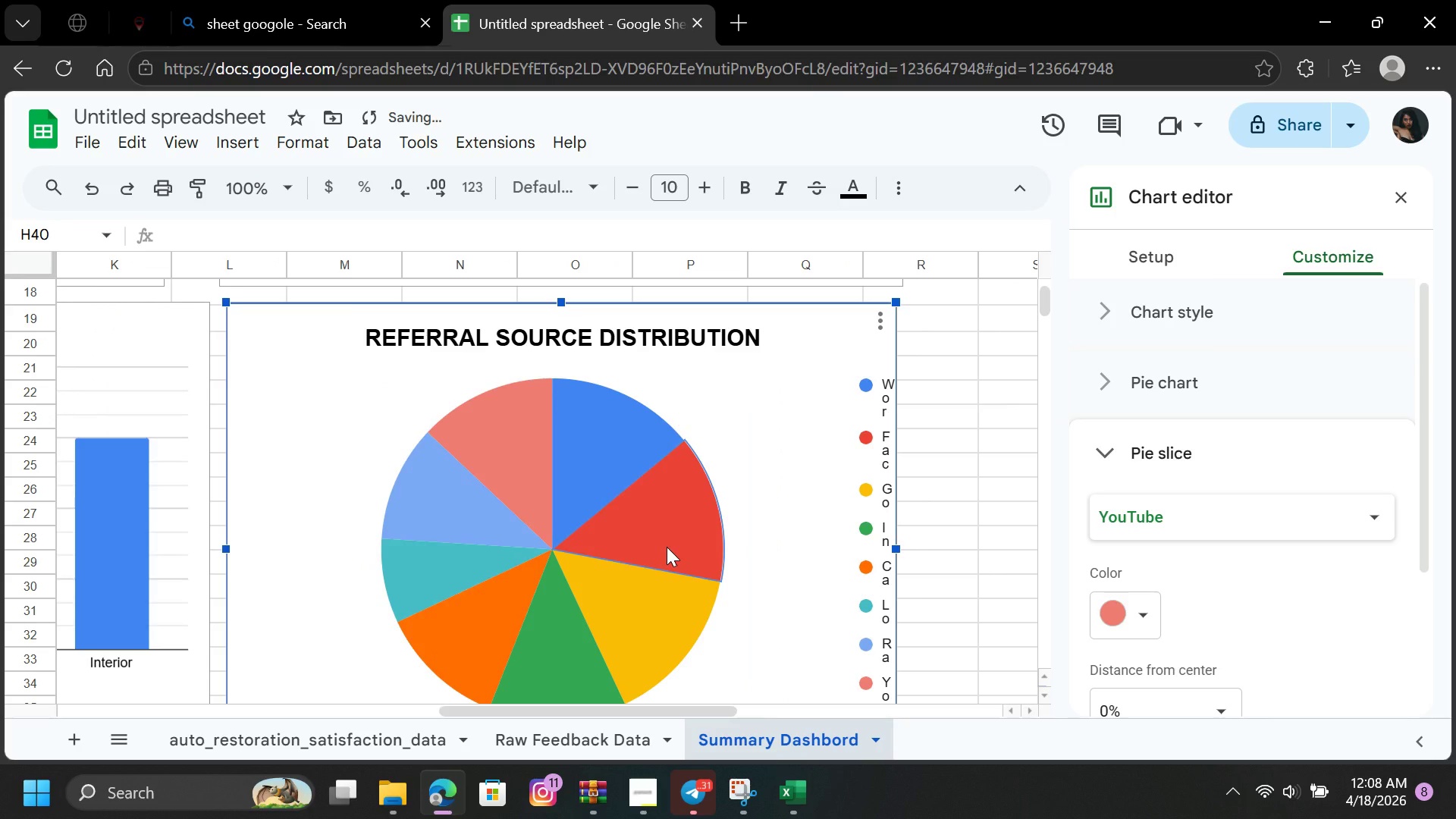 
left_click_drag(start_coordinate=[667, 548], to_coordinate=[664, 557])
 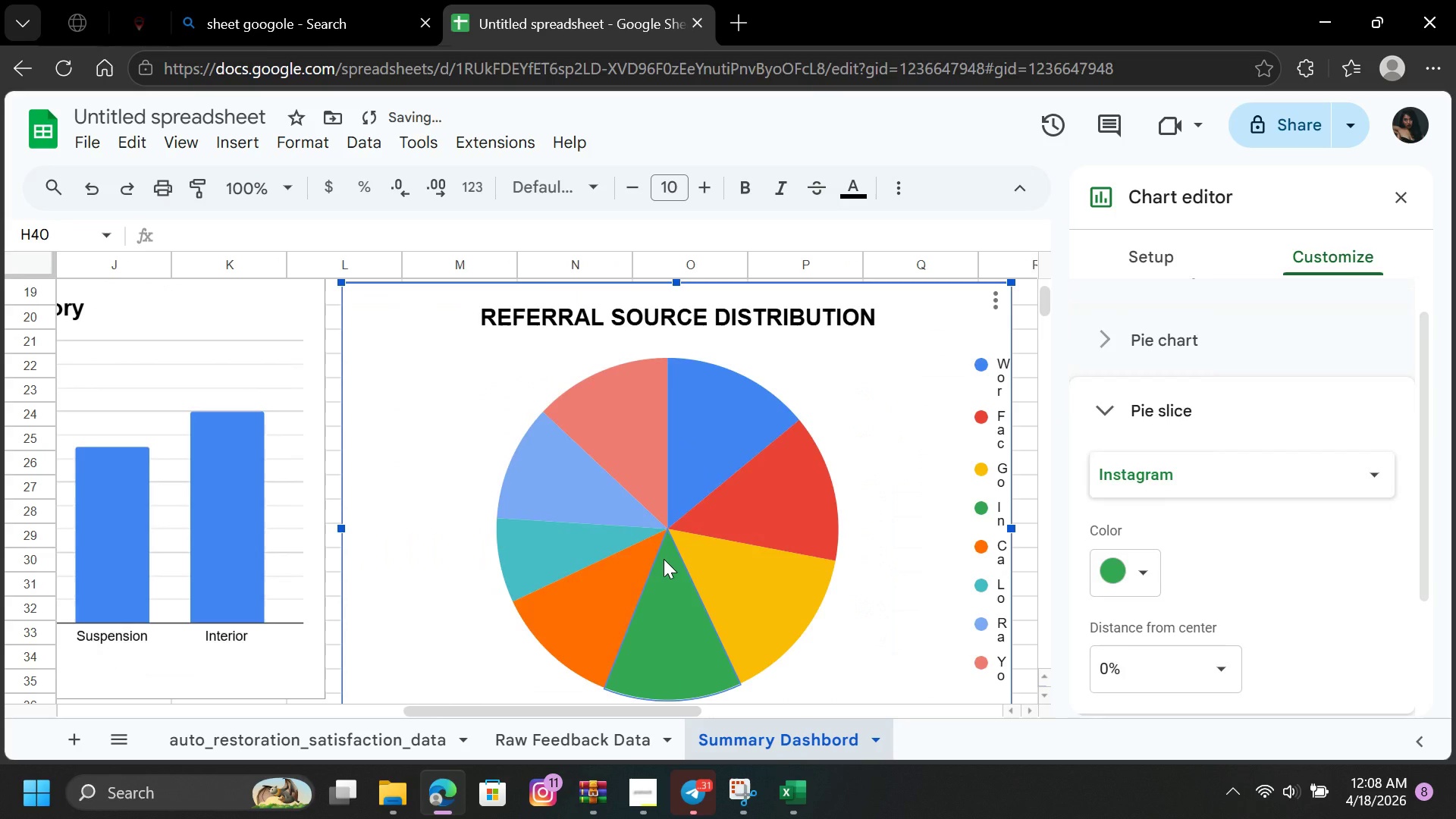 
double_click([664, 559])
 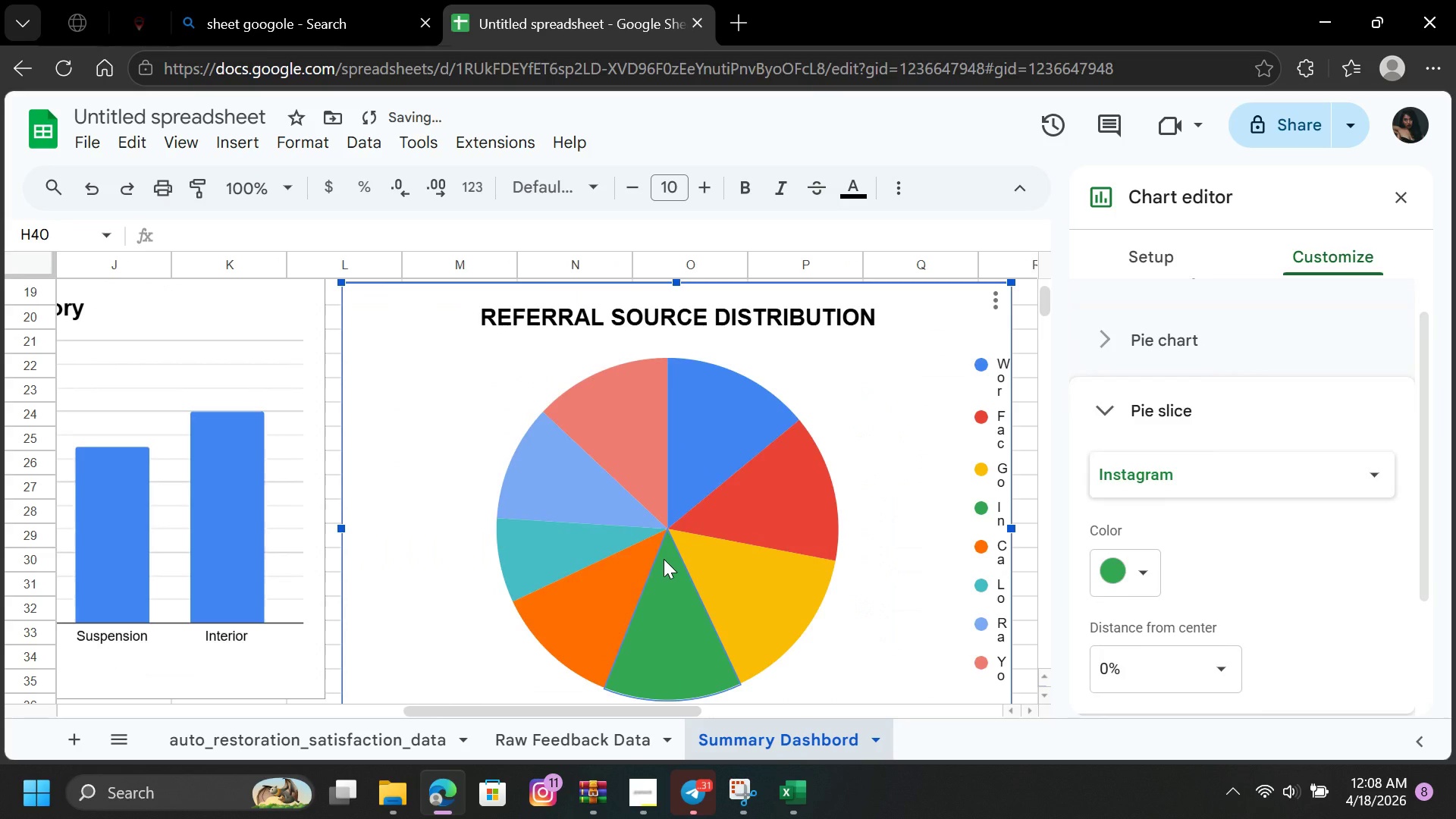 
triple_click([664, 559])
 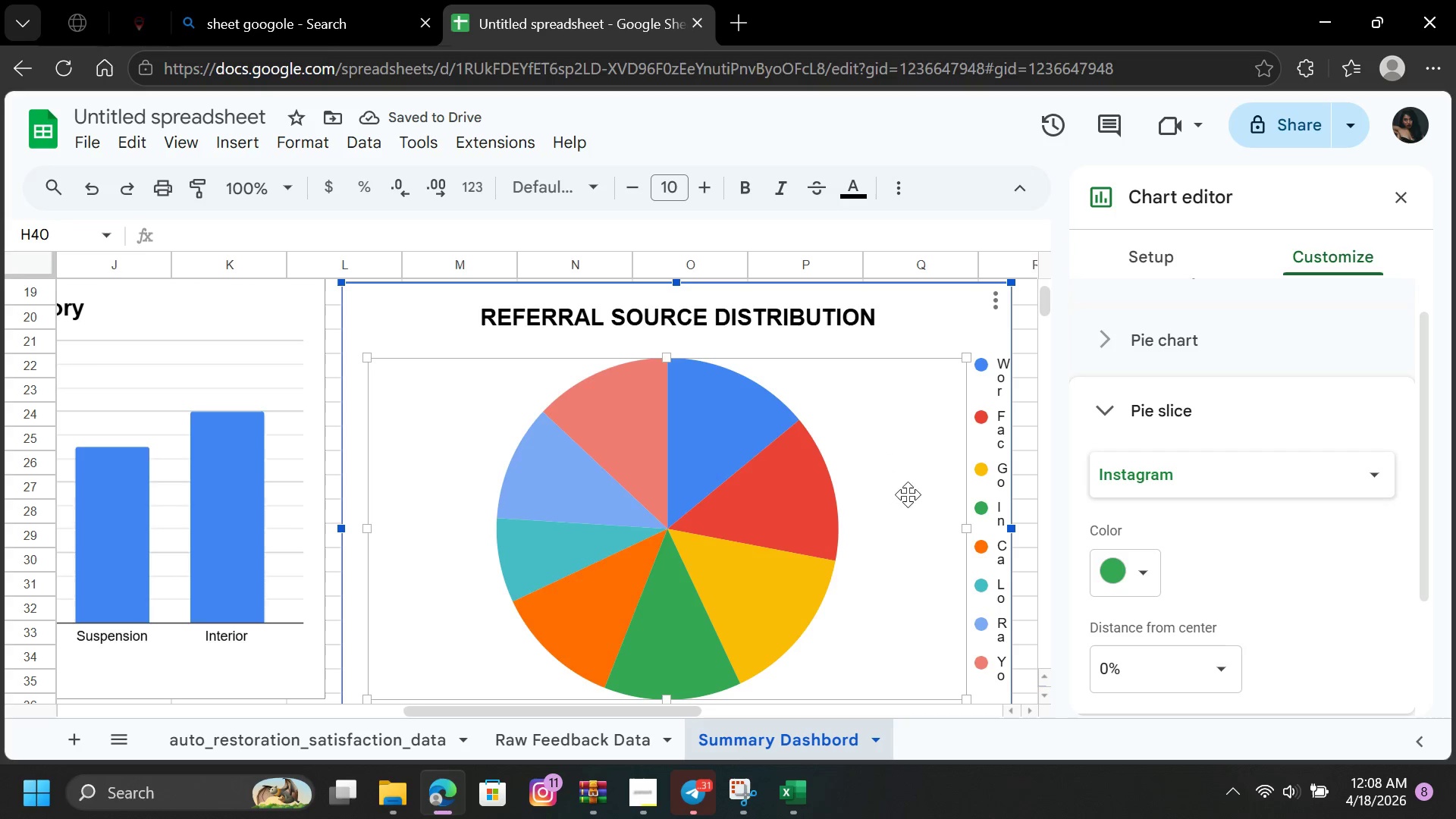 
wait(5.05)
 